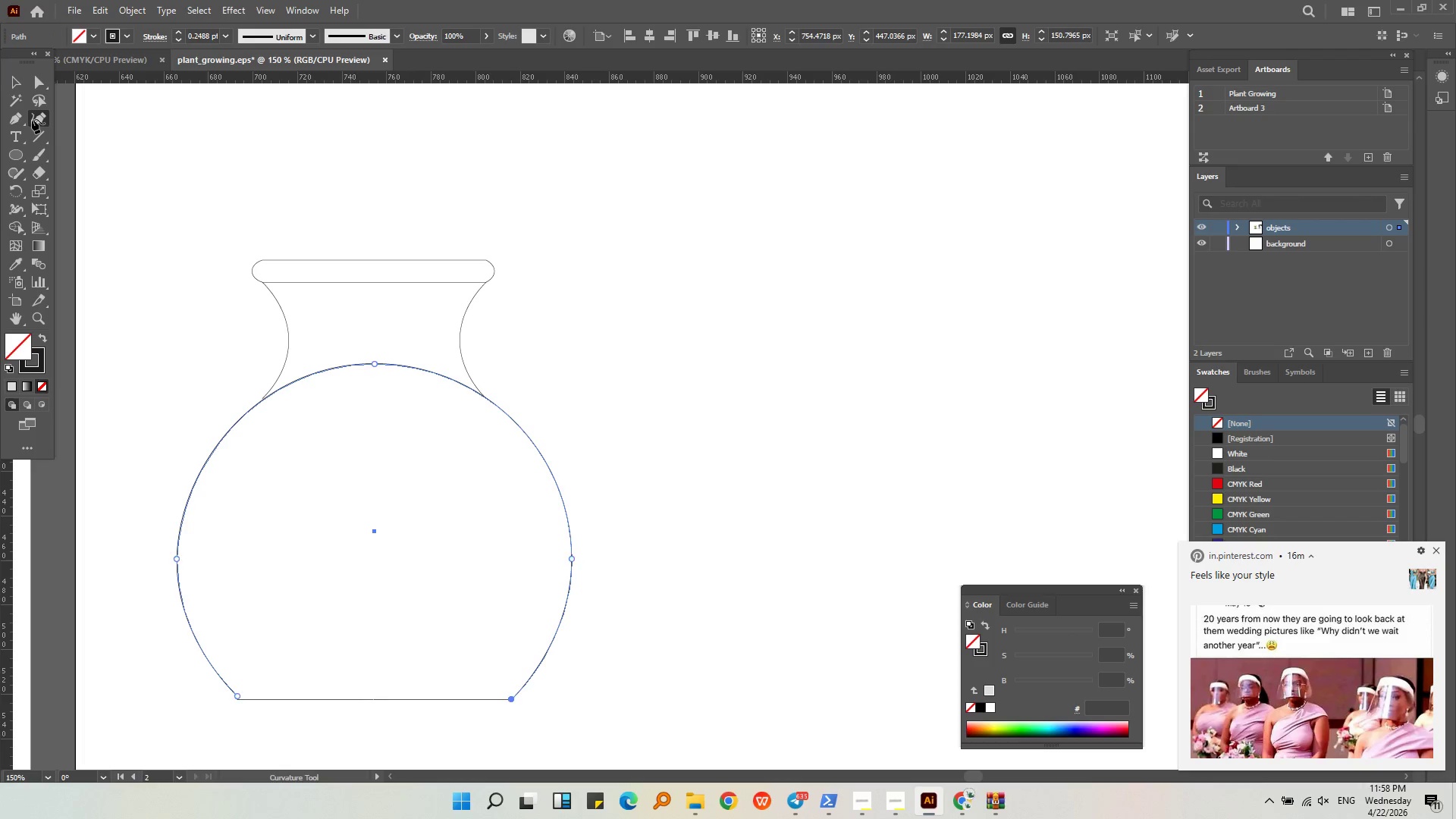 
left_click([32, 119])
 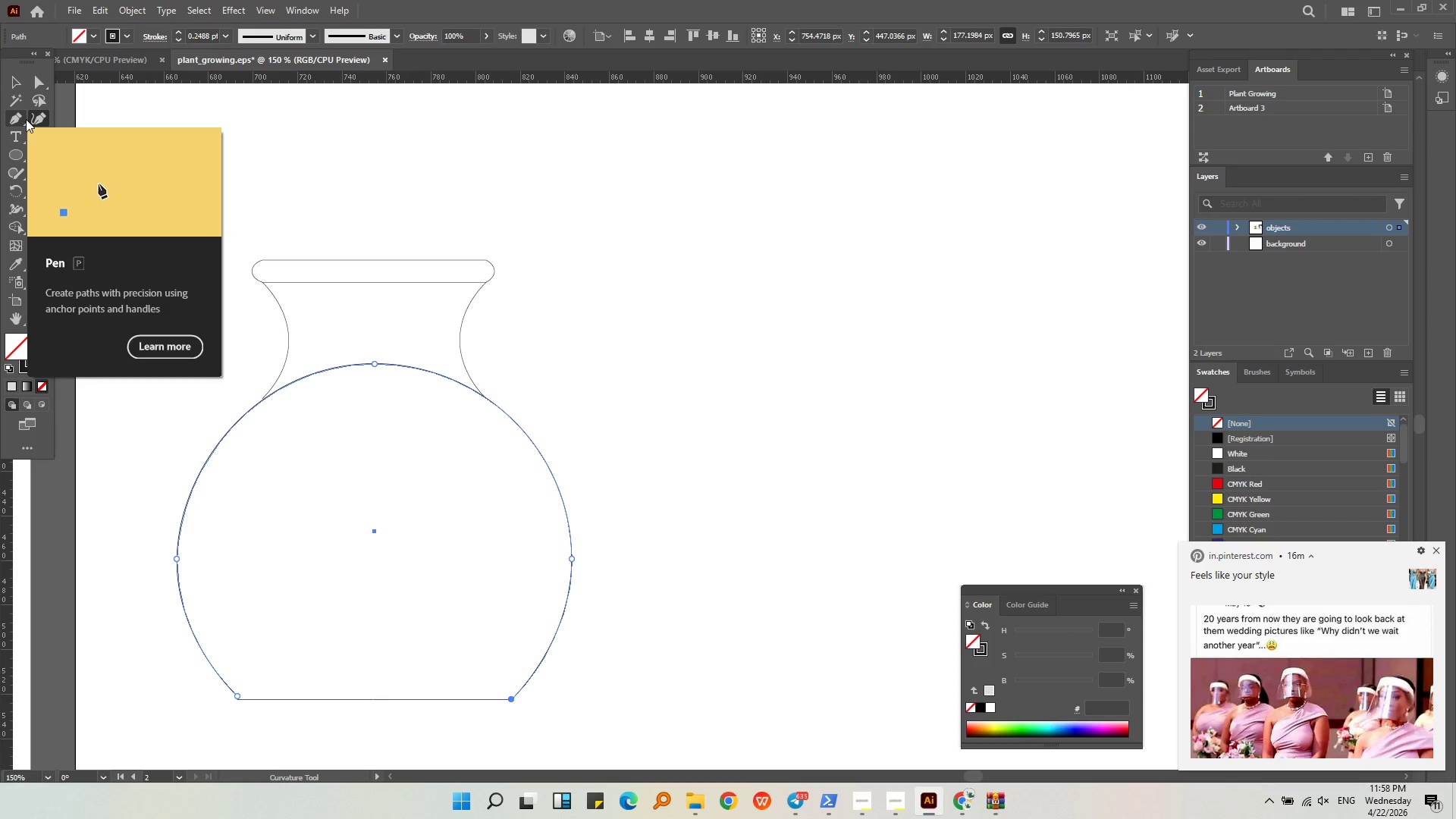 
wait(5.5)
 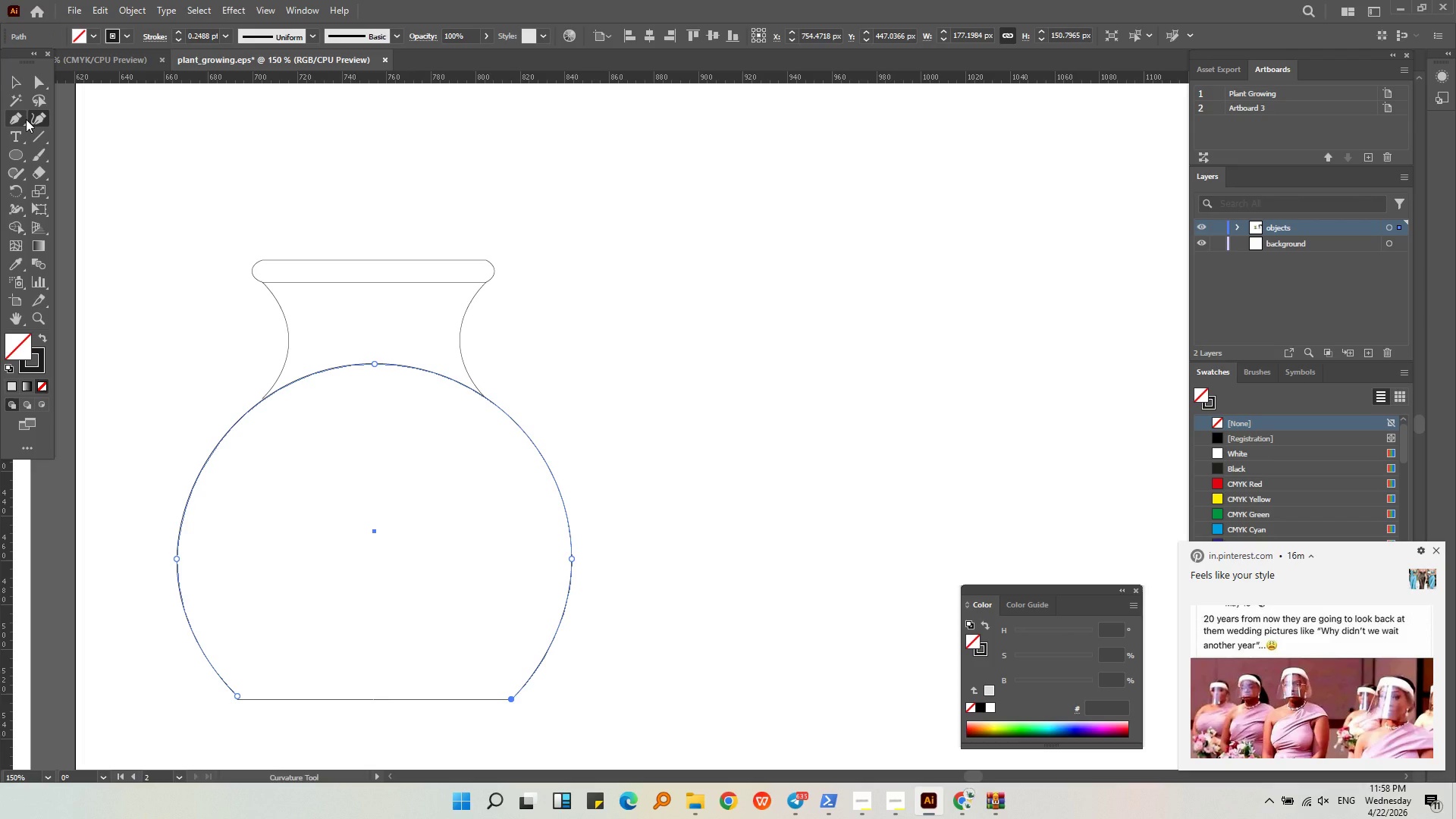 
key(Escape)
 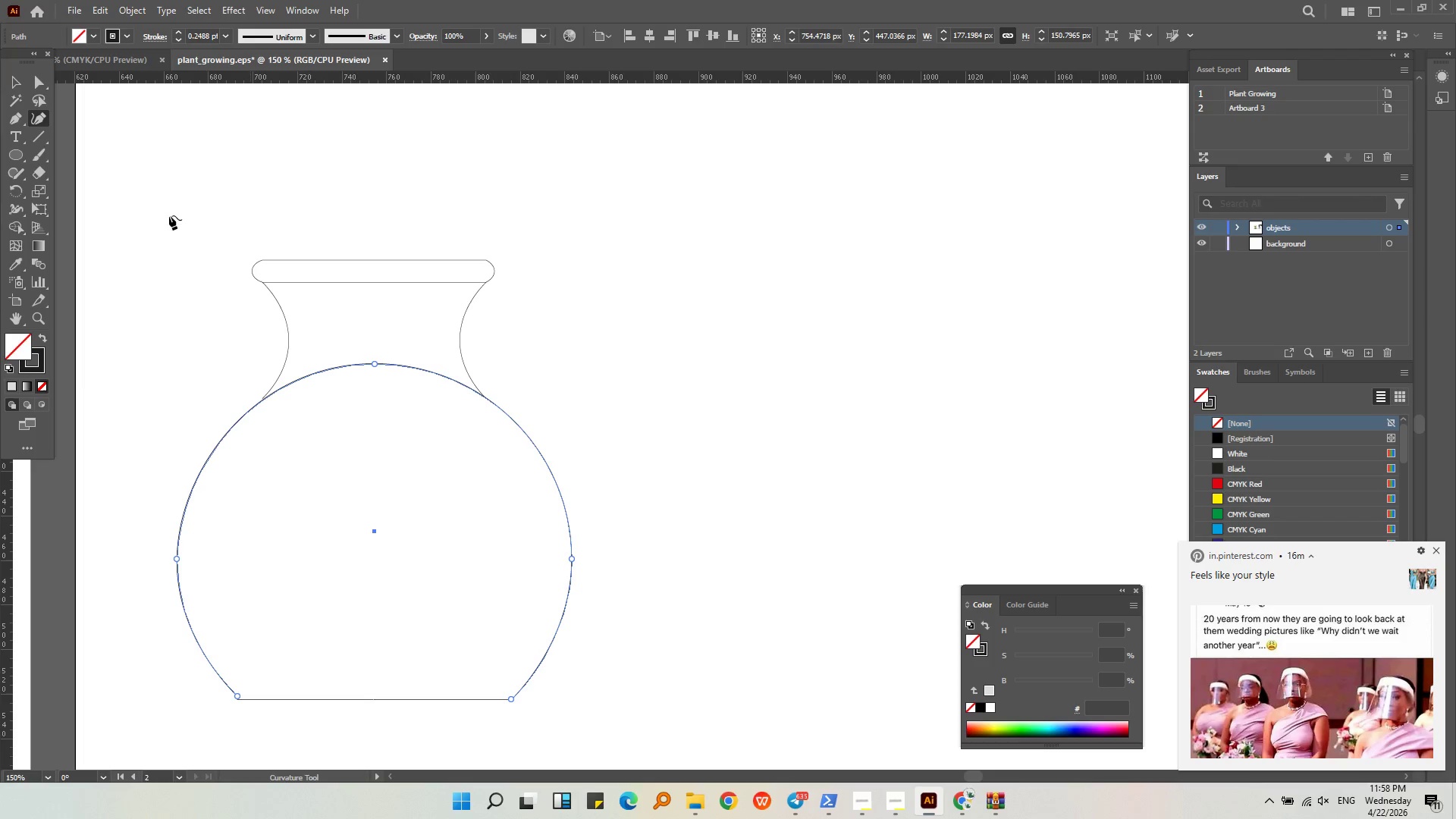 
left_click([9, 86])
 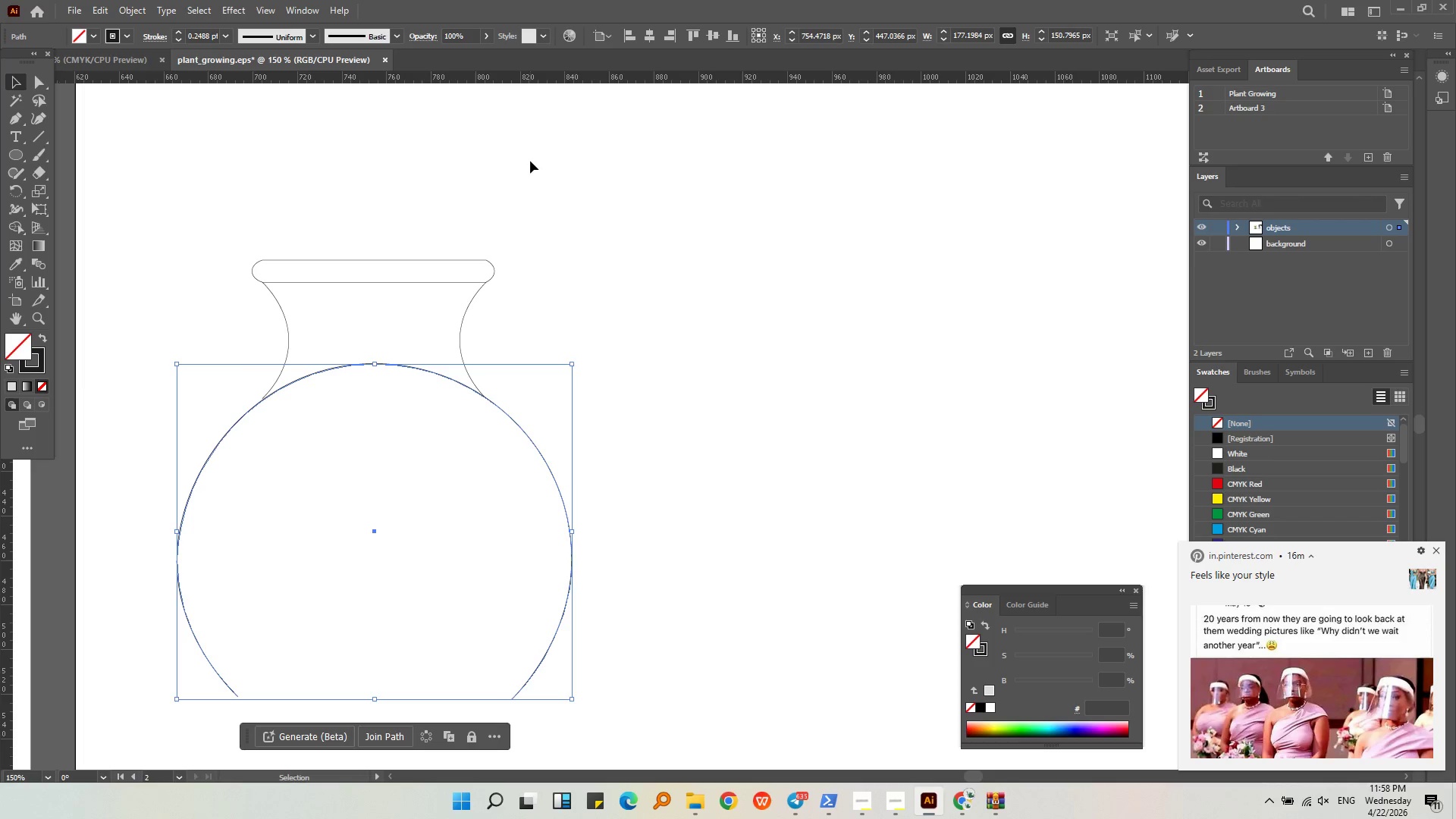 
left_click([530, 161])
 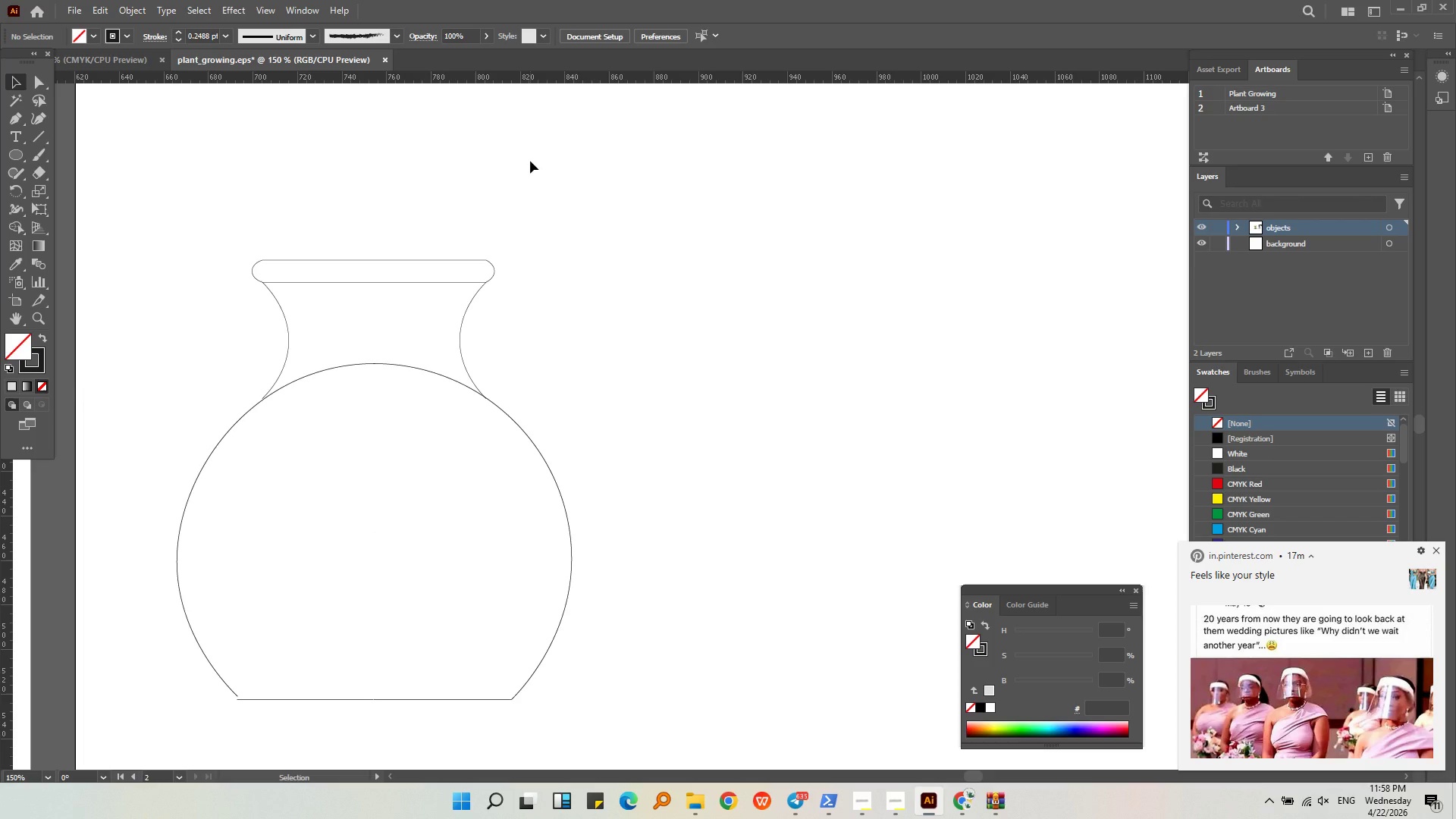 
wait(20.53)
 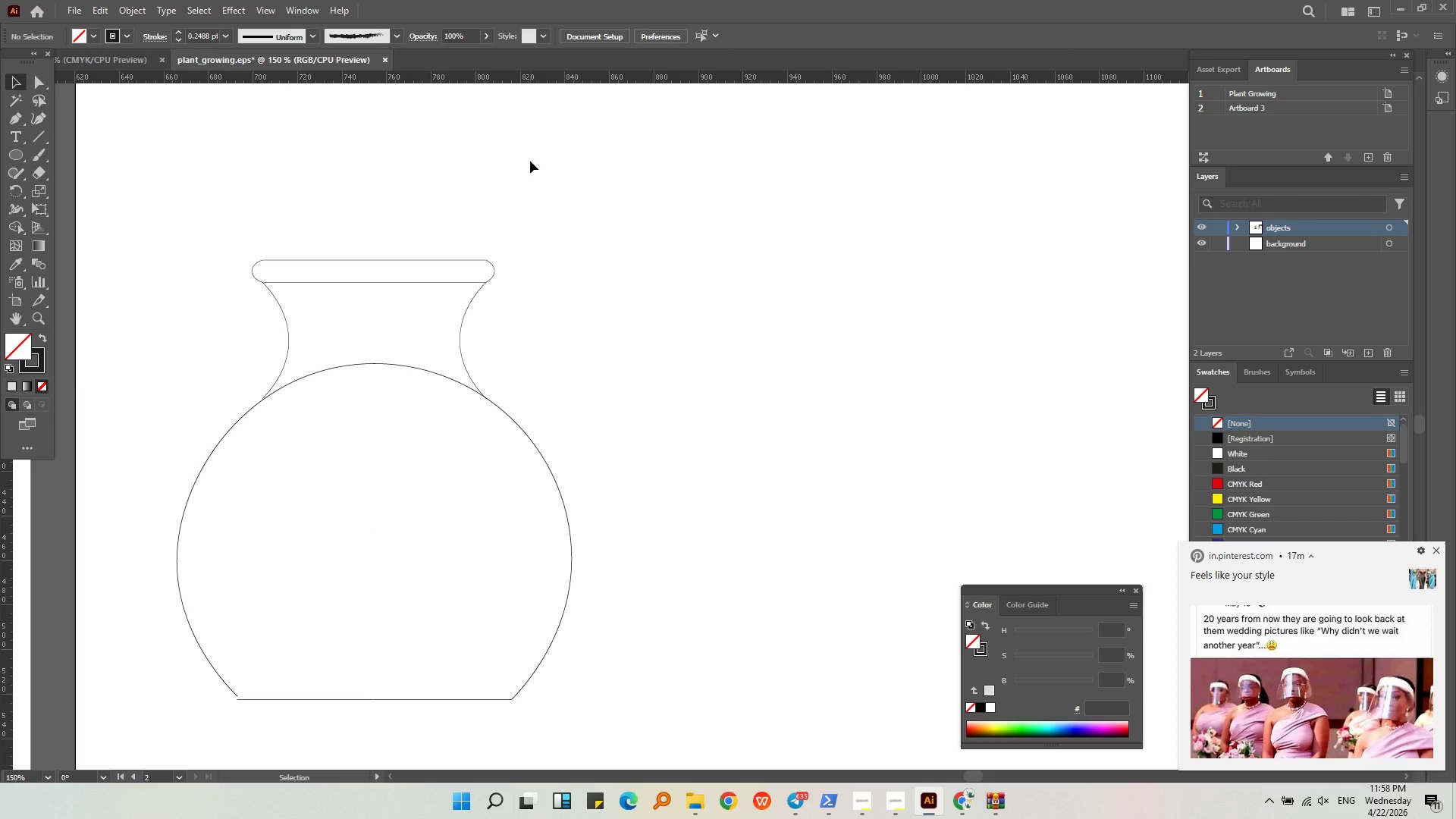 
left_click([682, 299])
 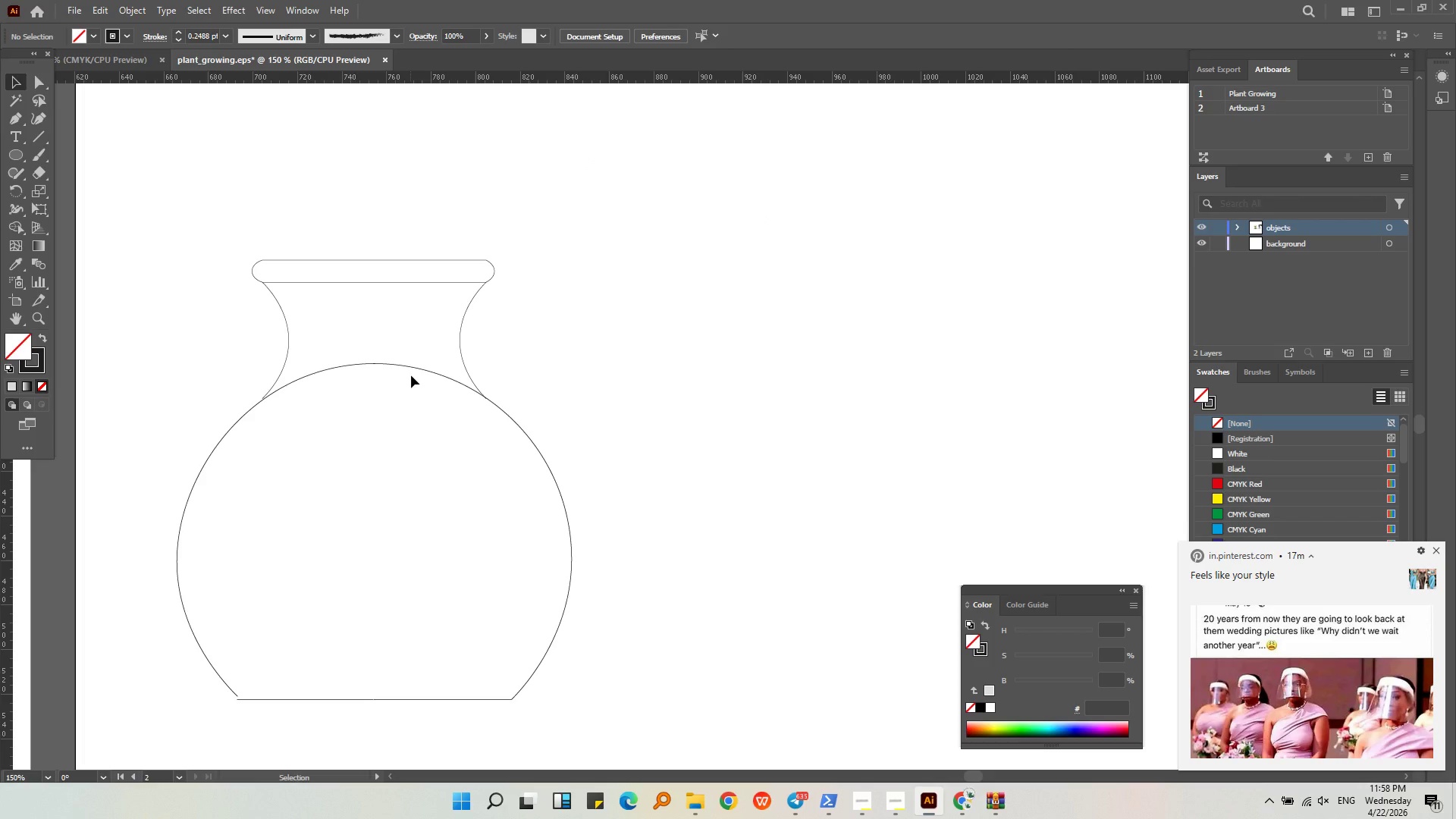 
left_click([407, 372])
 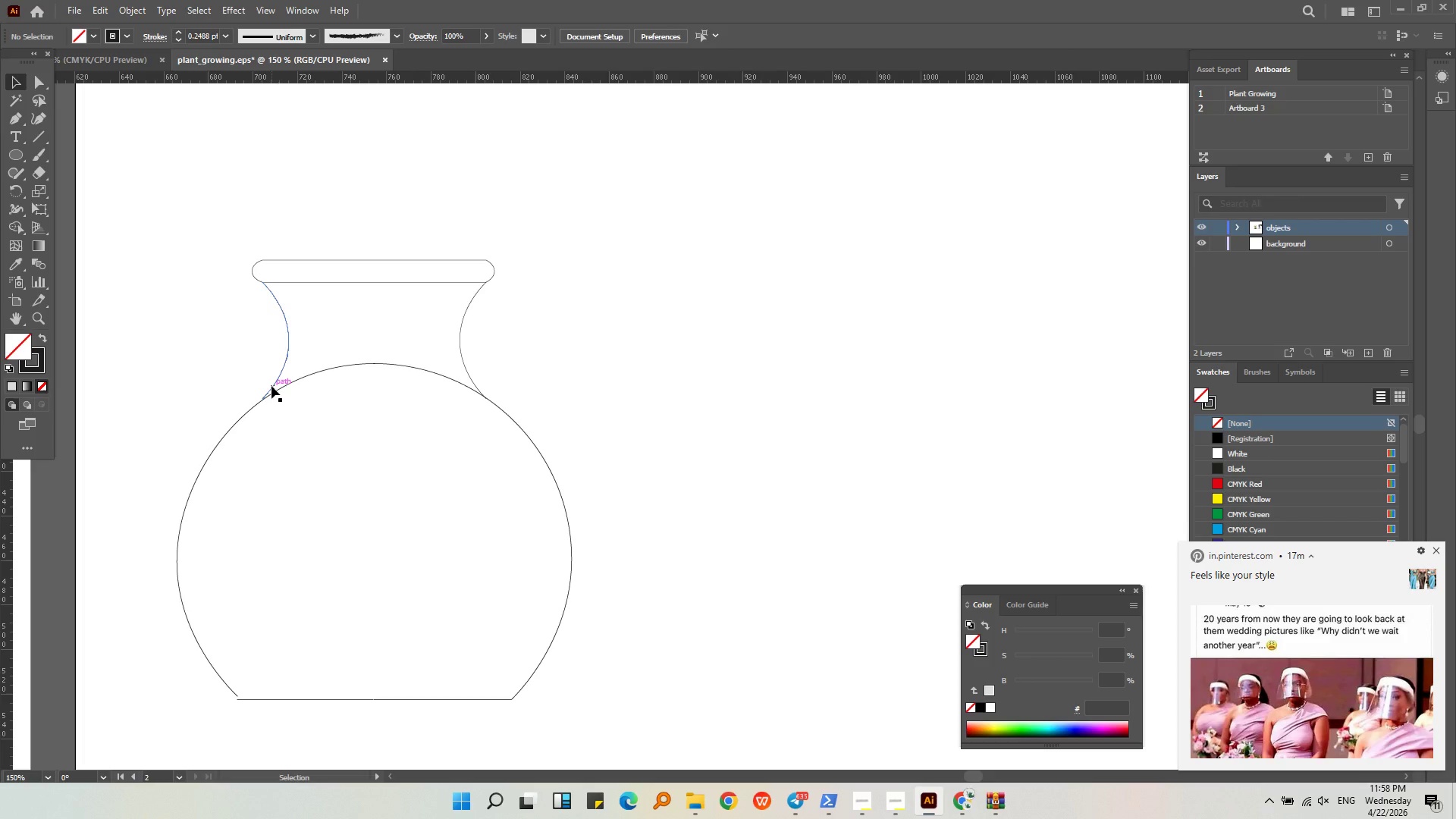 
wait(5.36)
 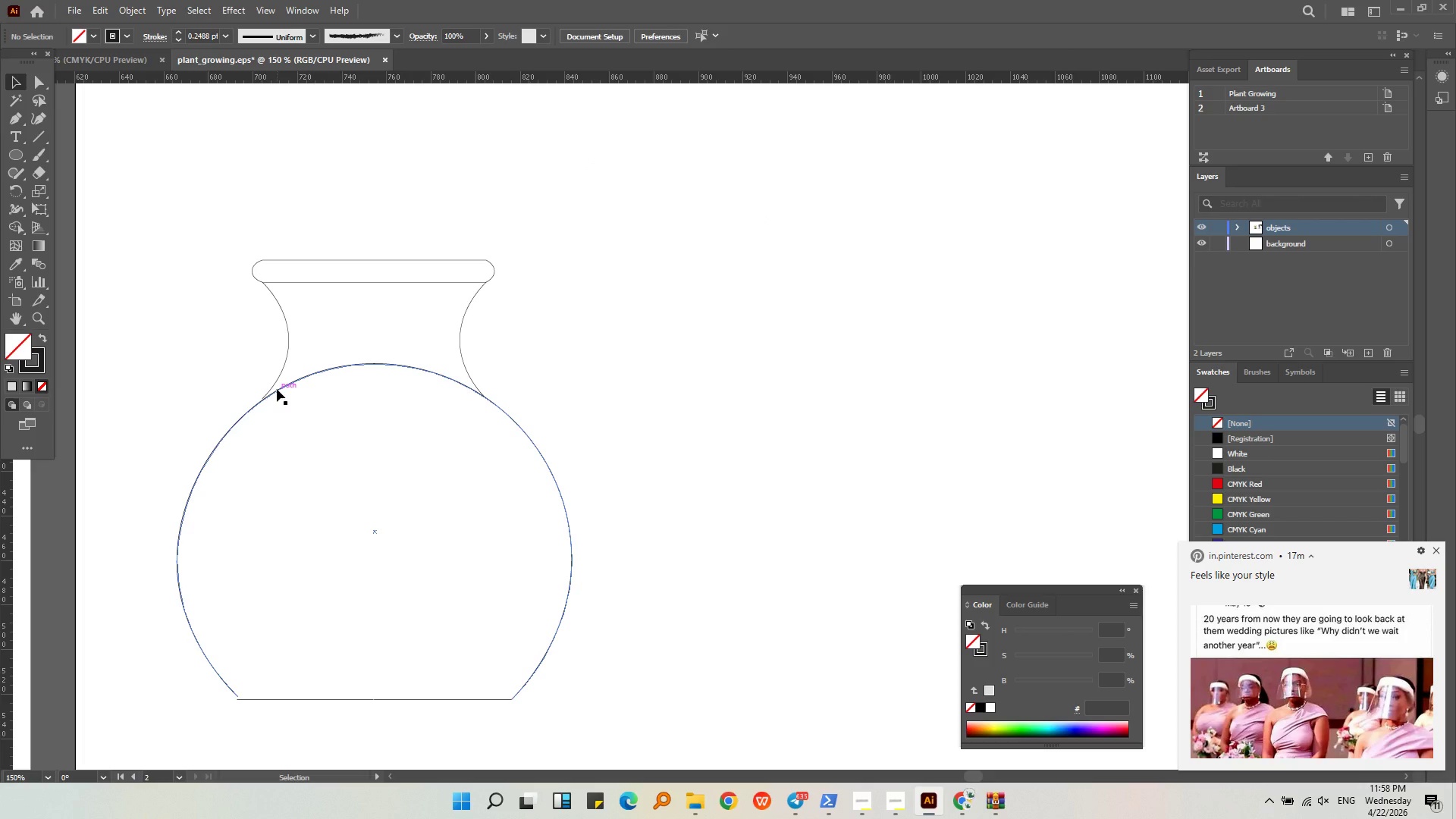 
hold_key(key=AltLeft, duration=0.61)
scroll: coordinate [218, 428], scroll_direction: up, amount: 5.0
 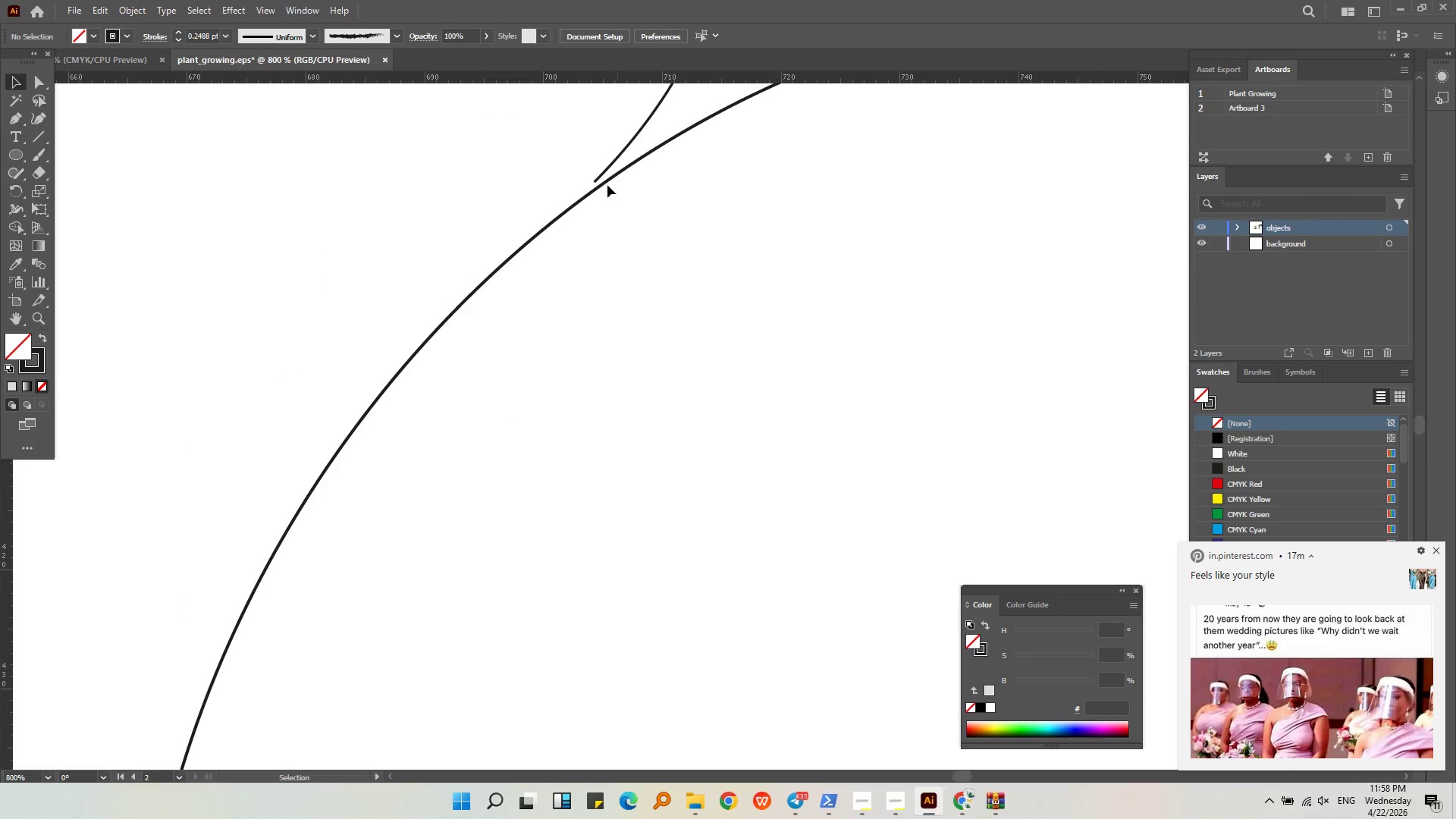 
left_click([598, 177])
 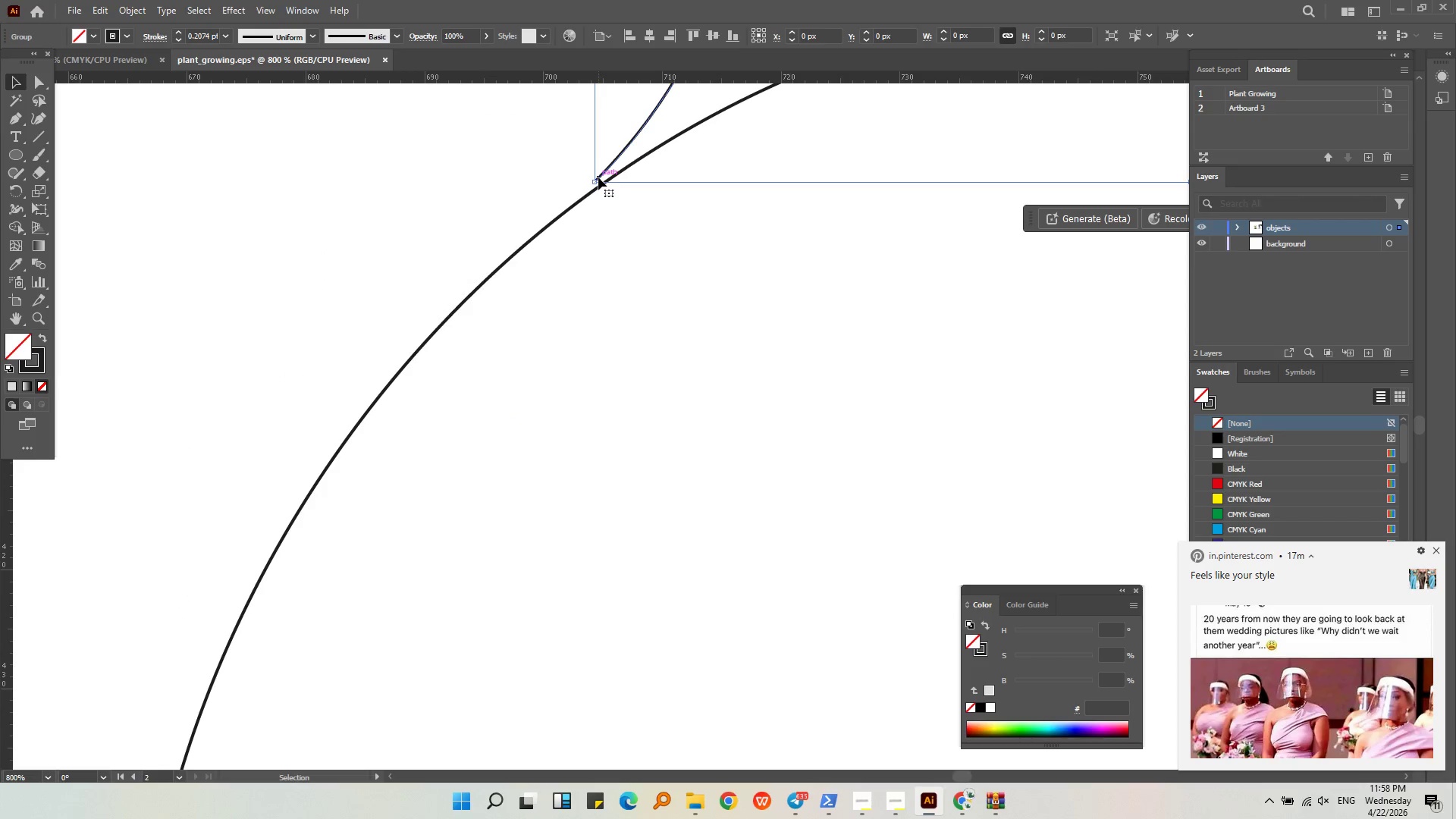 
key(Alt+AltLeft)
 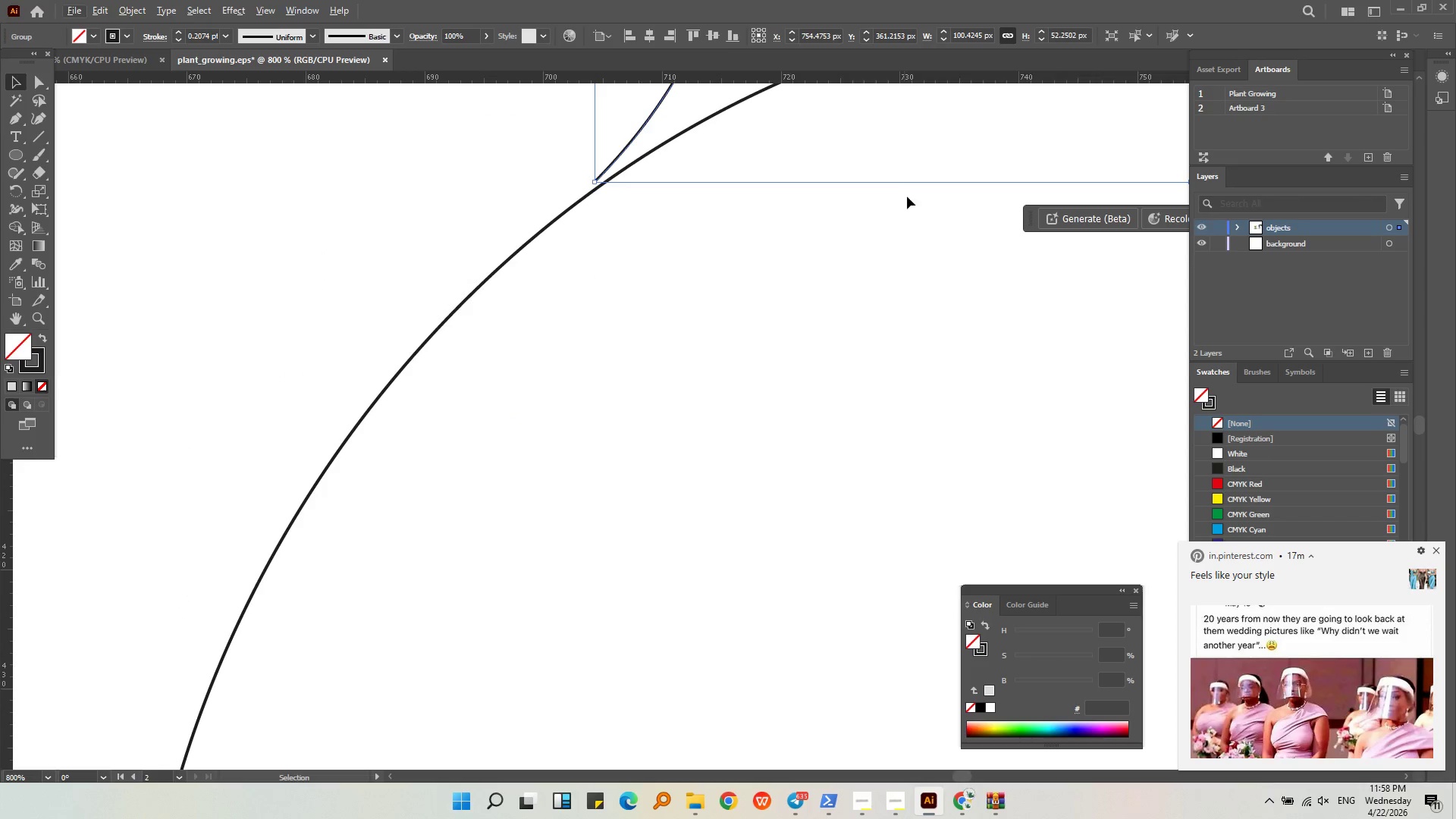 
key(Alt+AltLeft)
 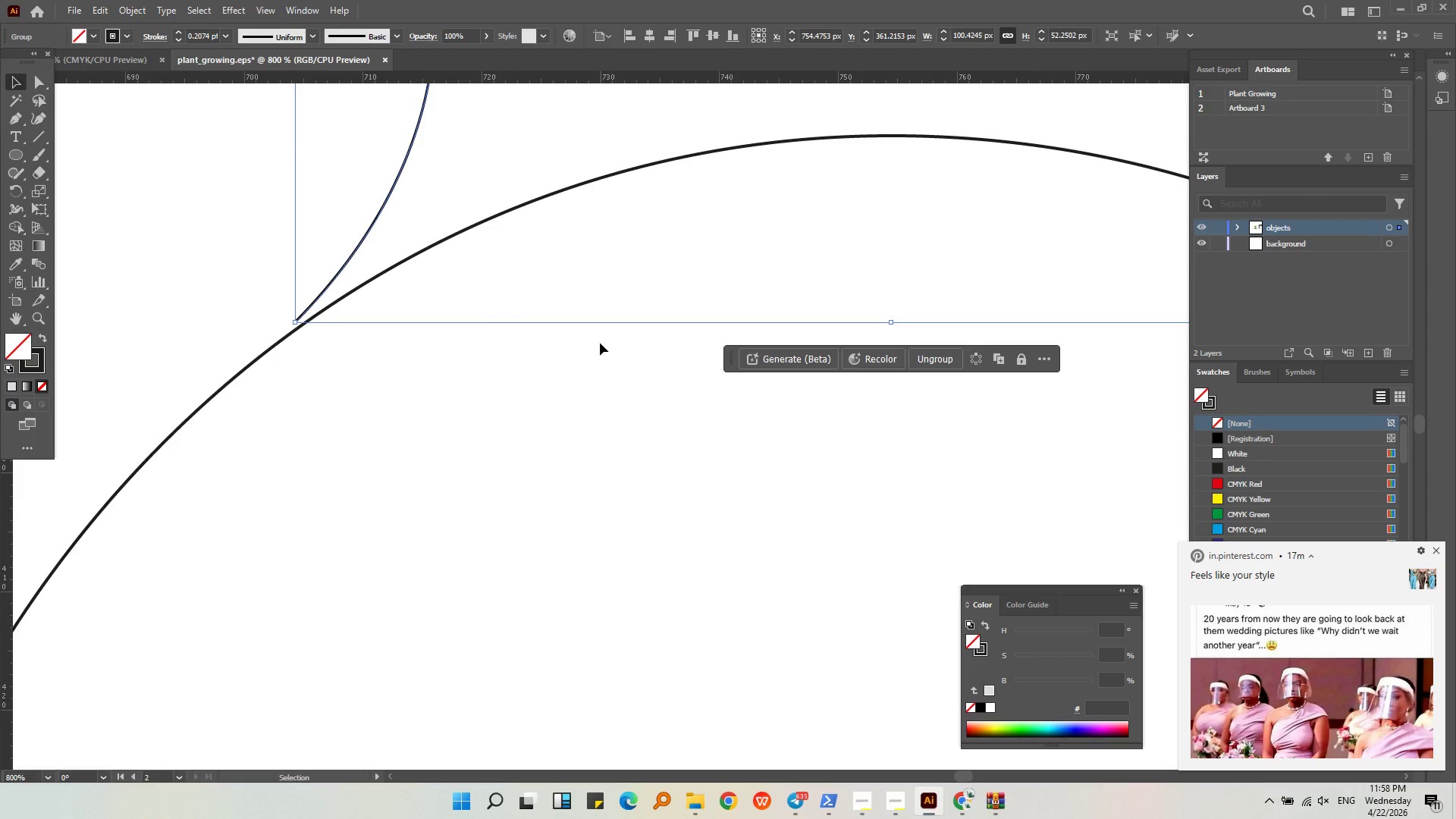 
hold_key(key=ShiftLeft, duration=0.36)
left_click([517, 205])
 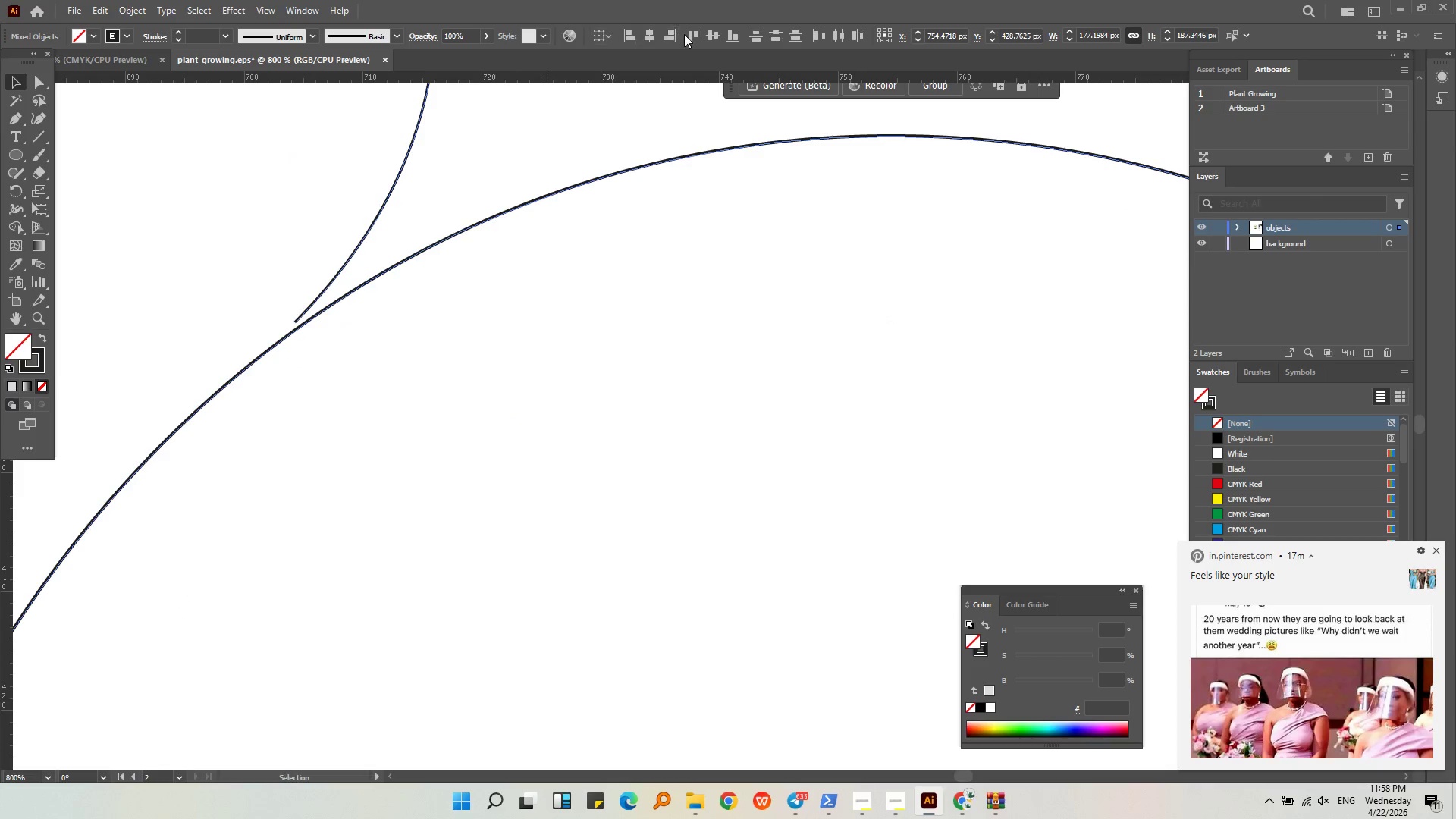 
left_click([645, 39])
 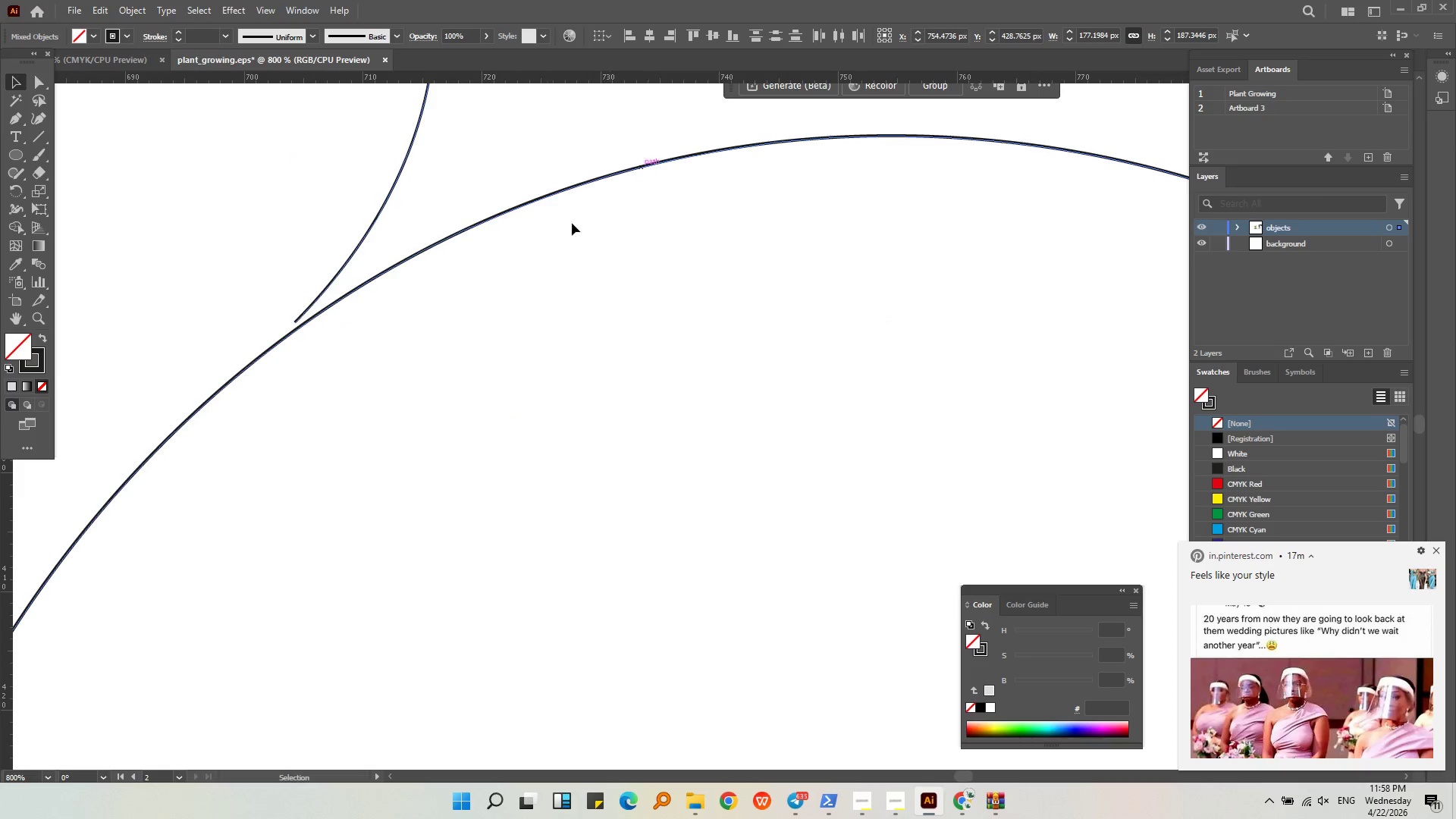 
left_click([425, 350])
 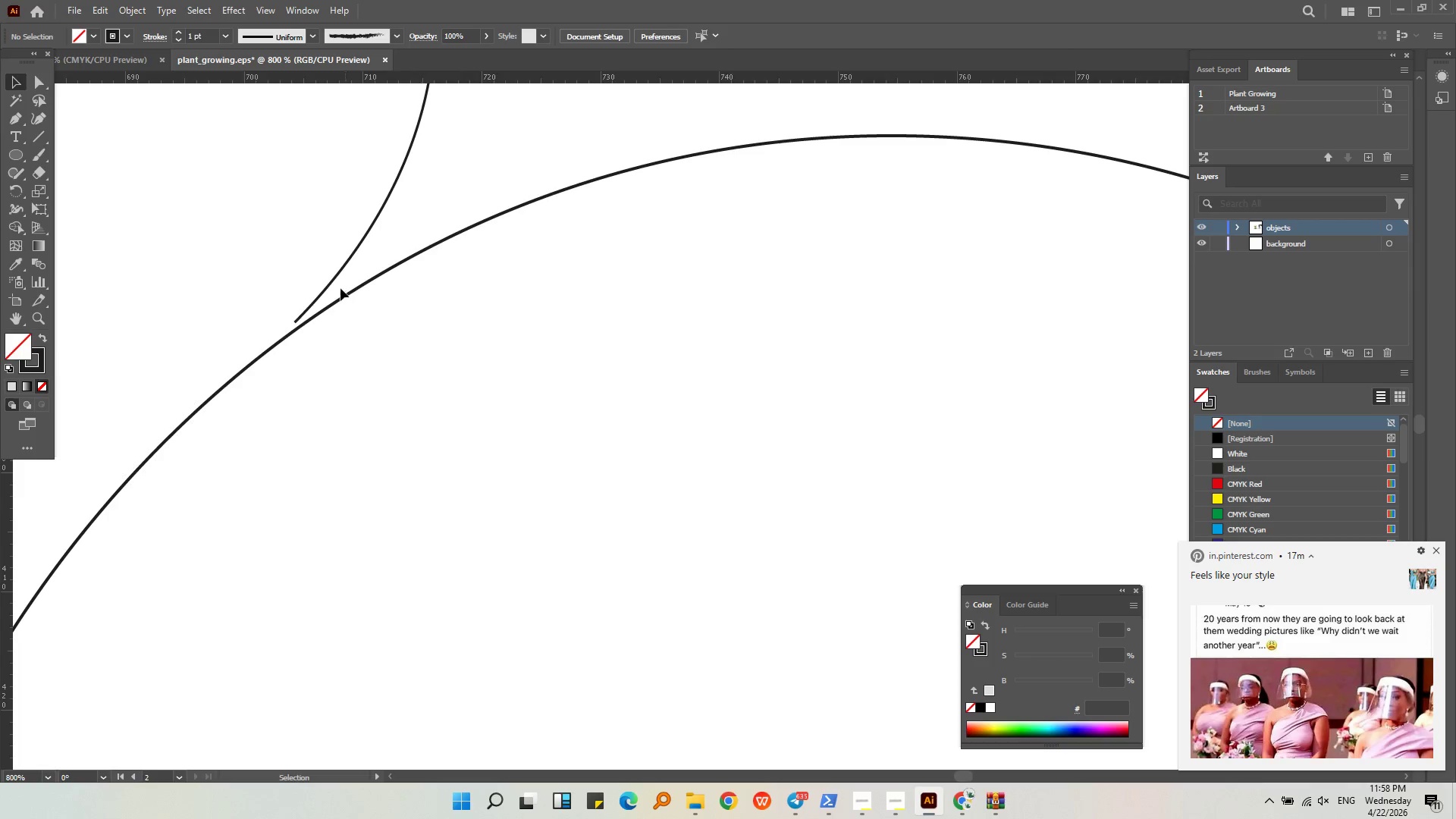 
left_click([330, 281])
 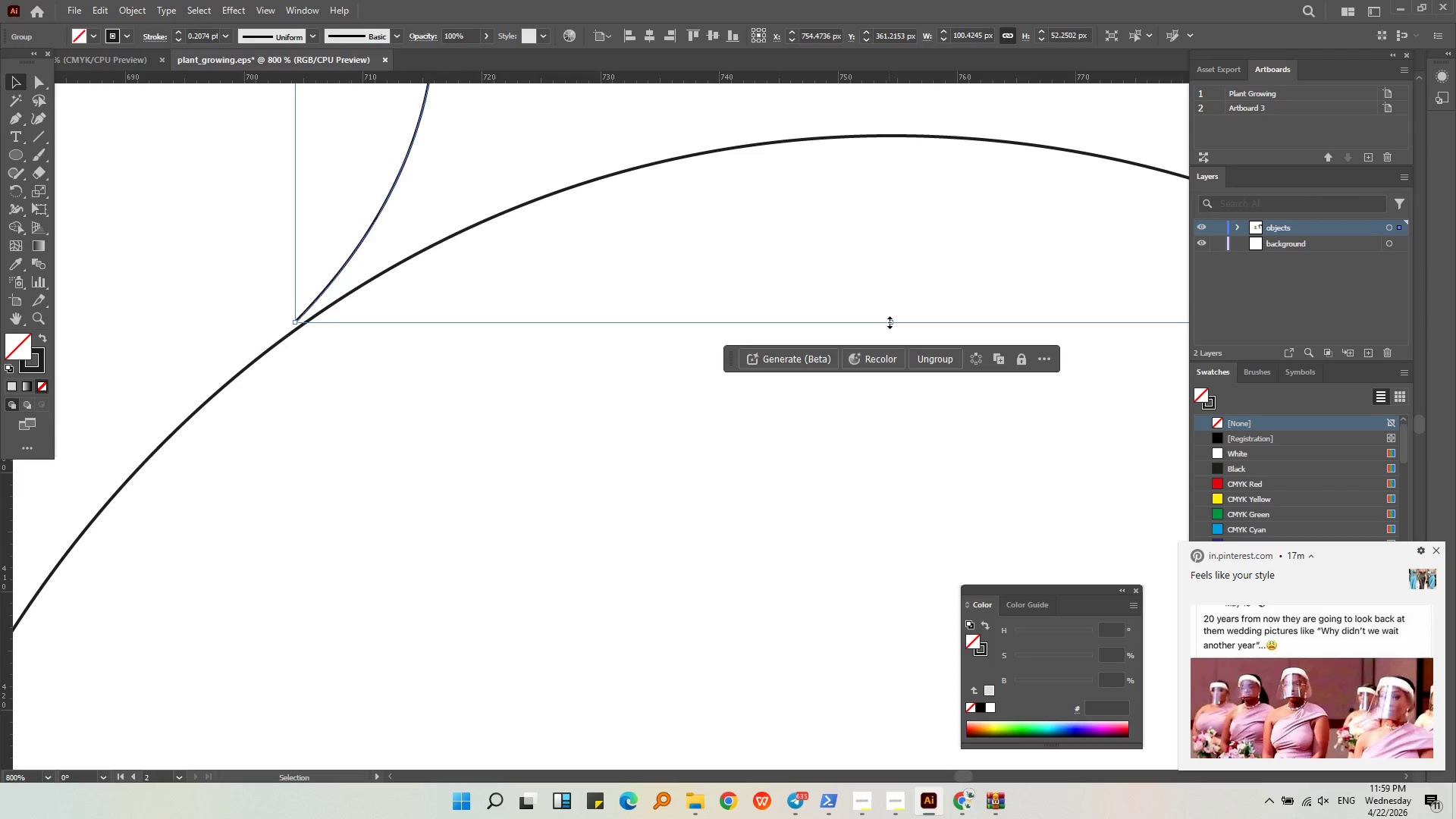 
left_click_drag(start_coordinate=[890, 320], to_coordinate=[890, 332])
 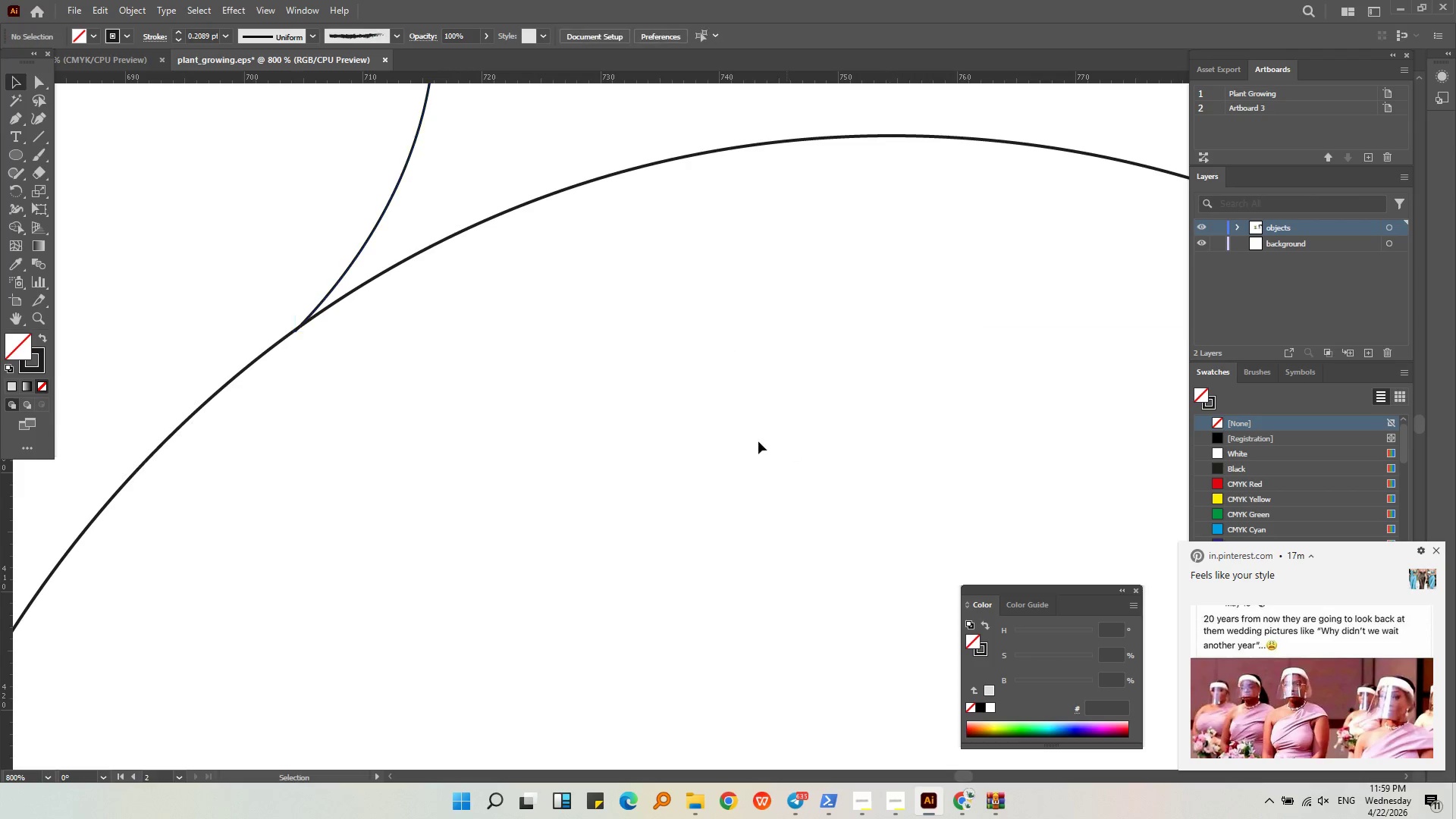 
hold_key(key=AltLeft, duration=0.5)
scroll: coordinate [466, 455], scroll_direction: down, amount: 4.0
 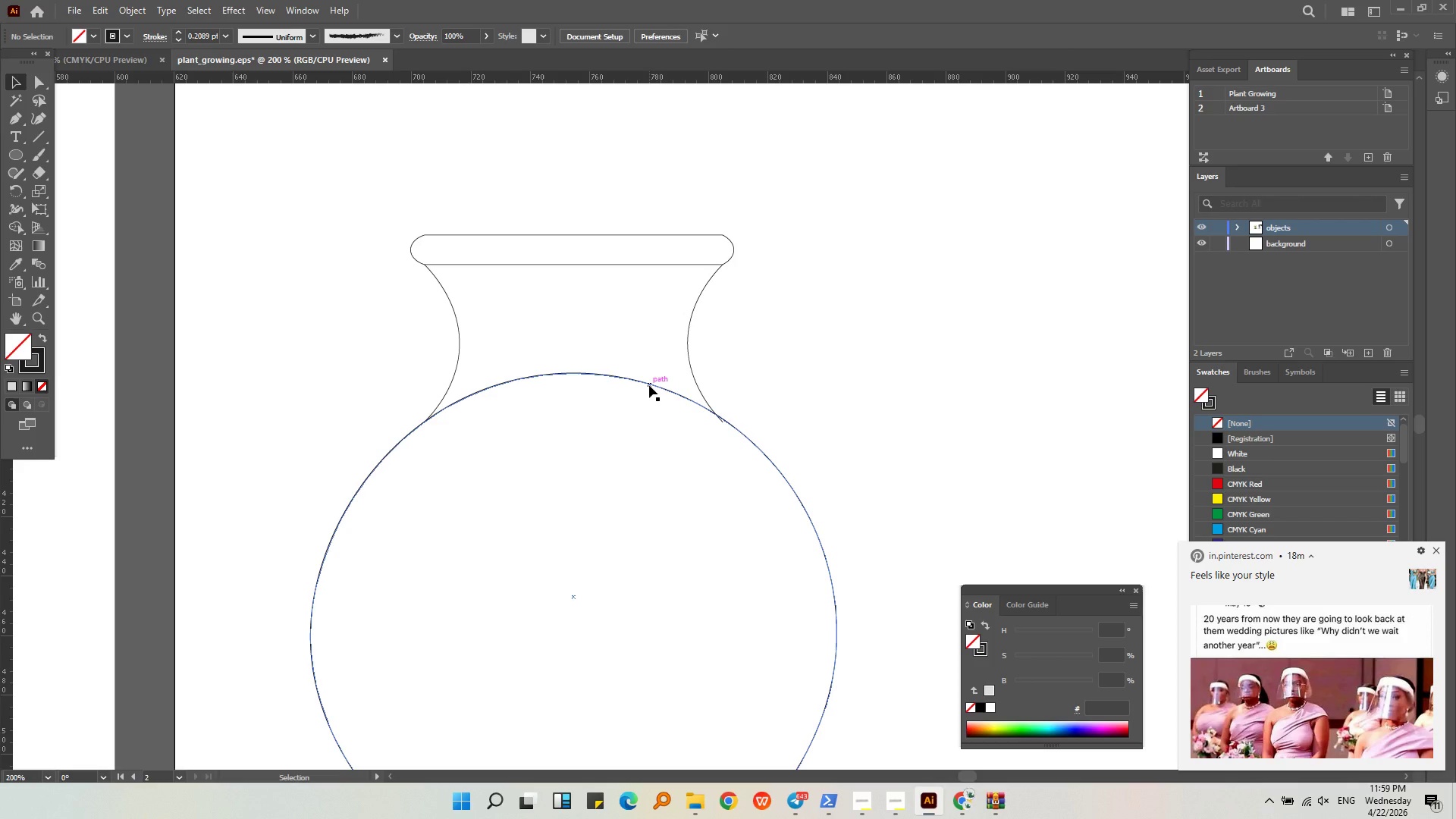 
wait(47.87)
 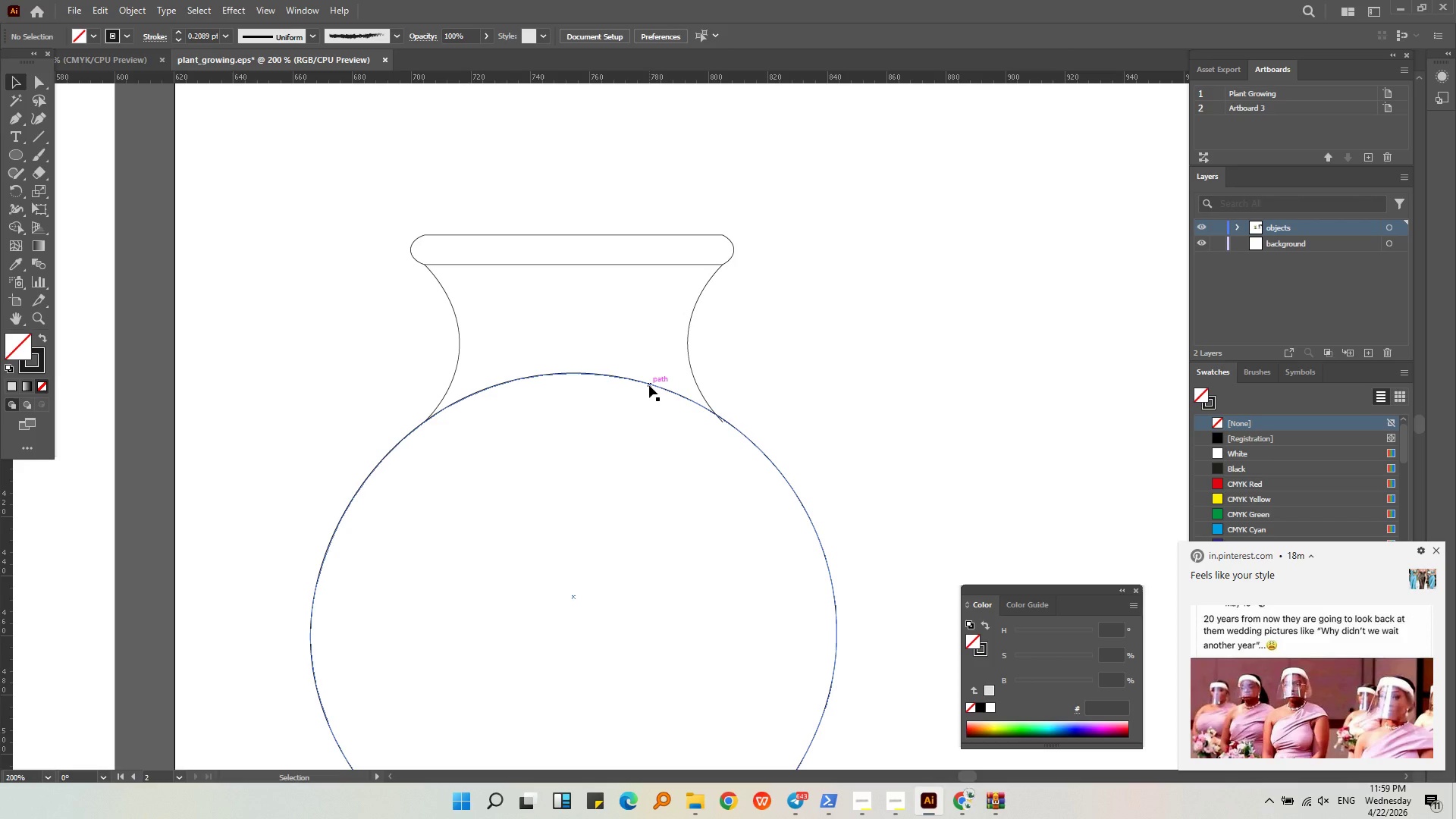 
hold_key(key=AltLeft, duration=0.48)
scroll: coordinate [725, 423], scroll_direction: up, amount: 4.0
 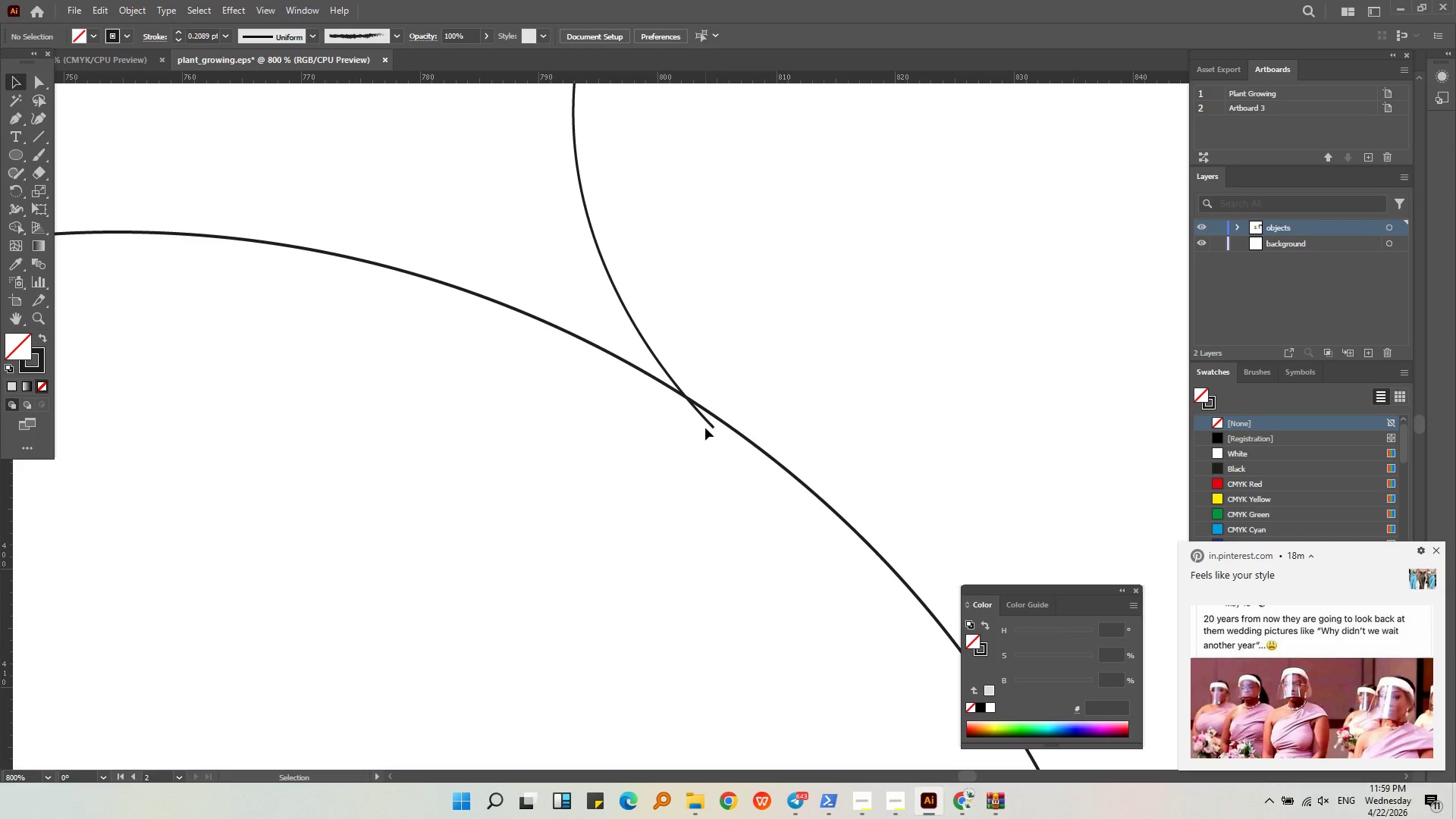 
left_click([708, 423])
 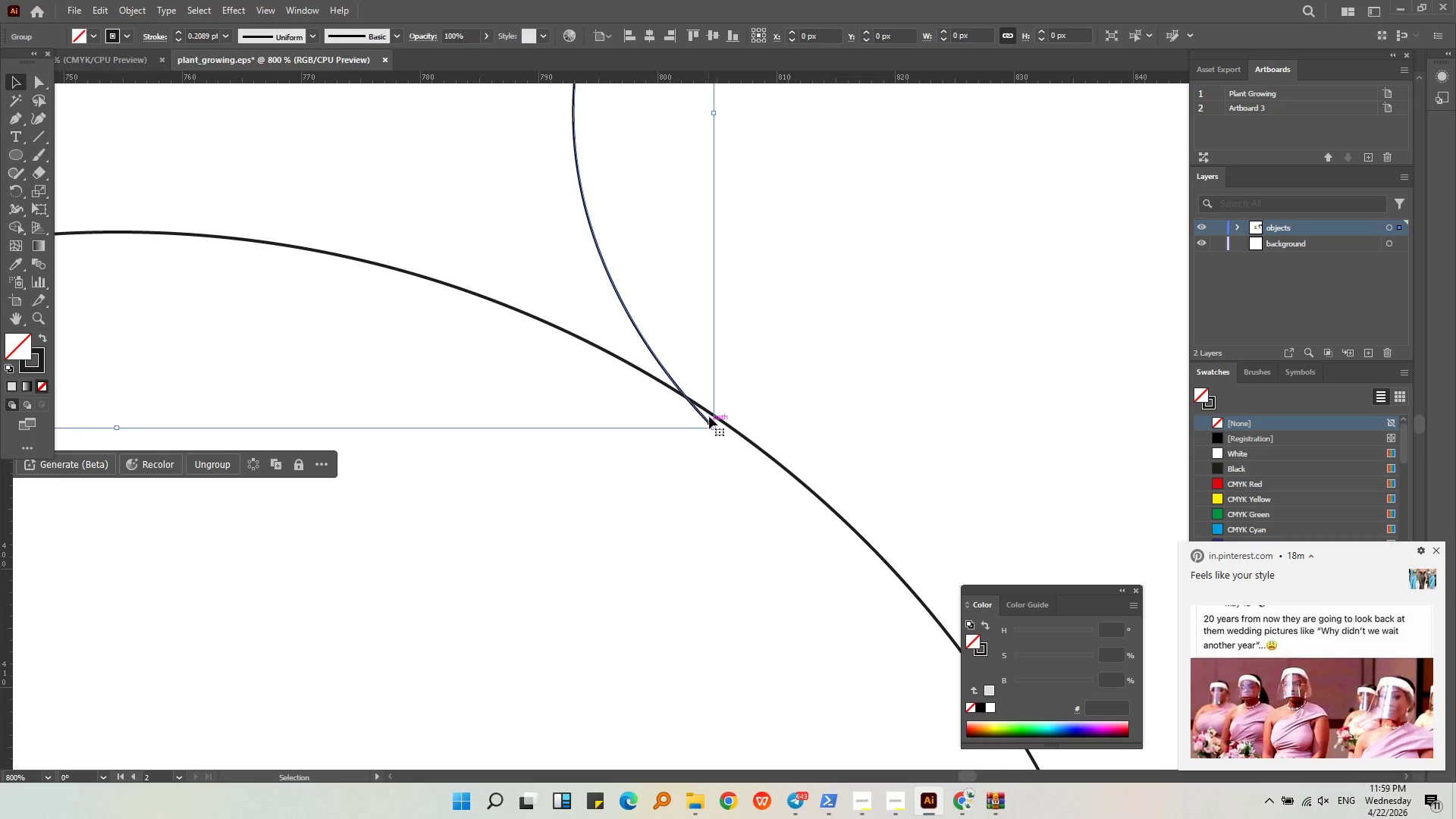 
hold_key(key=AltLeft, duration=0.34)
scroll: coordinate [729, 324], scroll_direction: down, amount: 3.0
 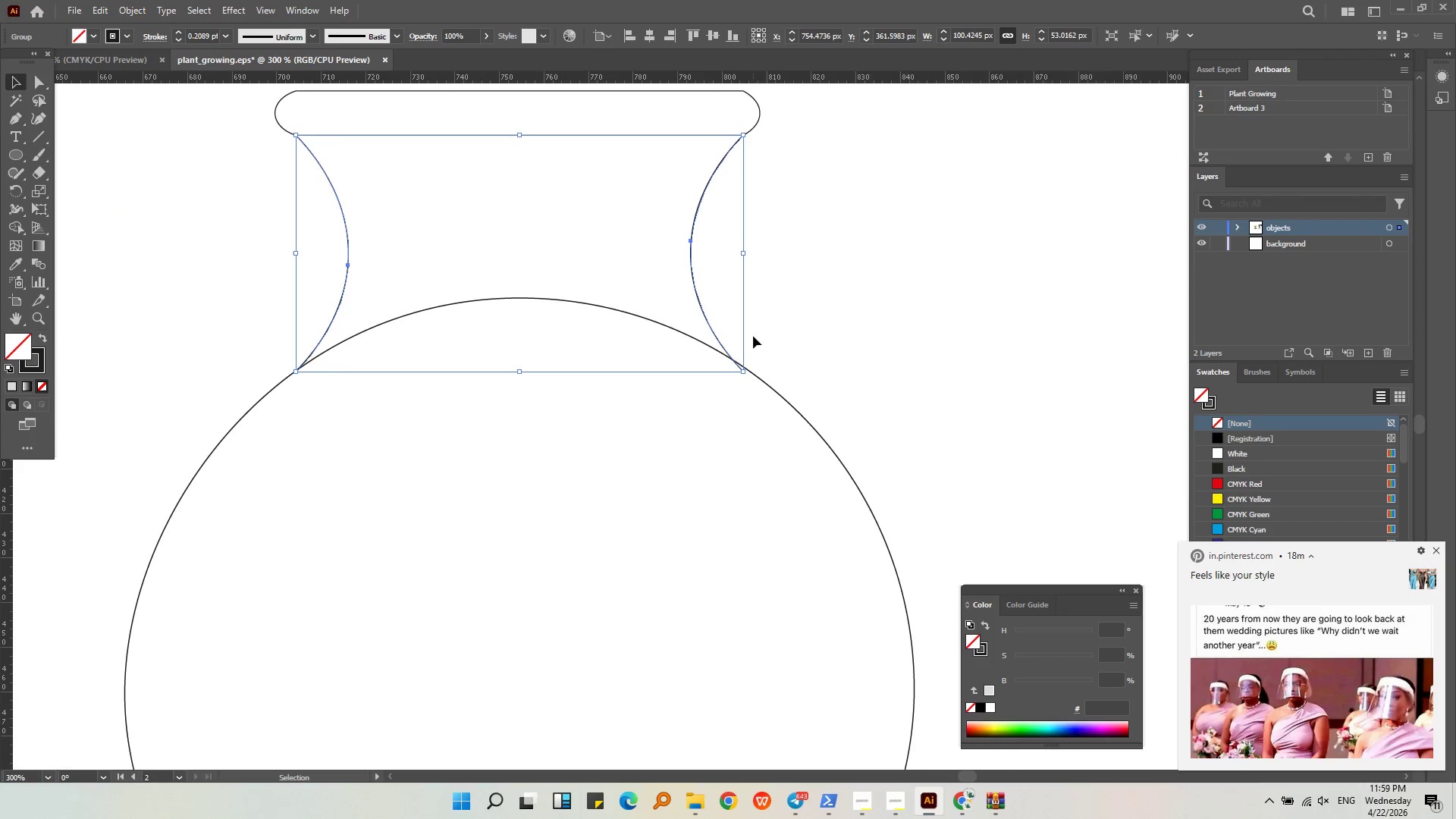 
left_click([827, 331])
 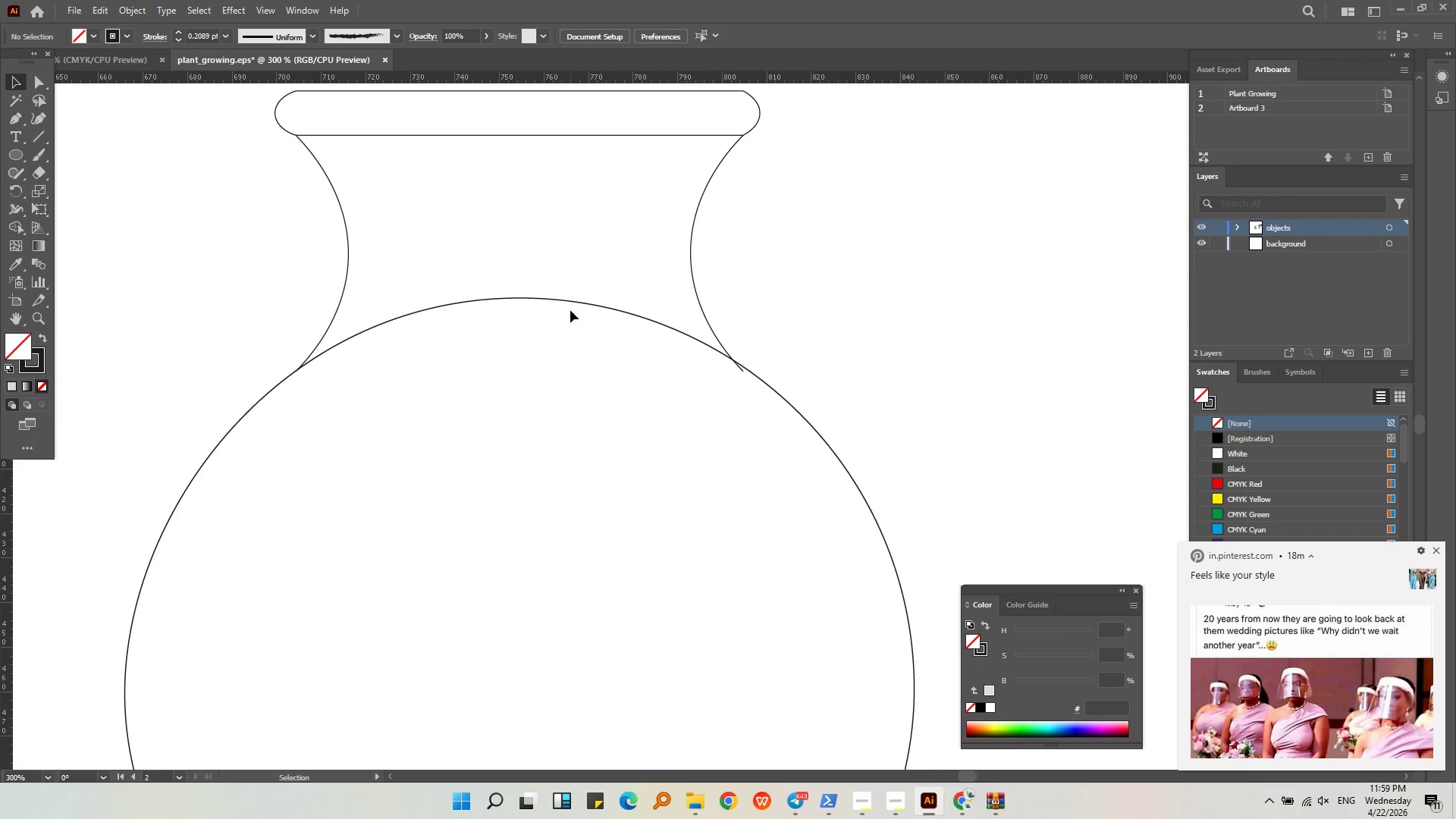 
left_click([572, 301])
 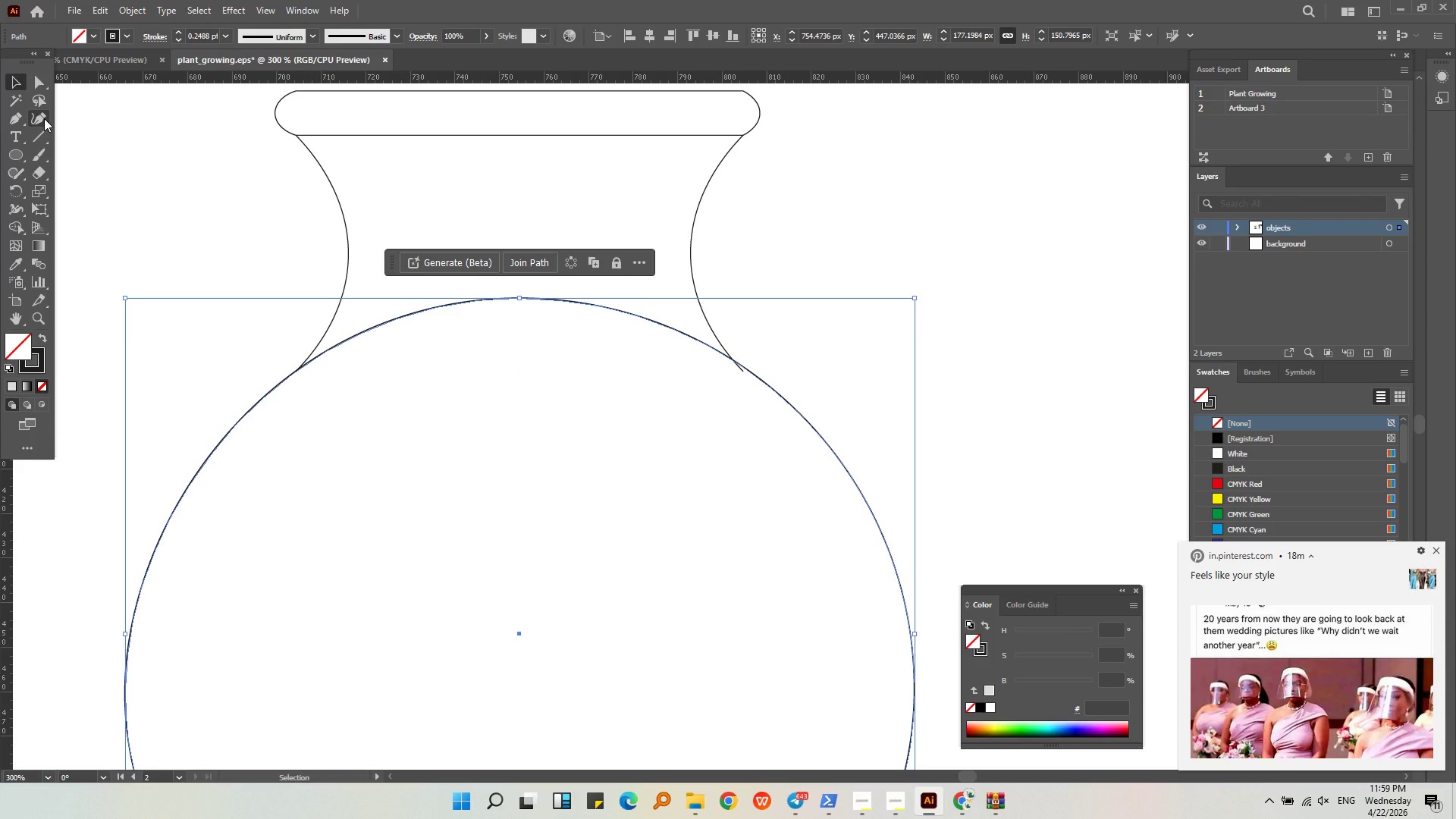 
left_click([44, 118])
 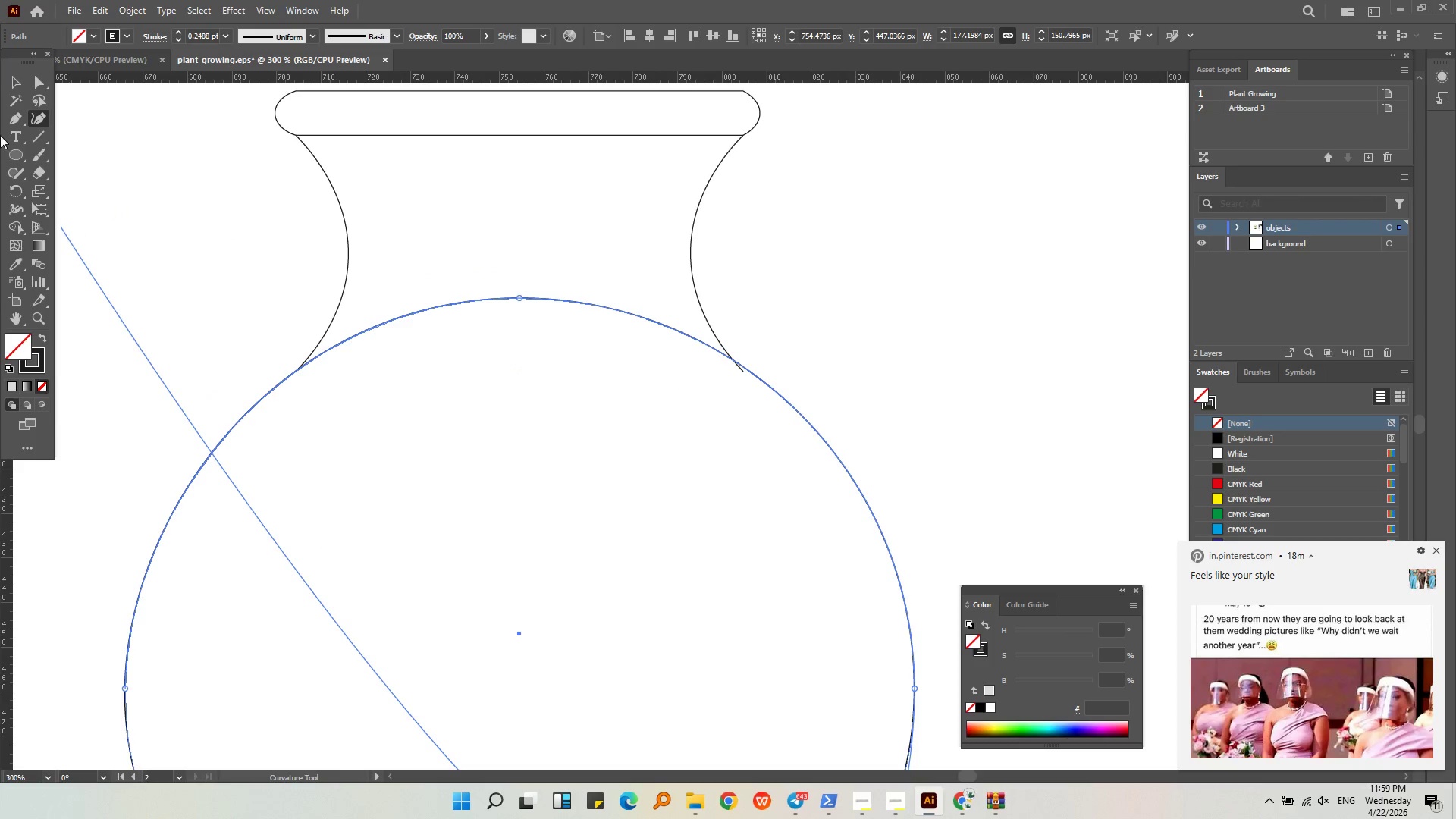 
left_click([17, 118])
 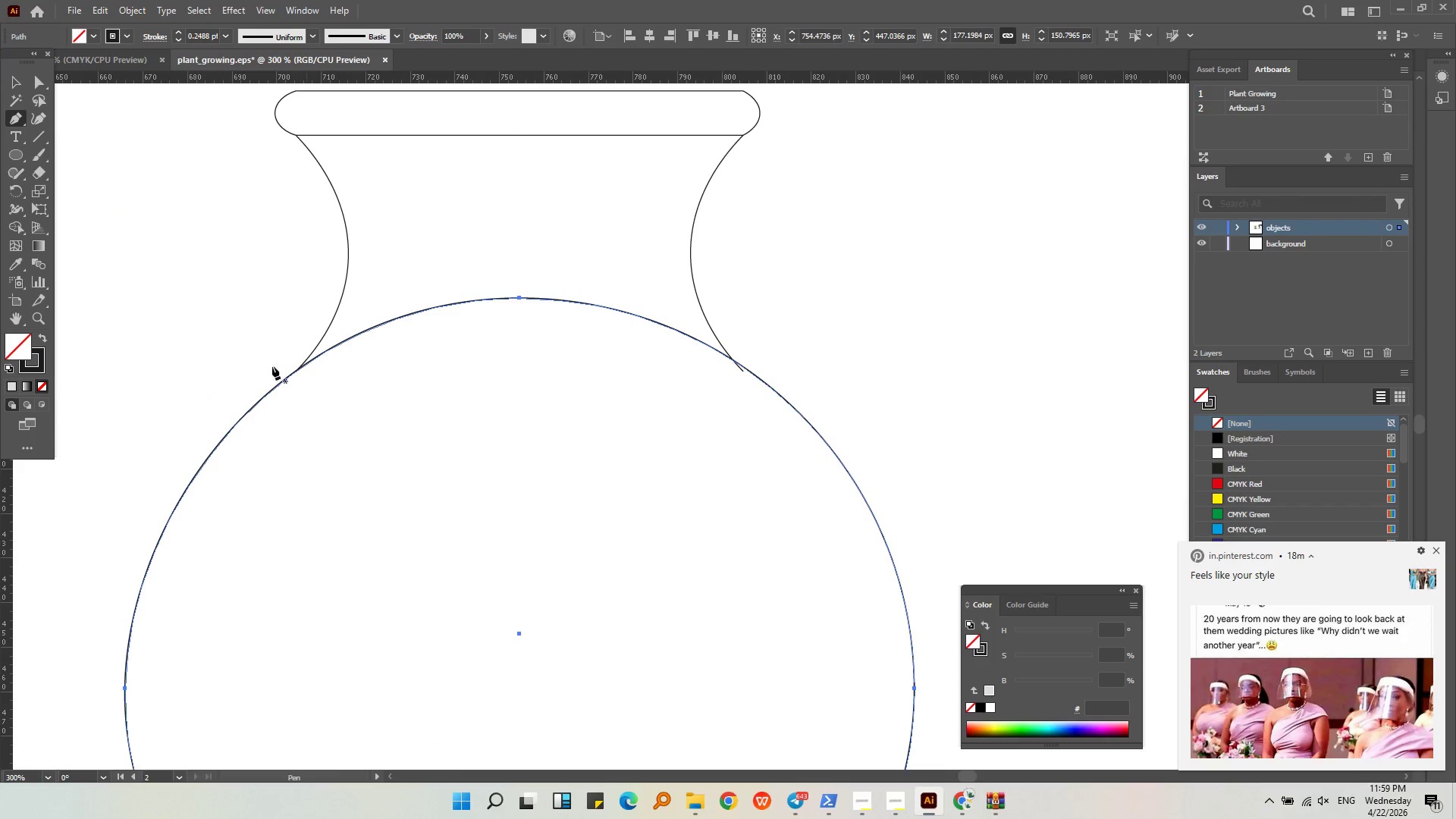 
left_click_drag(start_coordinate=[7, 124], to_coordinate=[52, 151])
 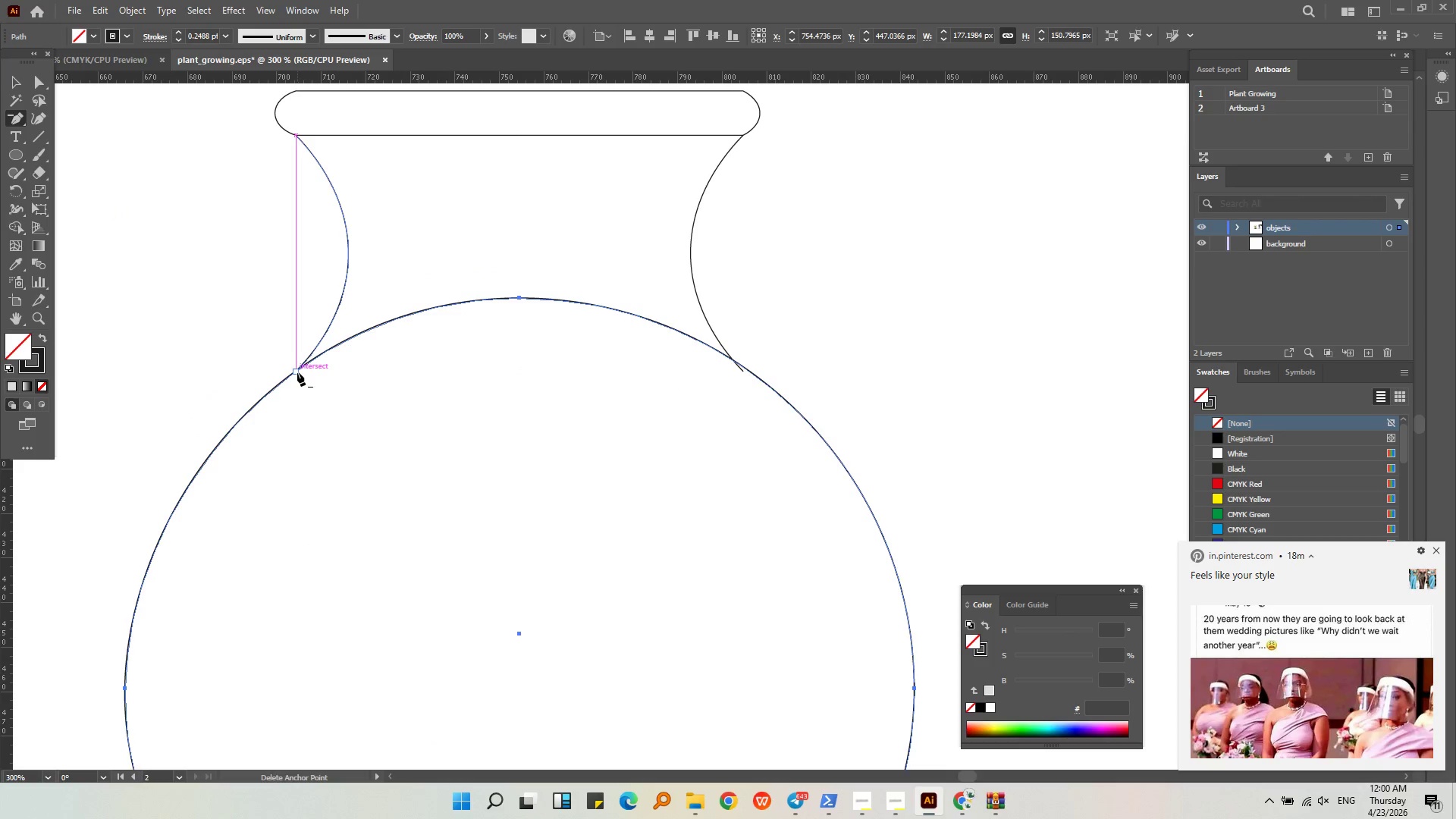 
left_click([297, 372])
 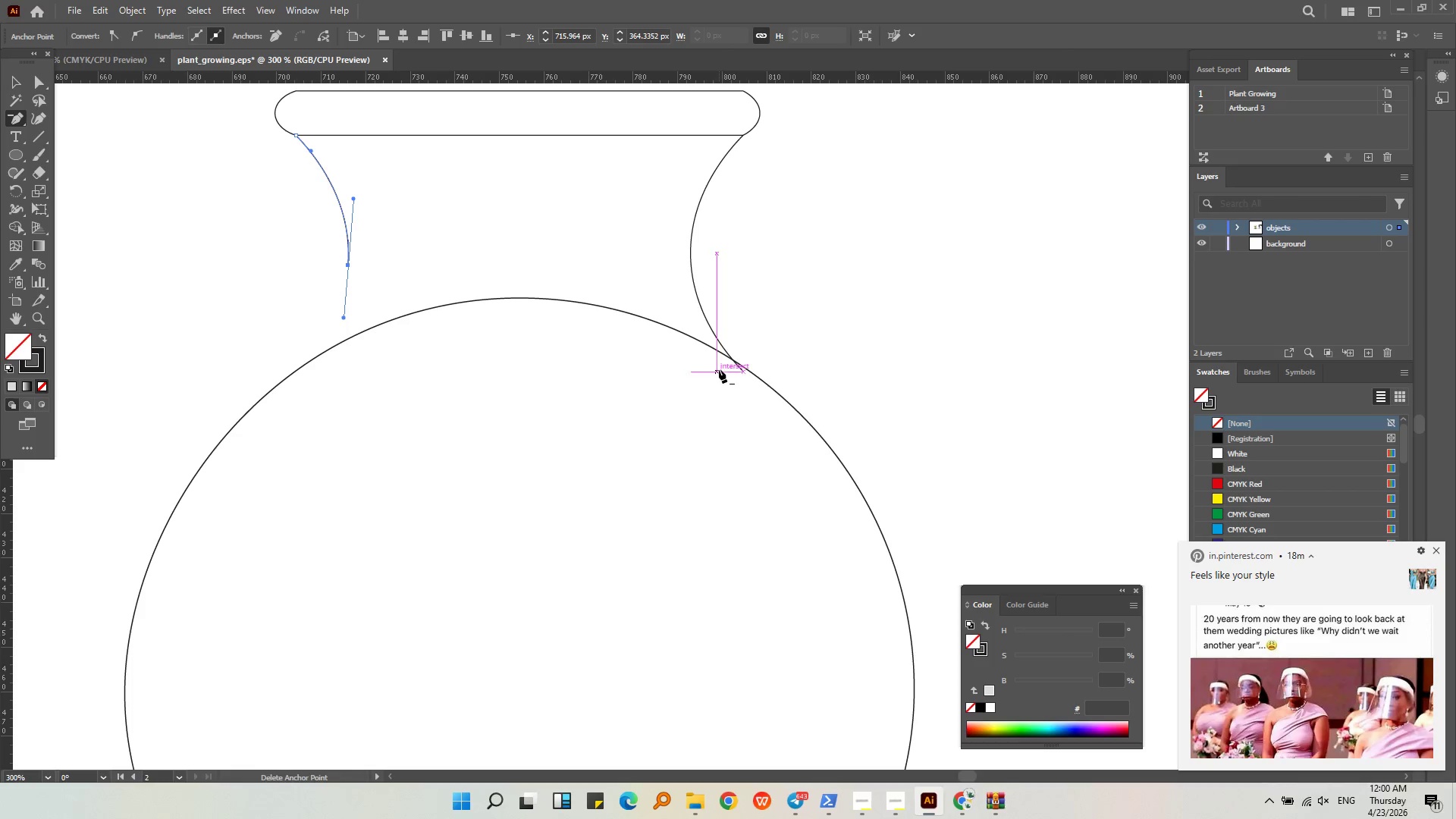 
left_click([719, 369])
 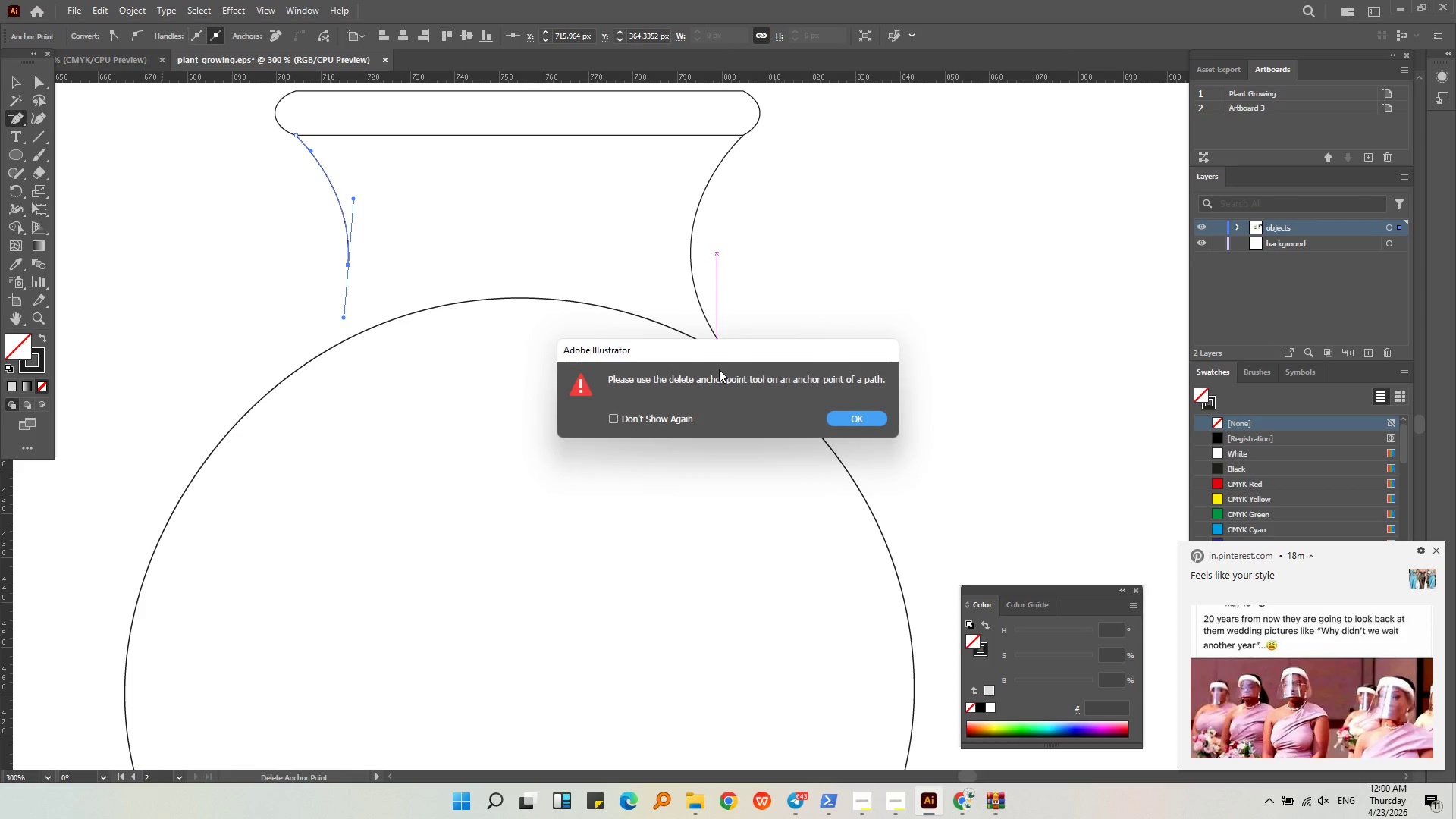 
key(Z)
 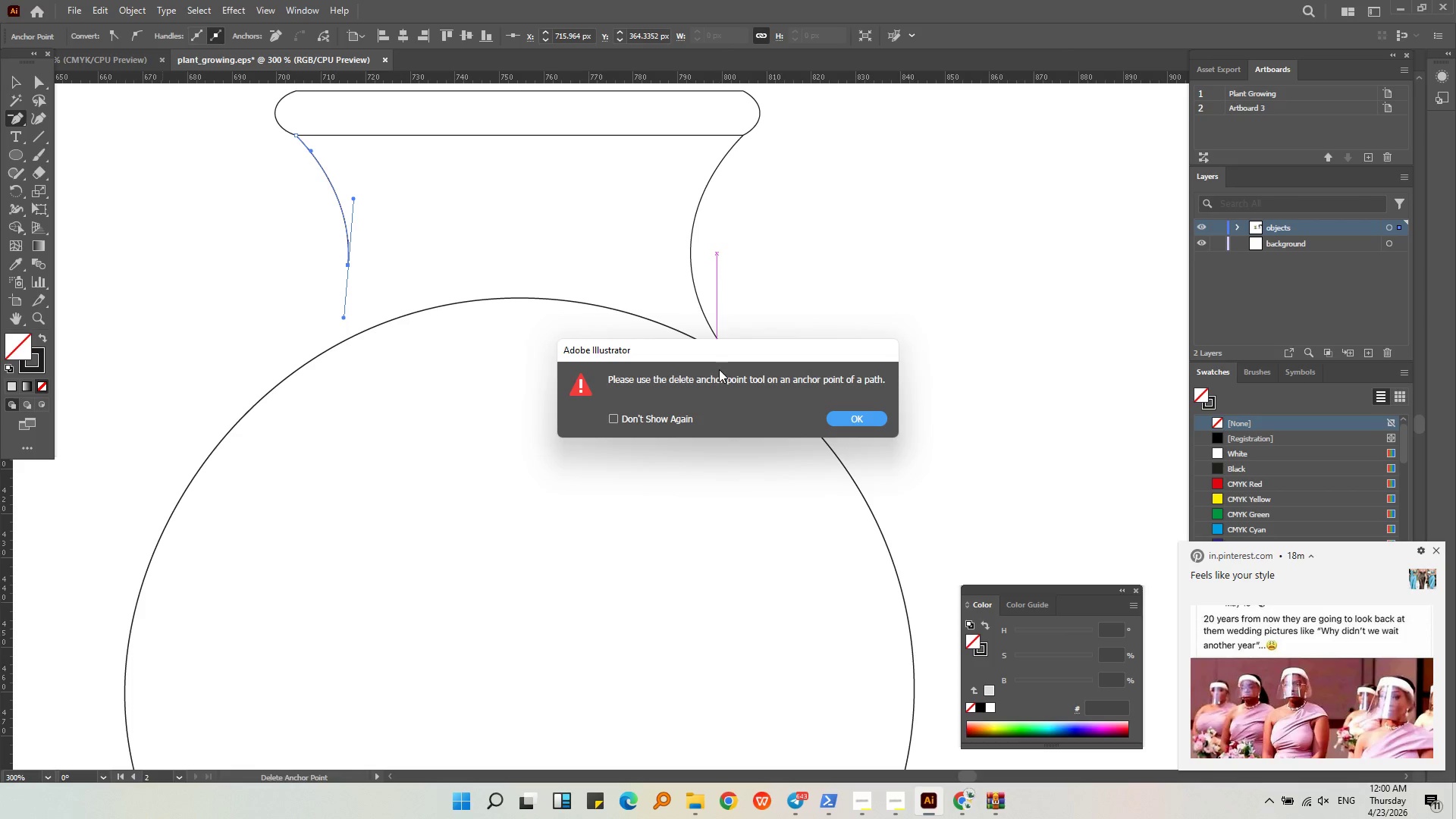 
key(Control+ControlLeft)
 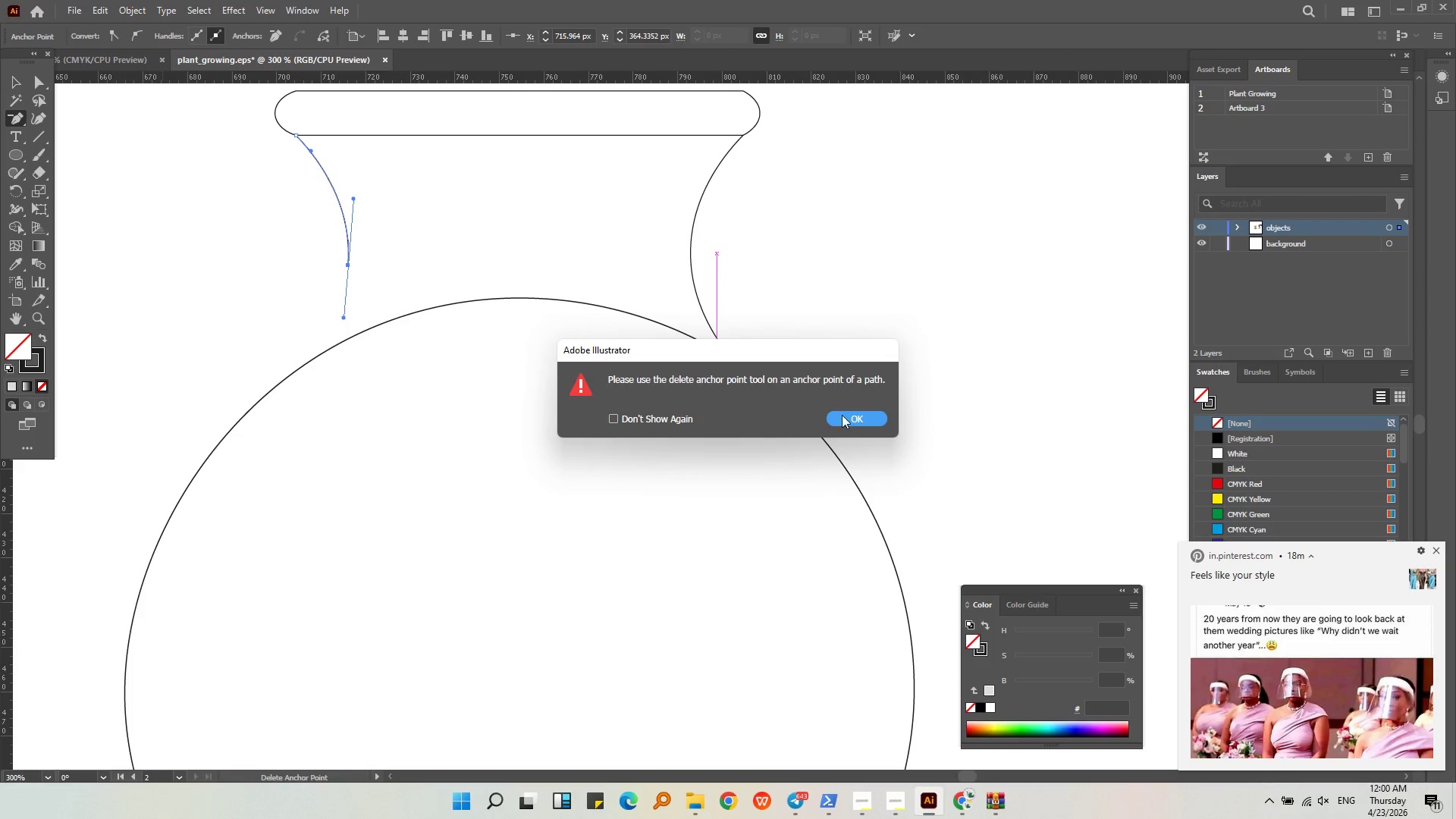 
left_click([849, 416])
 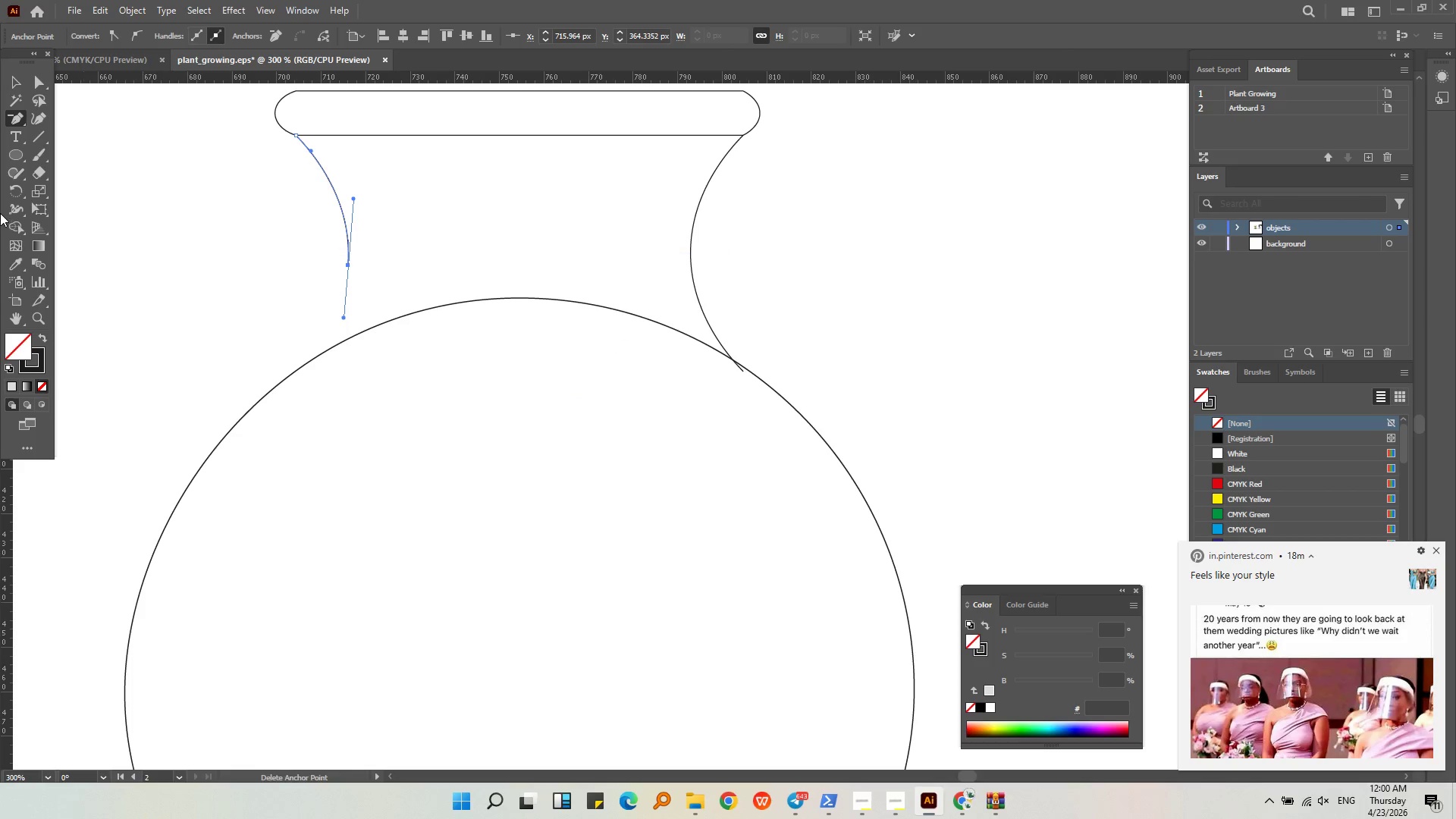 
key(Control+Z)
 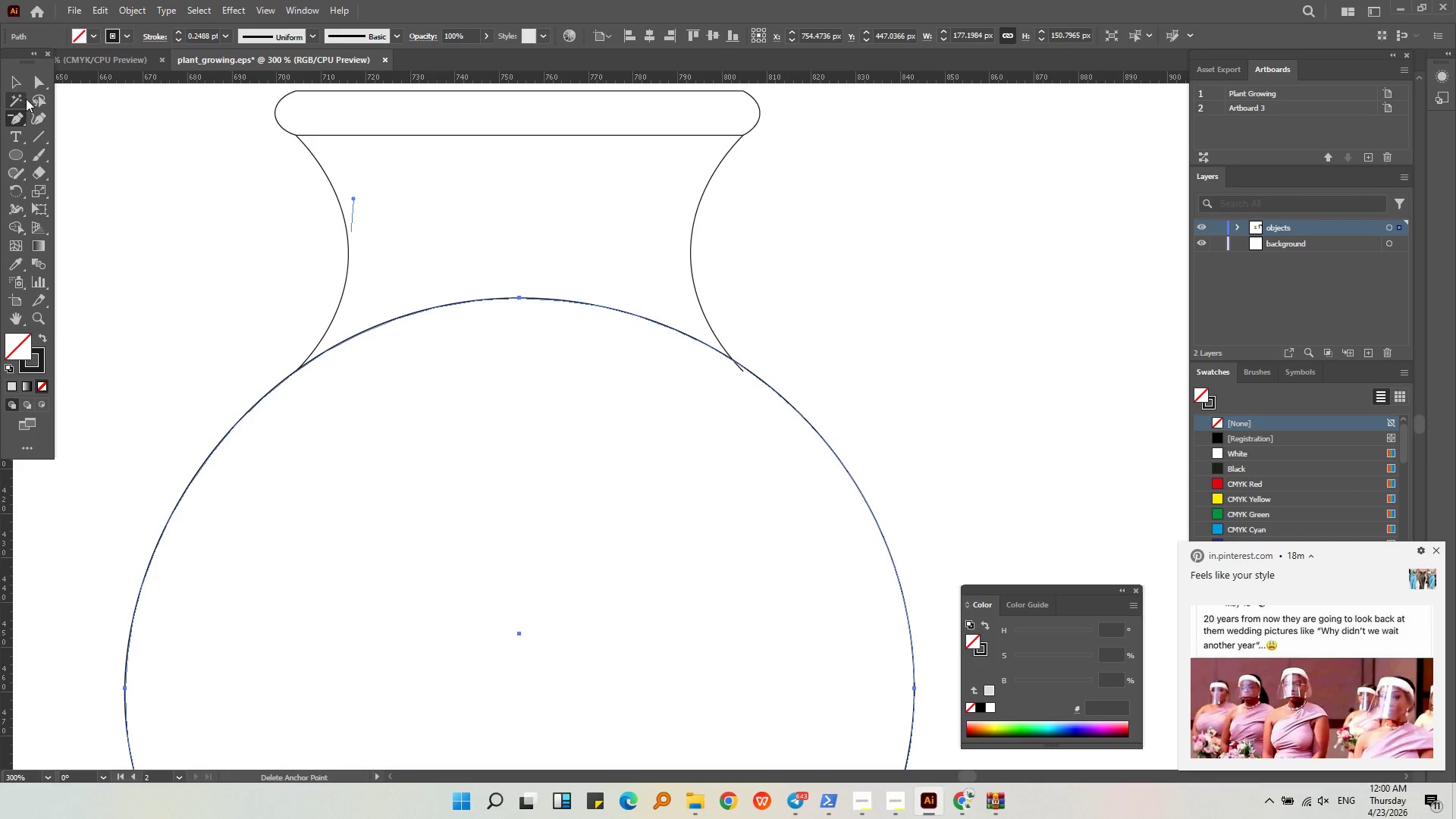 
left_click([15, 83])
 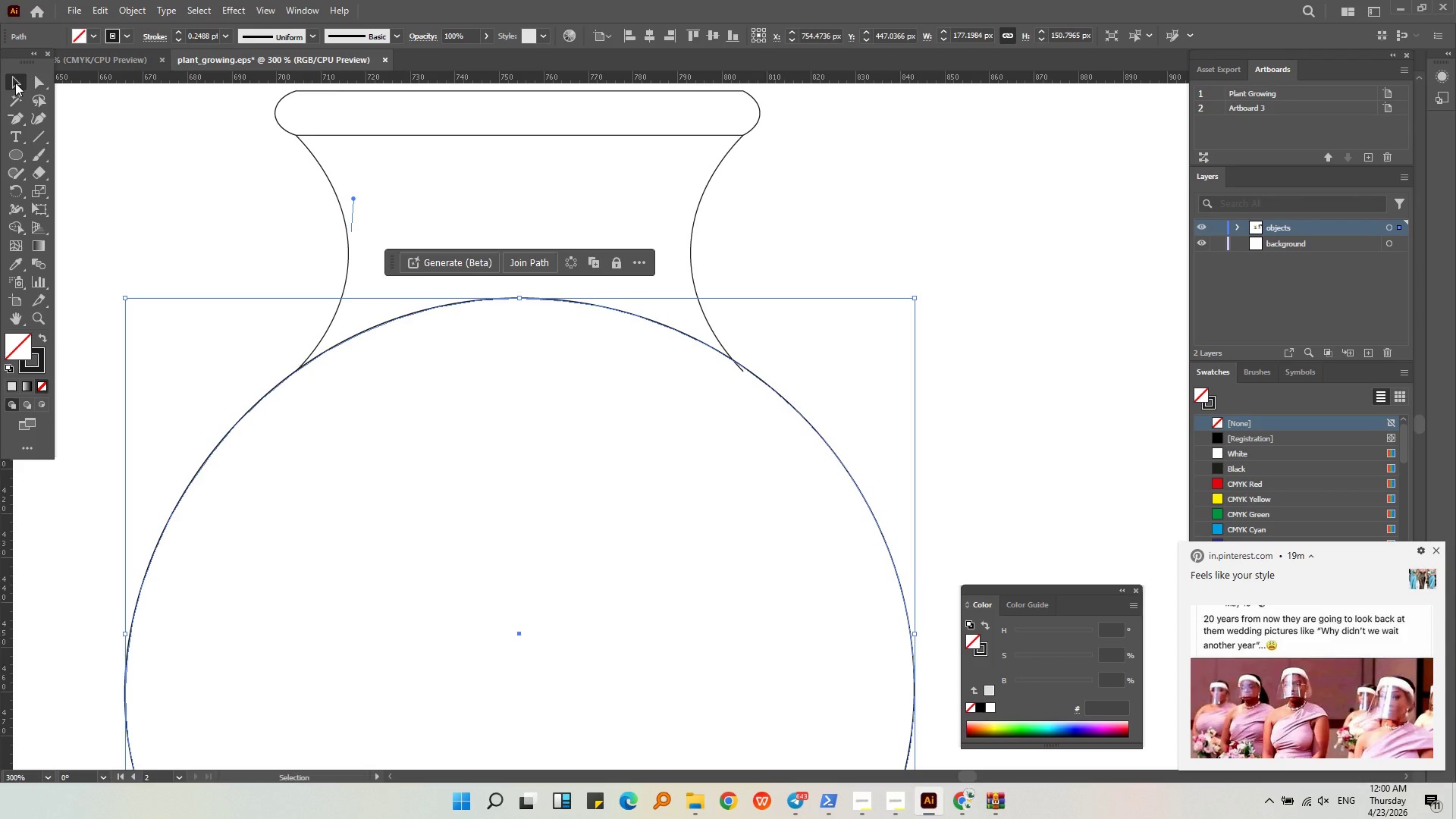 
wait(44.75)
 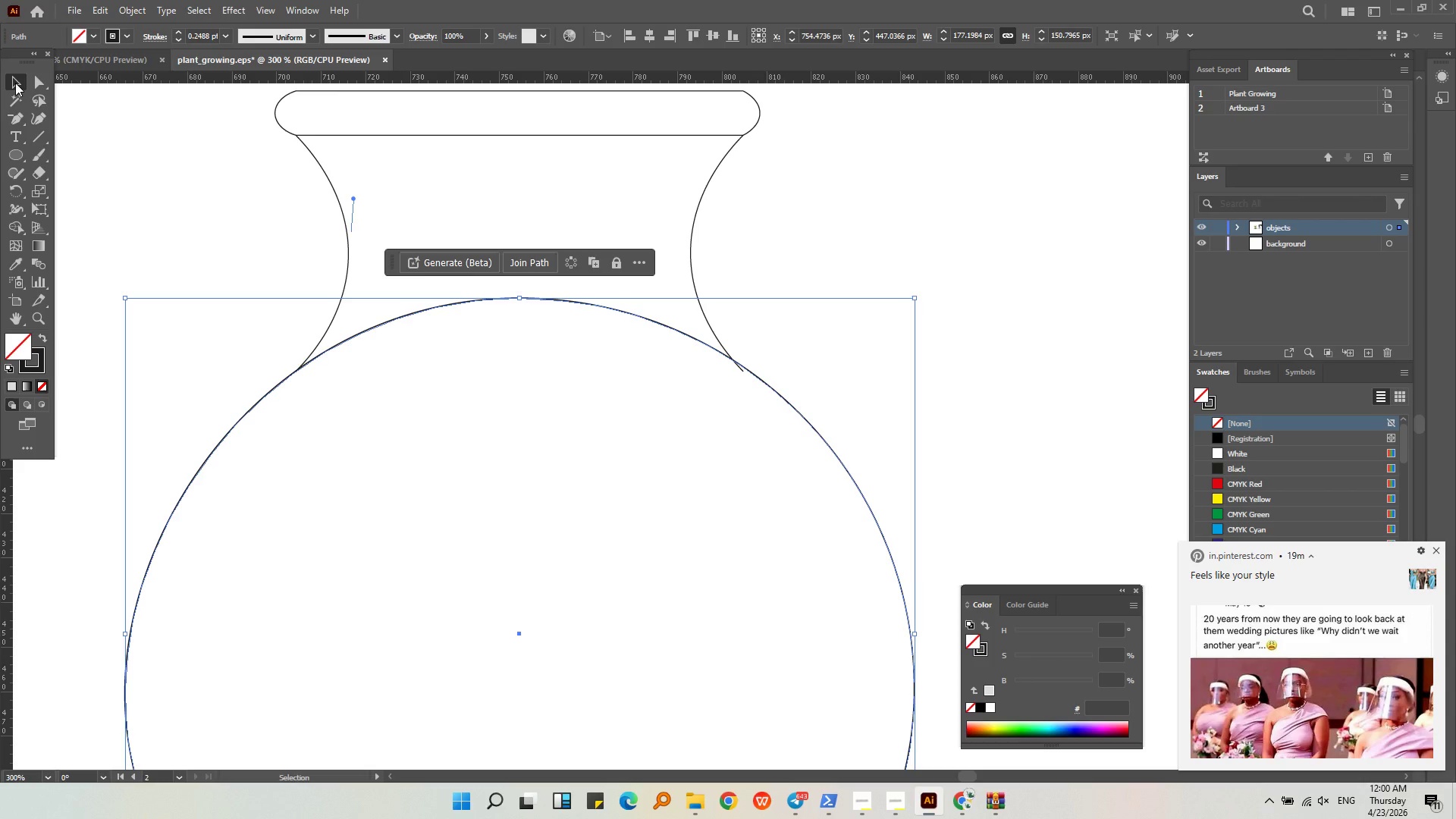 
double_click([221, 209])
 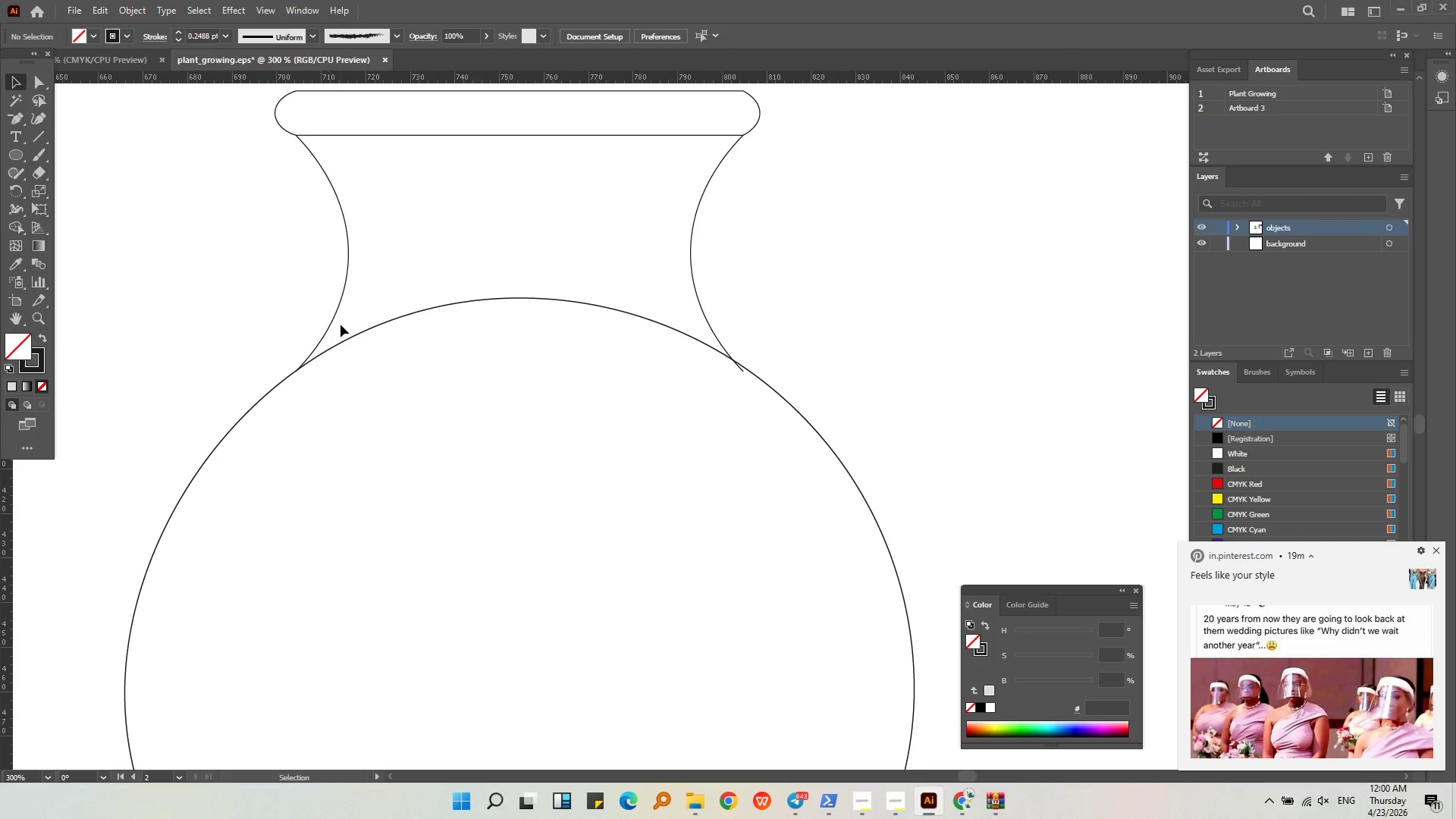 
double_click([333, 315])
 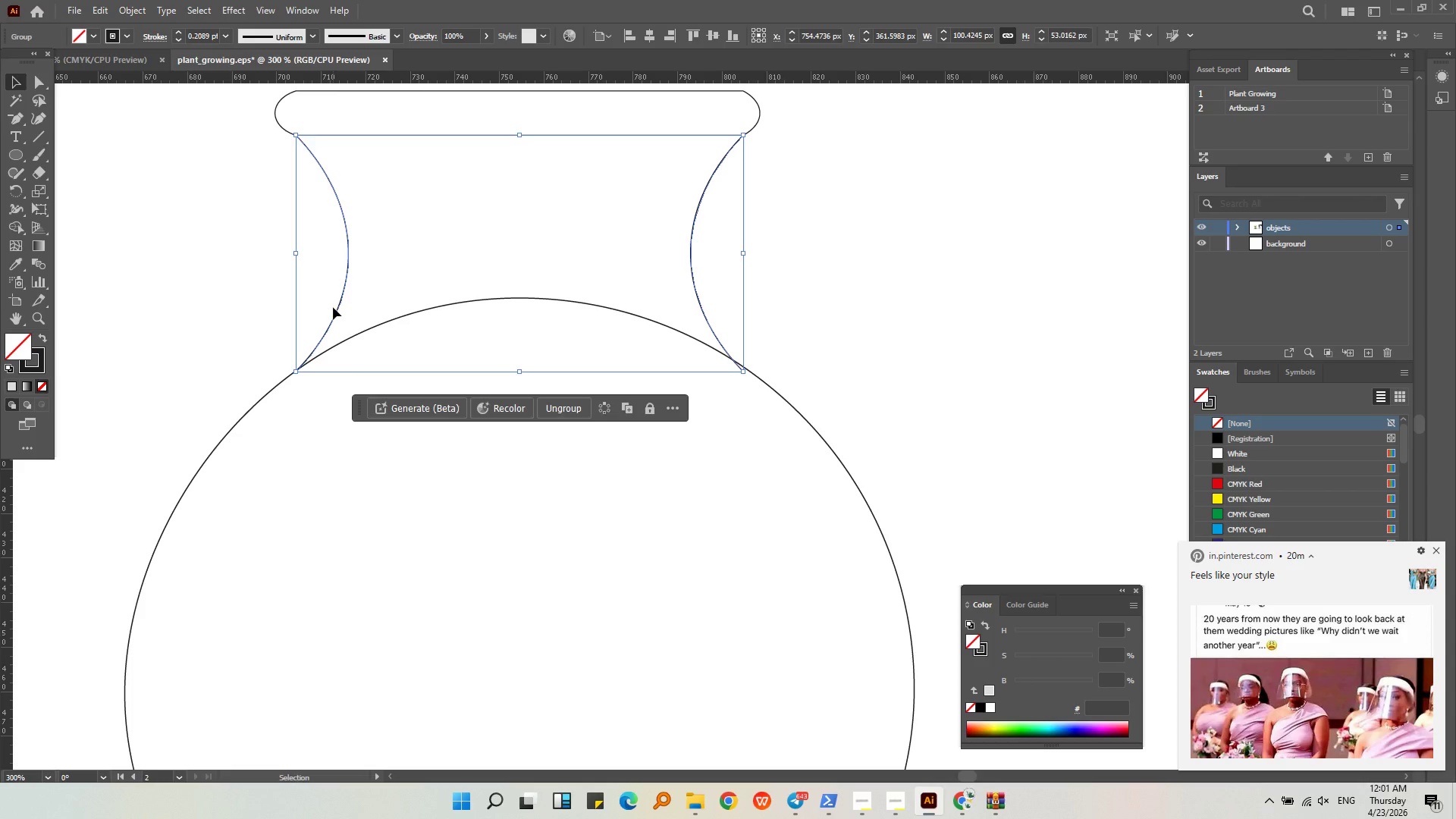 
wait(42.27)
 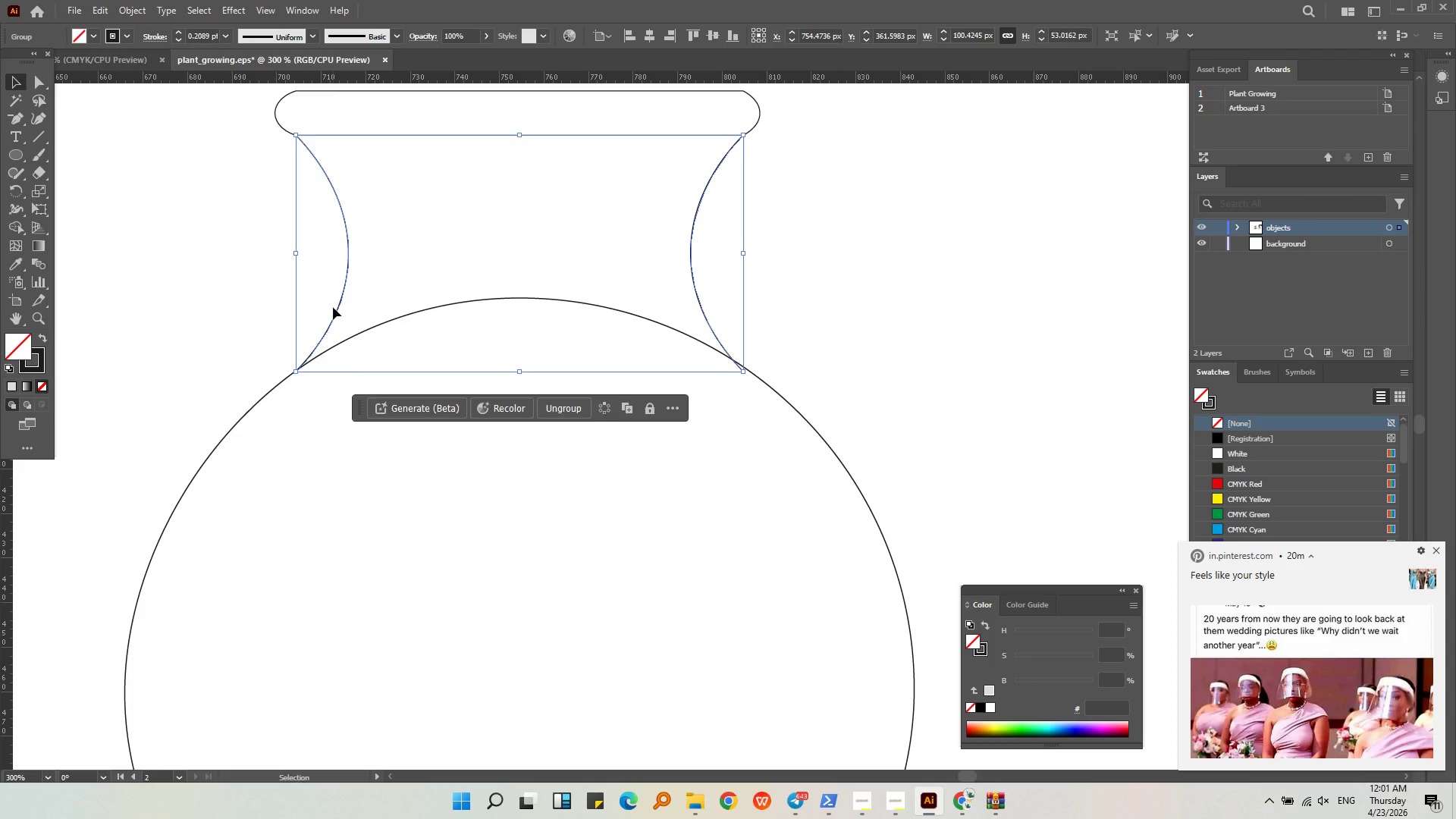 
left_click([177, 229])
 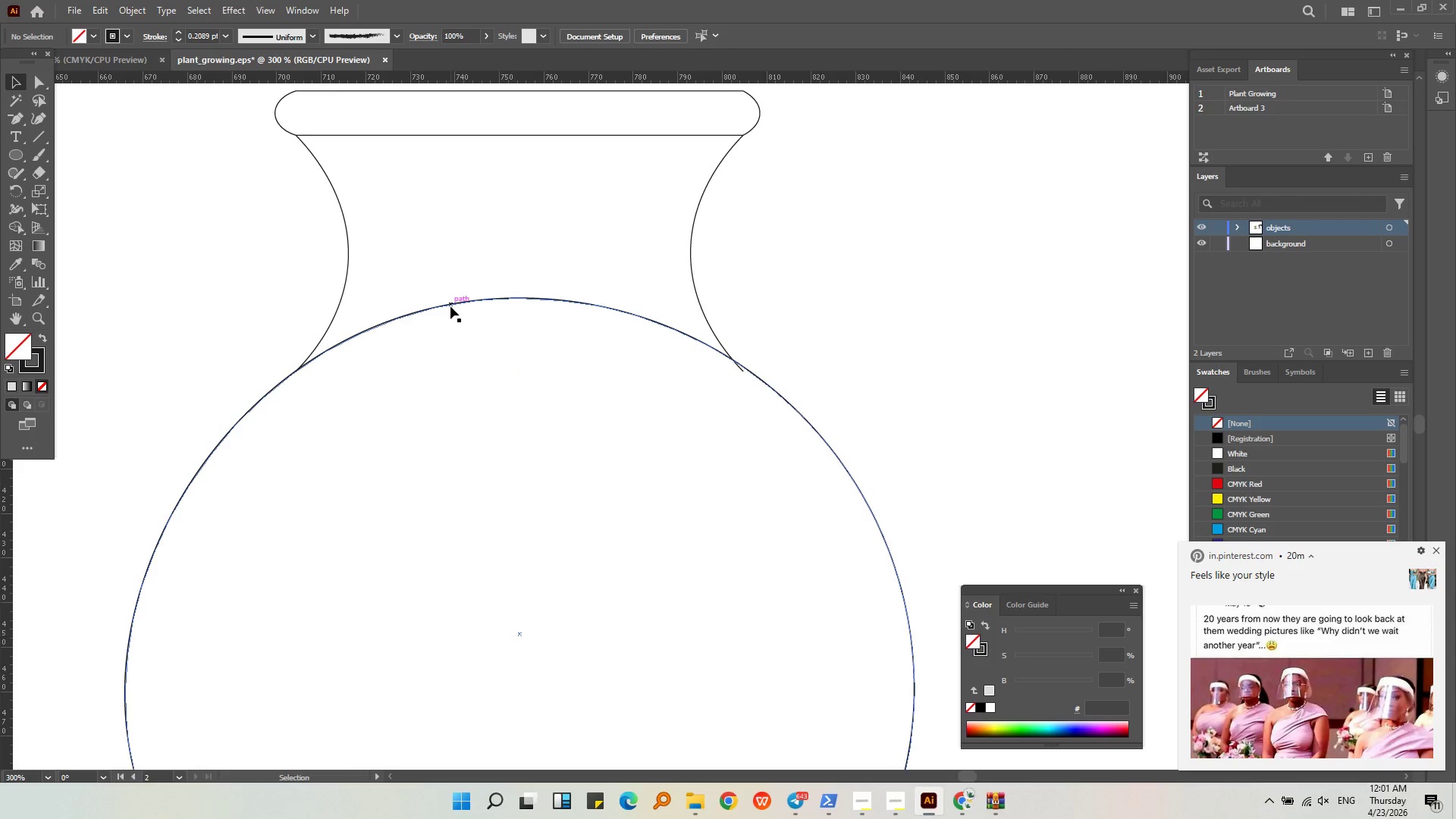 
left_click([449, 306])
 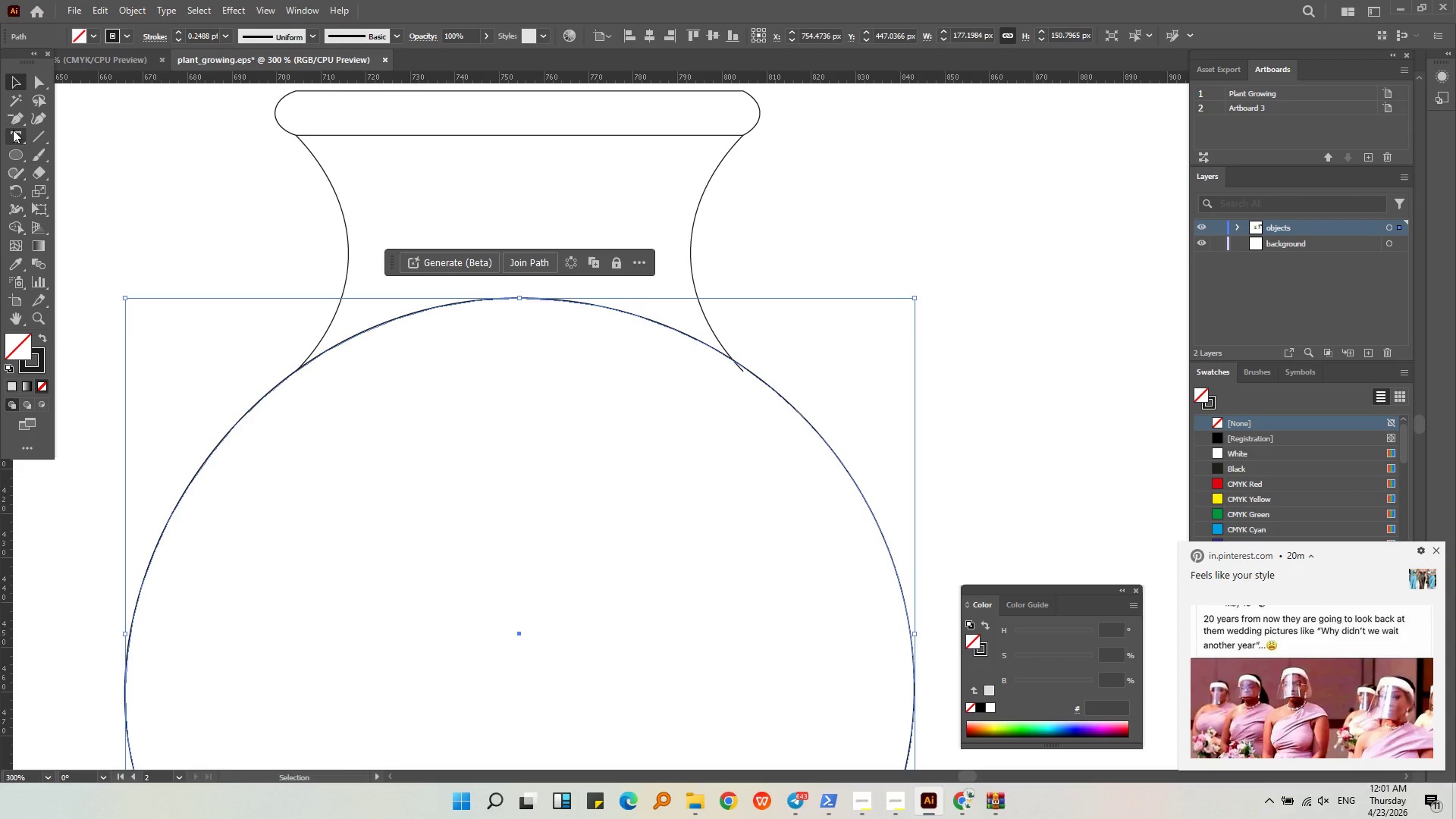 
left_click([11, 125])
 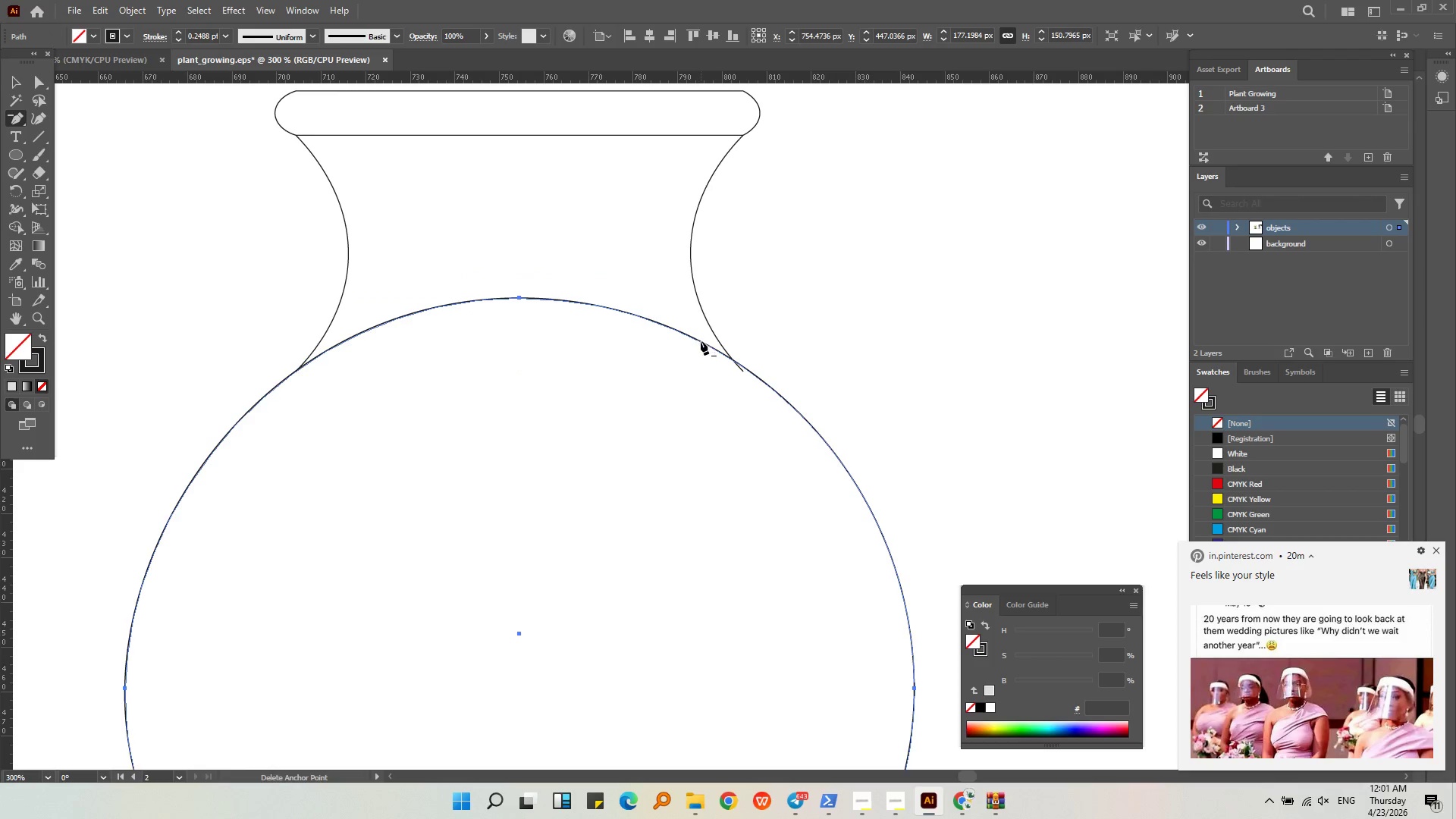 
left_click([701, 341])
 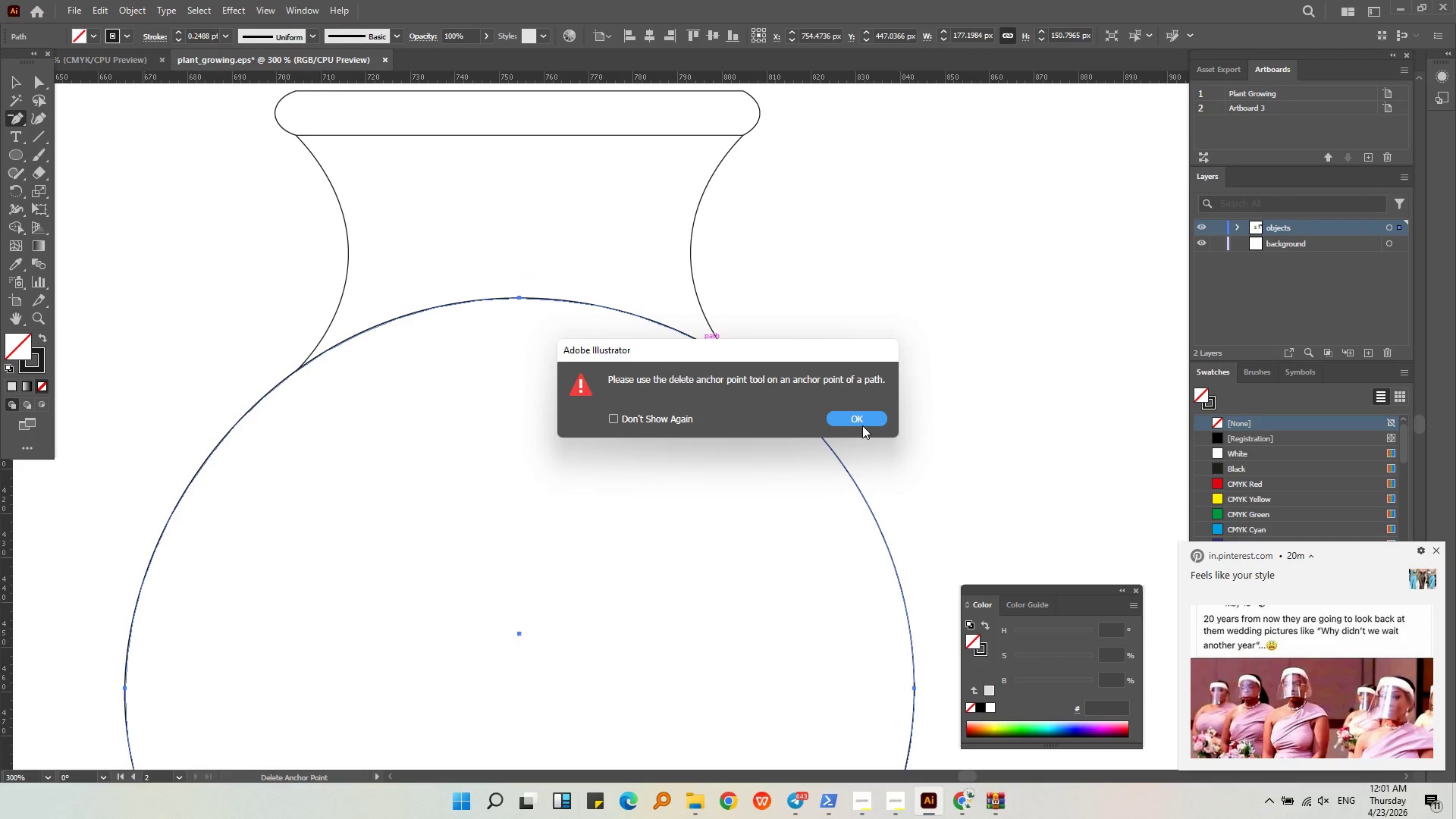 
left_click([865, 425])
 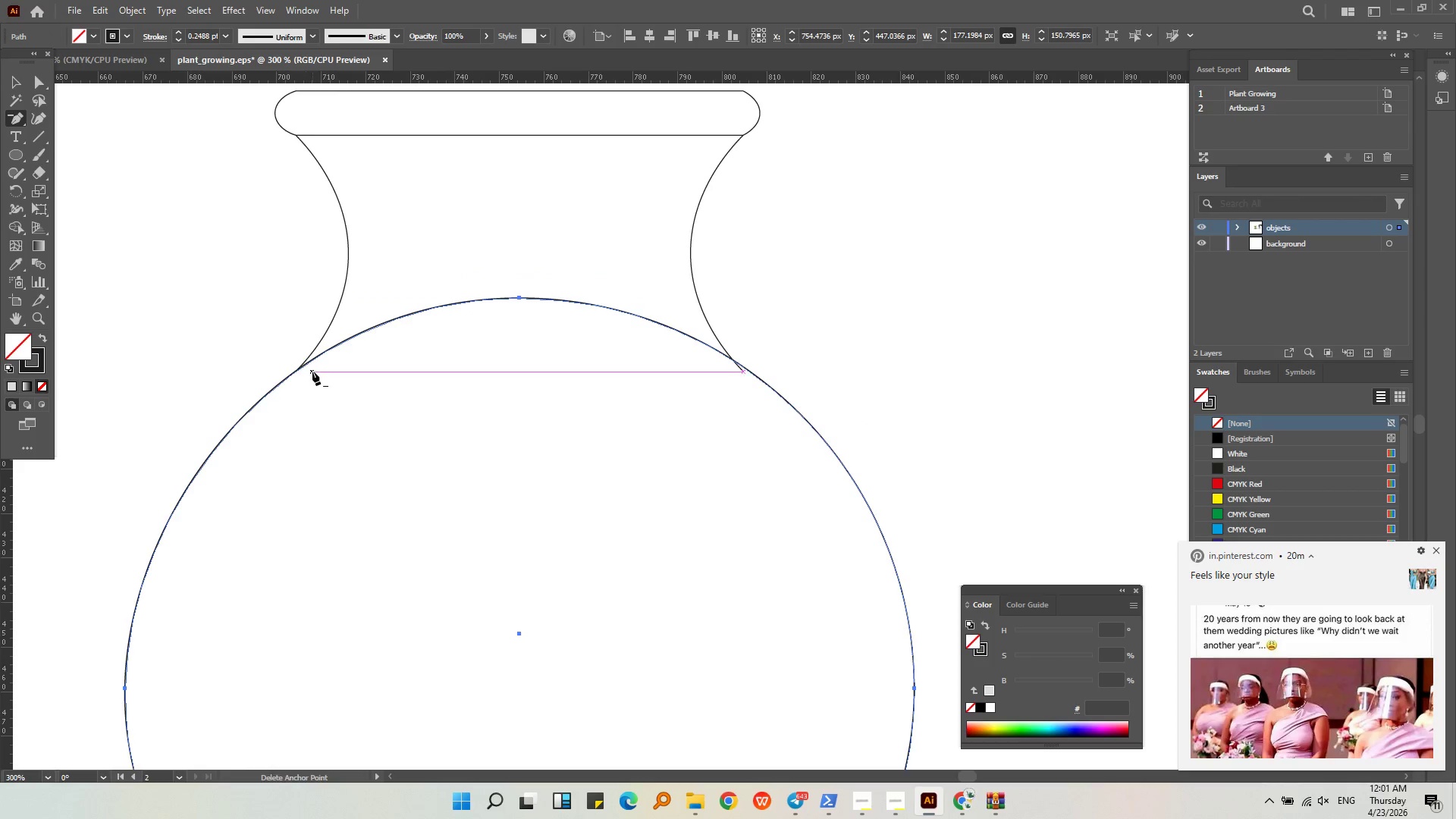 
left_click([309, 364])
 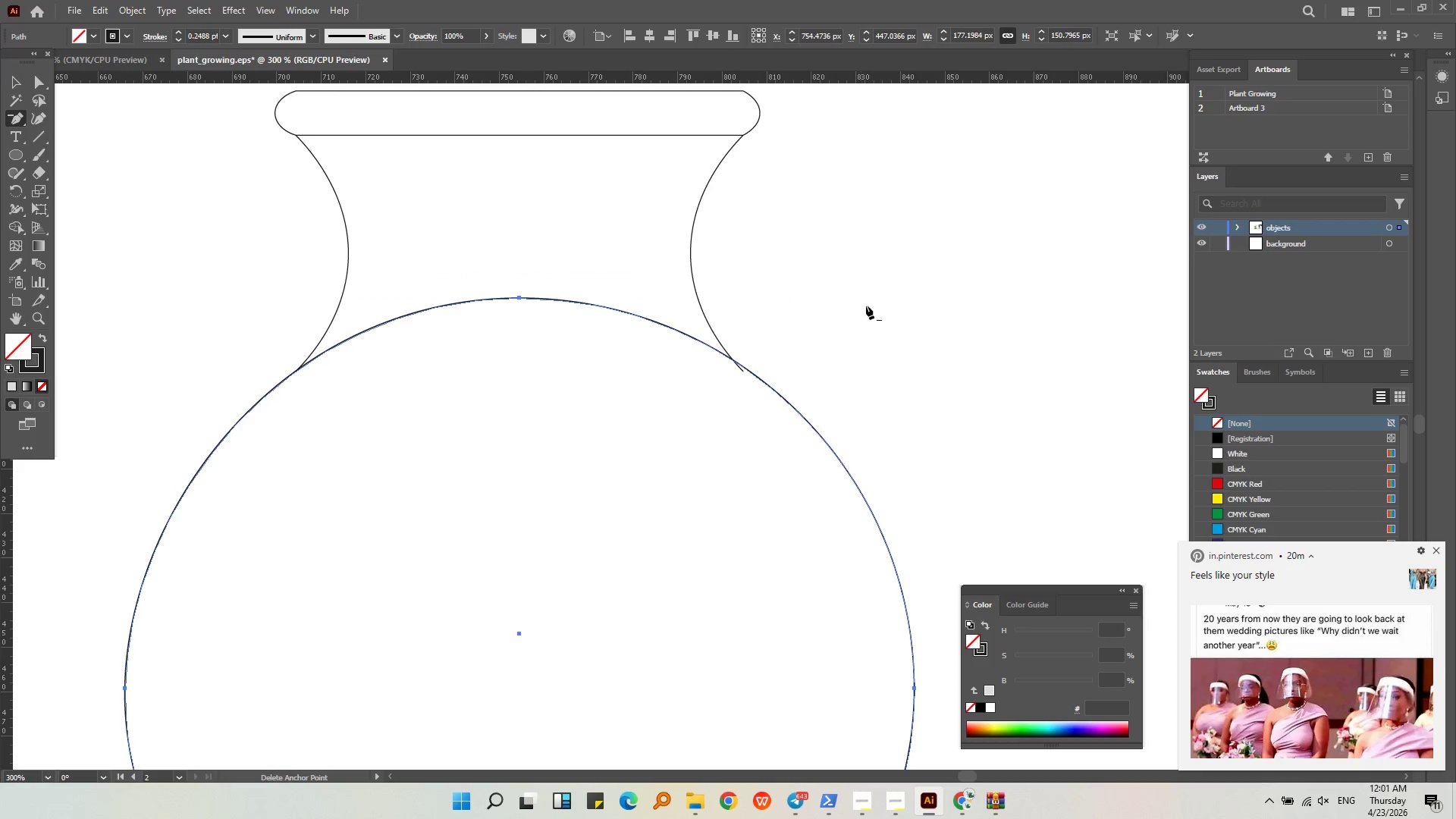 
left_click([713, 350])
 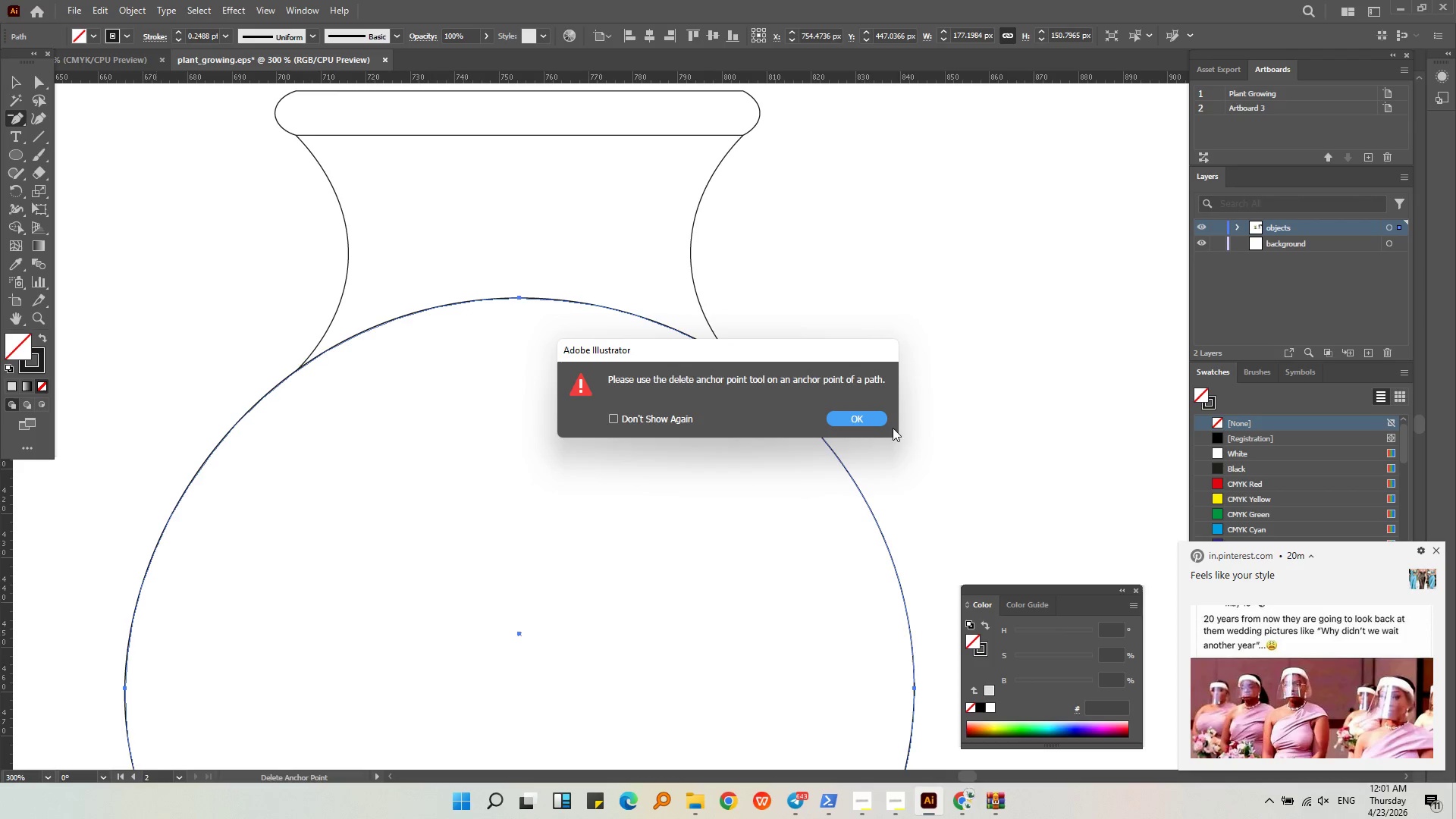 
left_click([863, 419])
 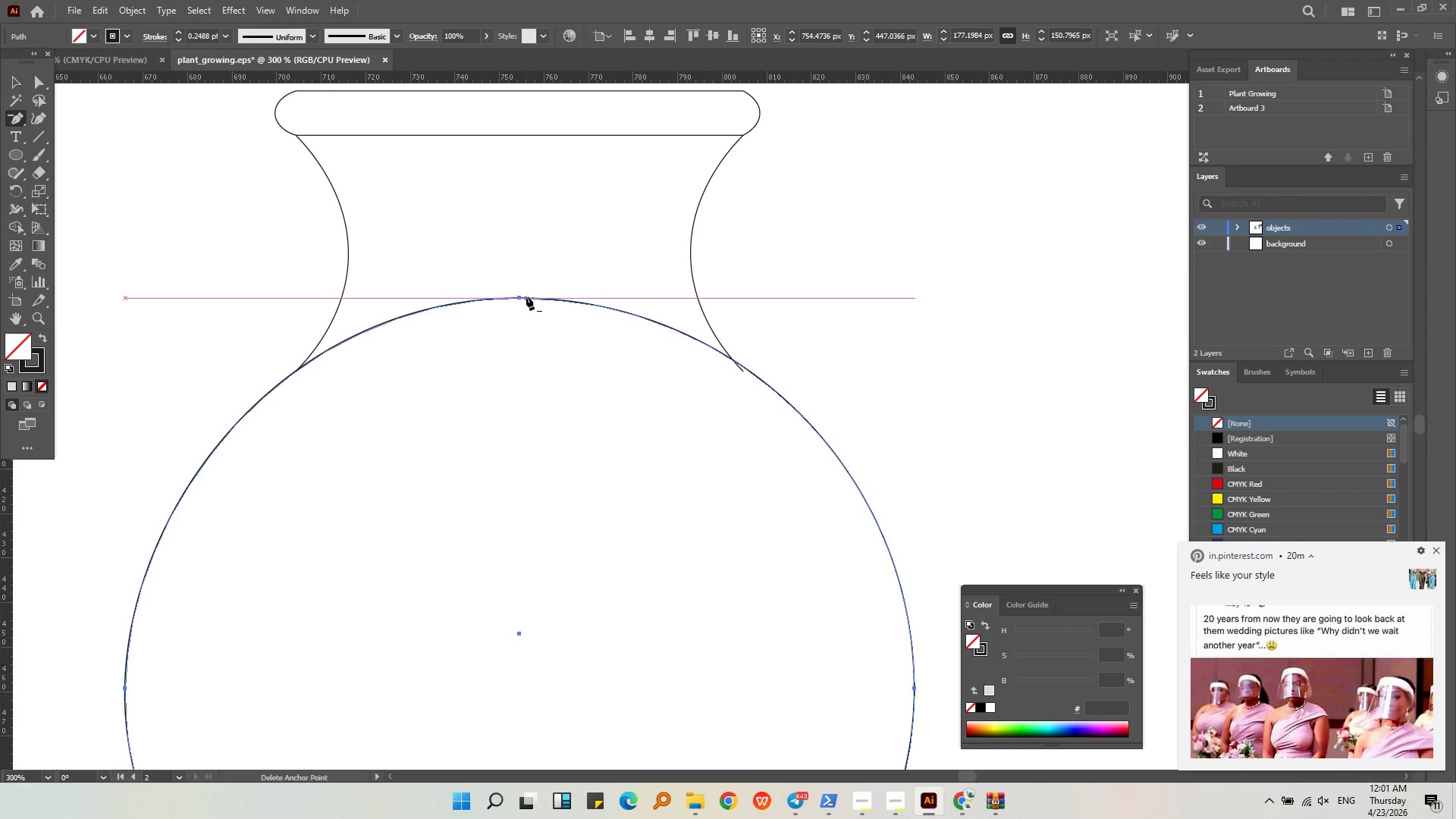 
left_click([519, 297])
 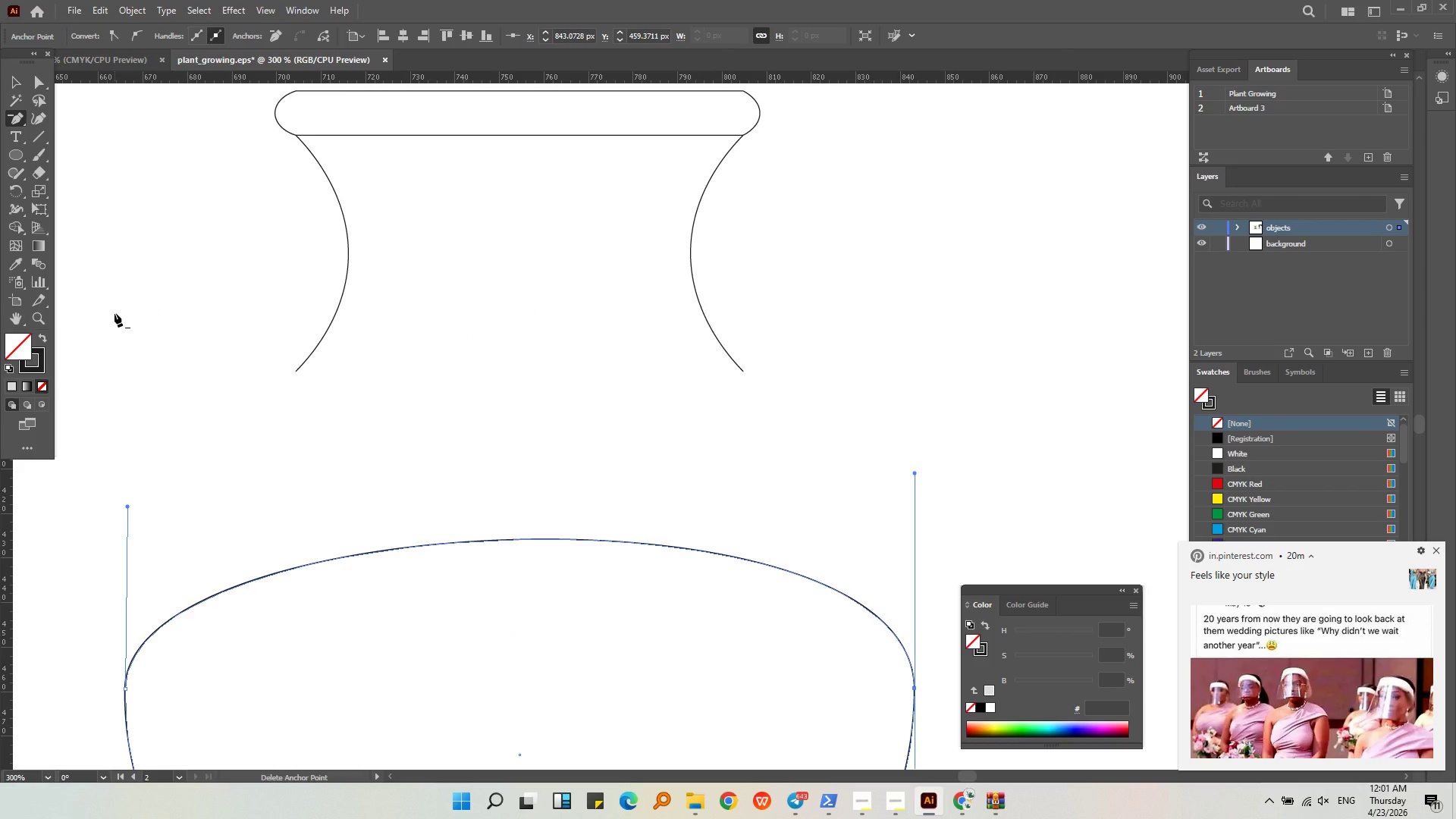 
key(Control+Z)
 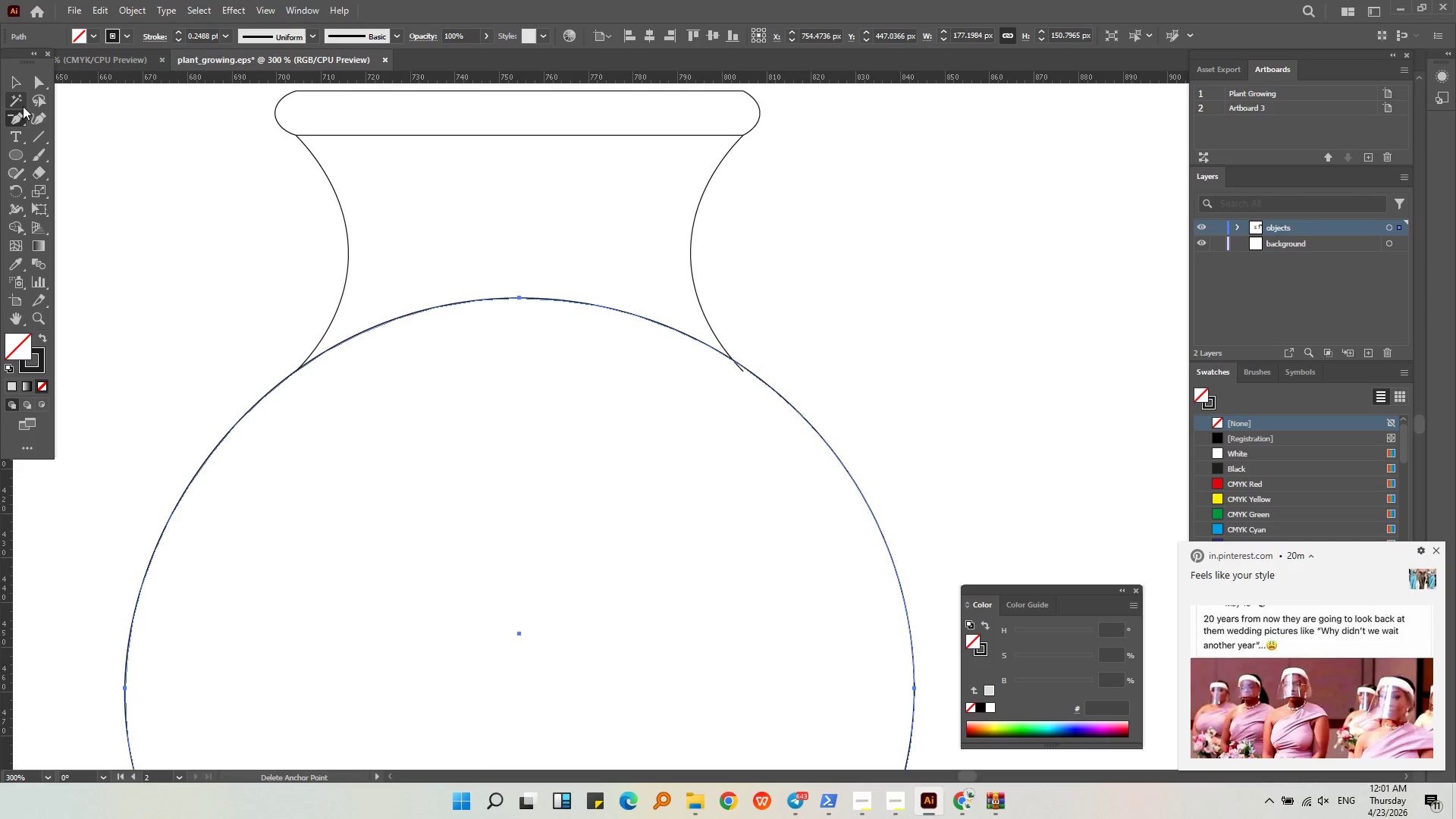 
left_click([14, 89])
 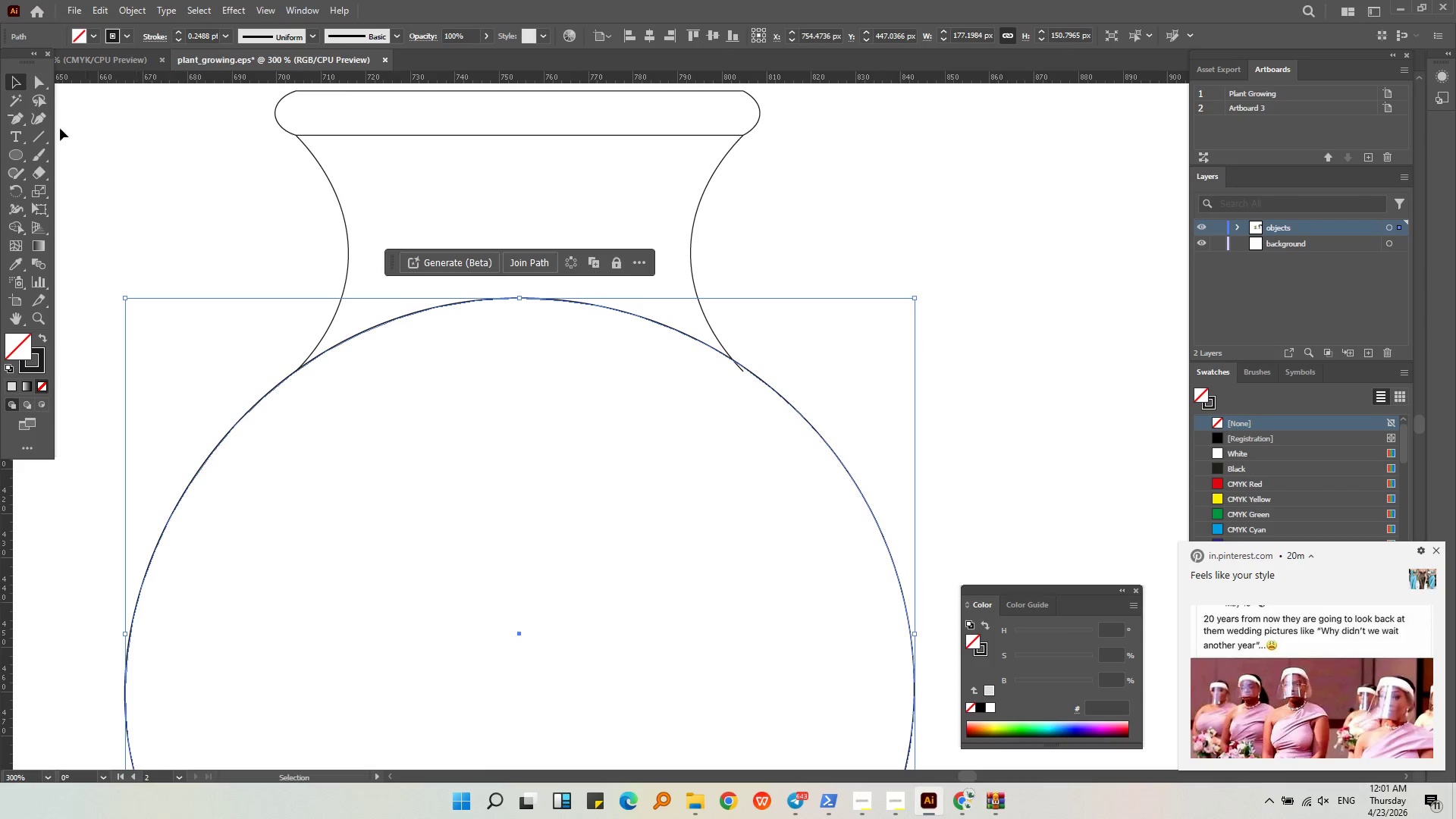 
left_click([39, 86])
 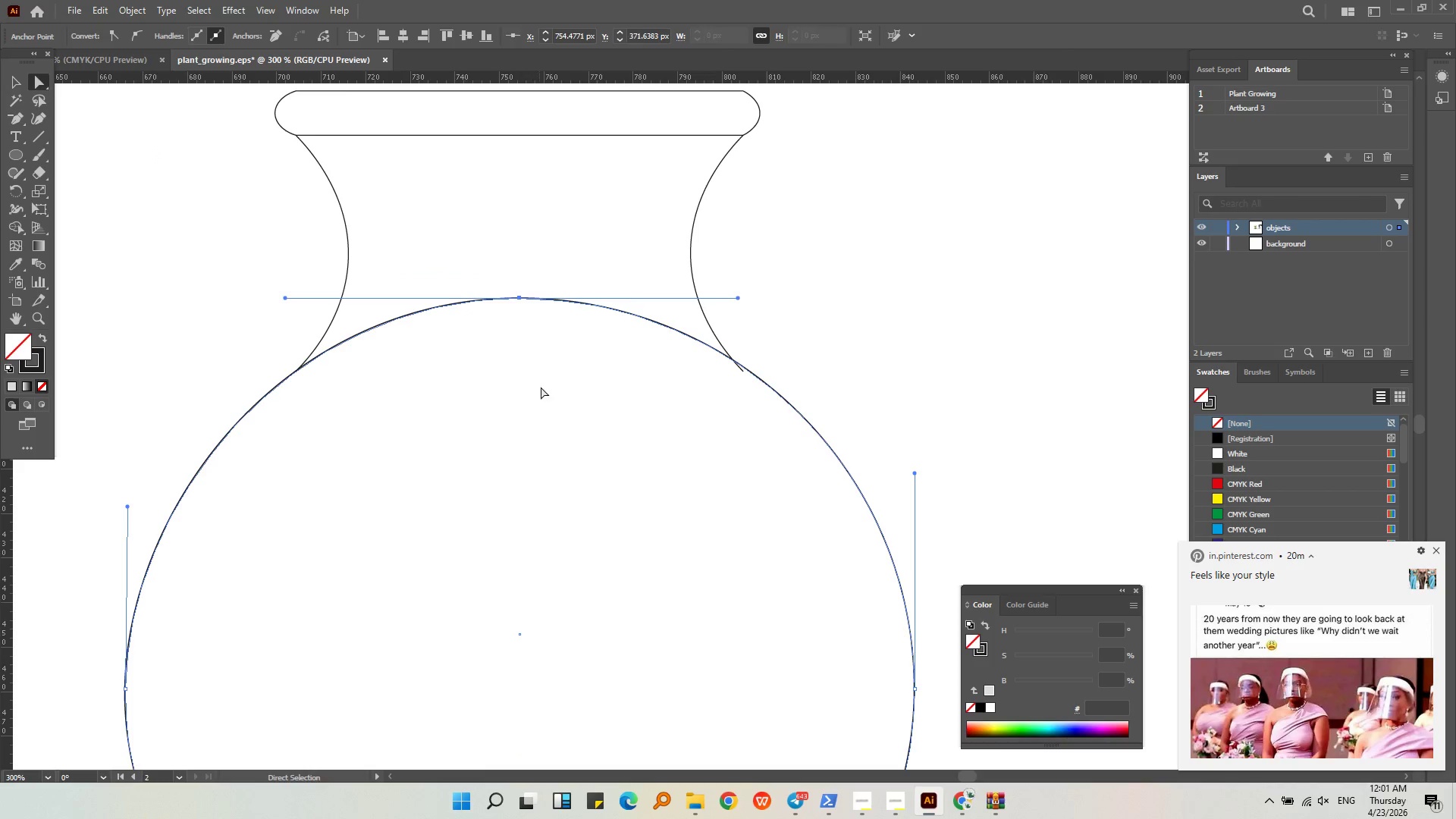 
key(Delete)
 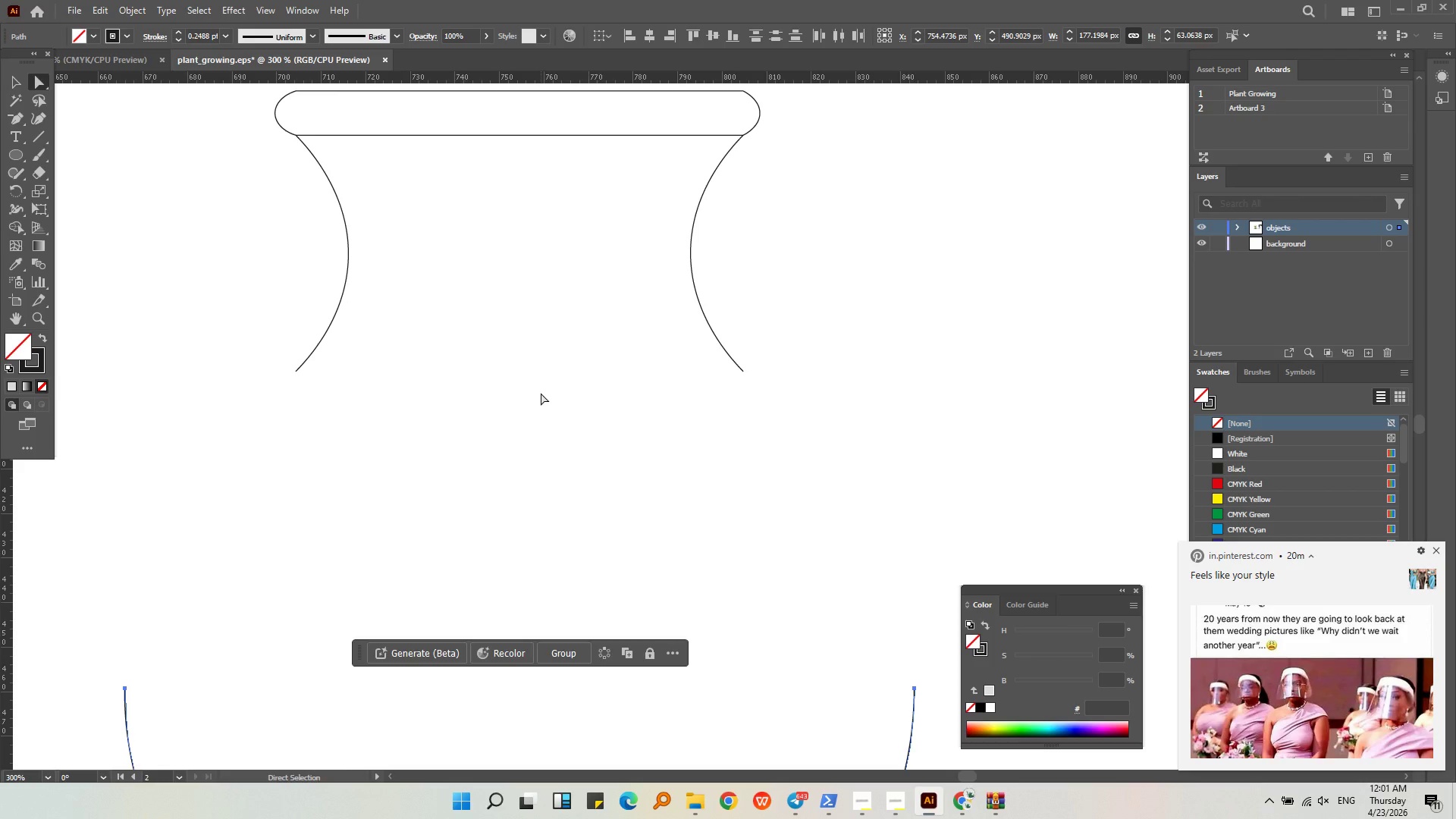 
key(Control+Z)
 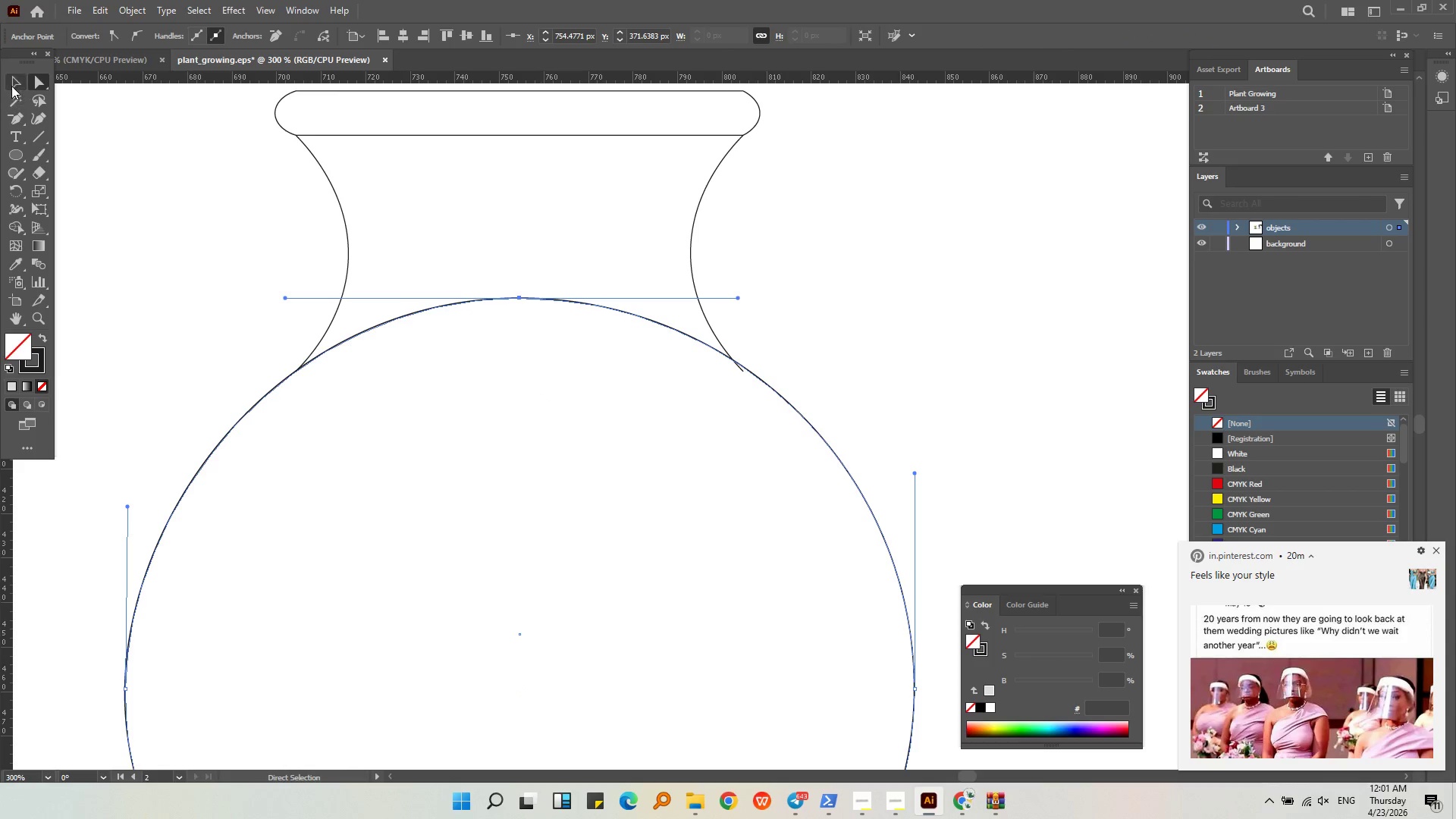 
double_click([115, 213])
 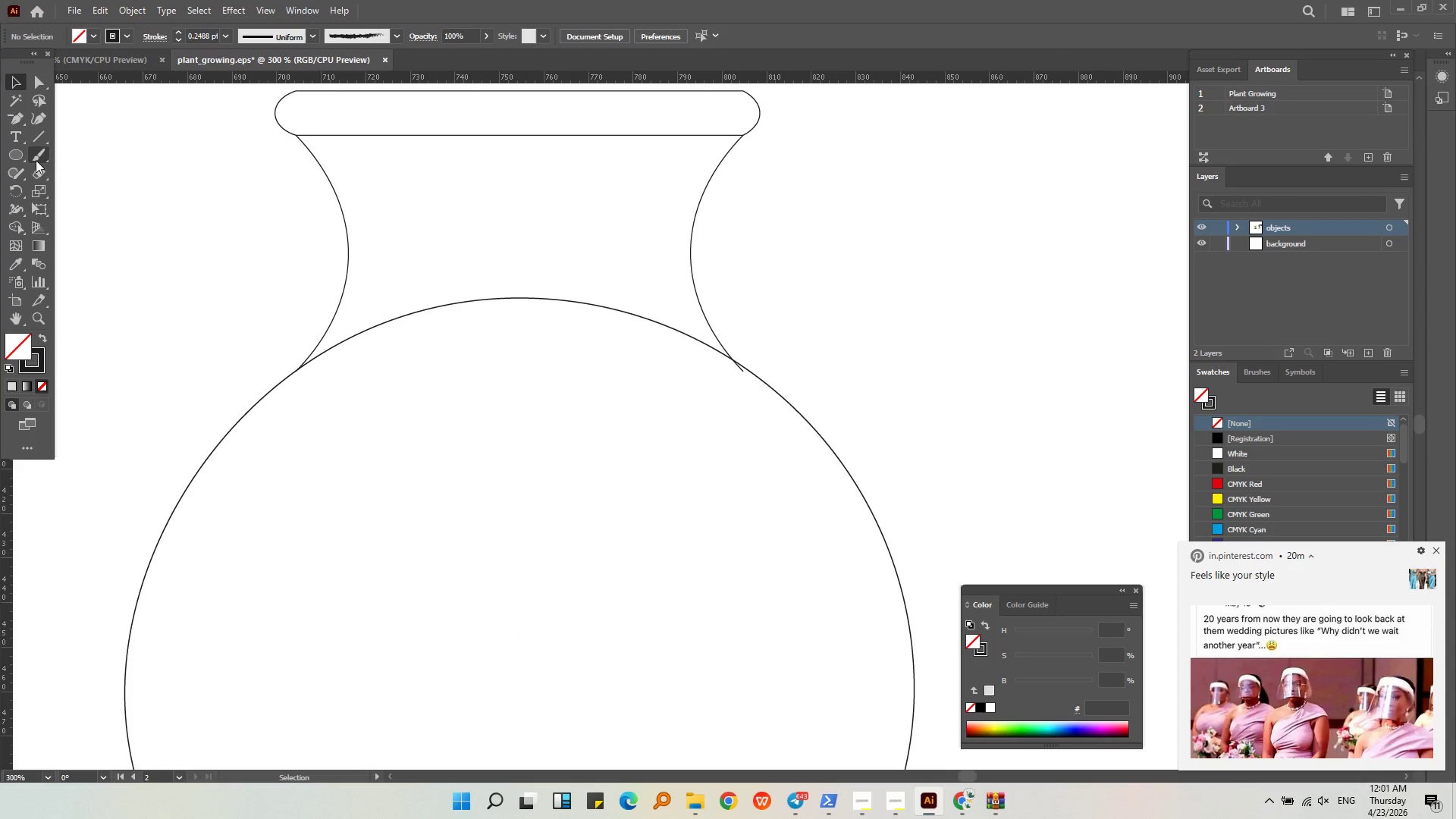 
left_click_drag(start_coordinate=[41, 174], to_coordinate=[77, 194])
 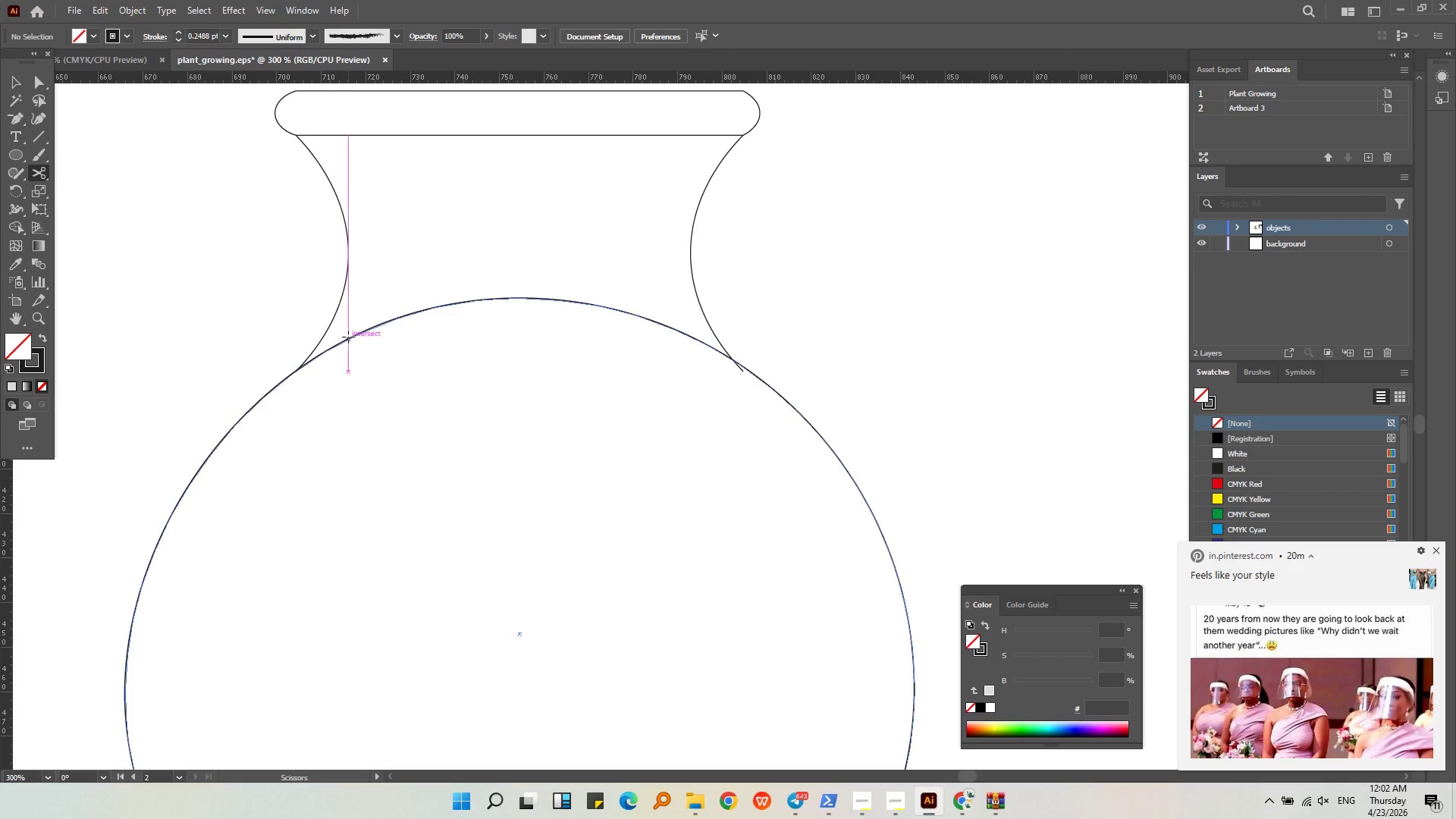 
left_click_drag(start_coordinate=[334, 337], to_coordinate=[568, 396])
 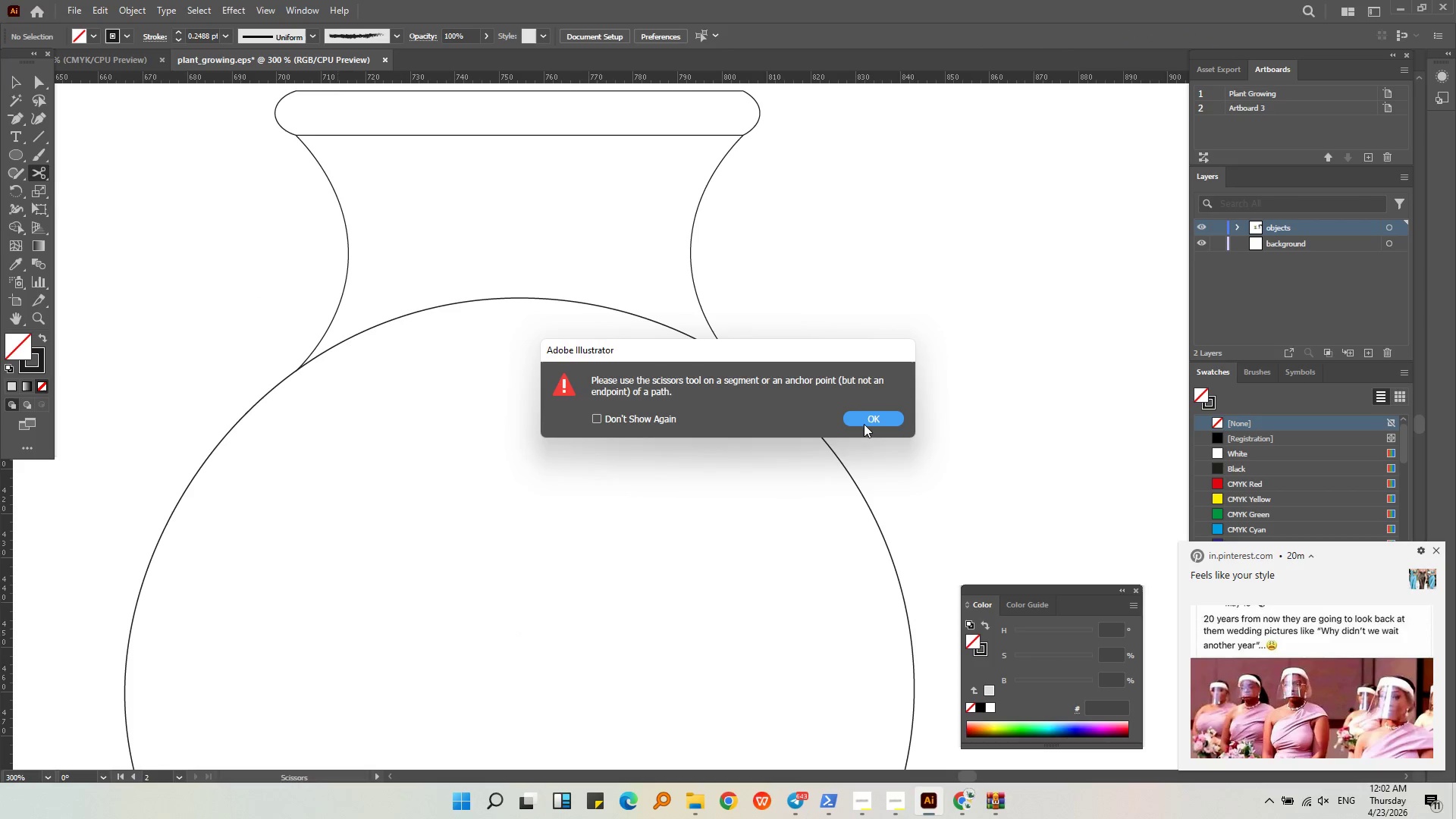 
left_click([865, 424])
 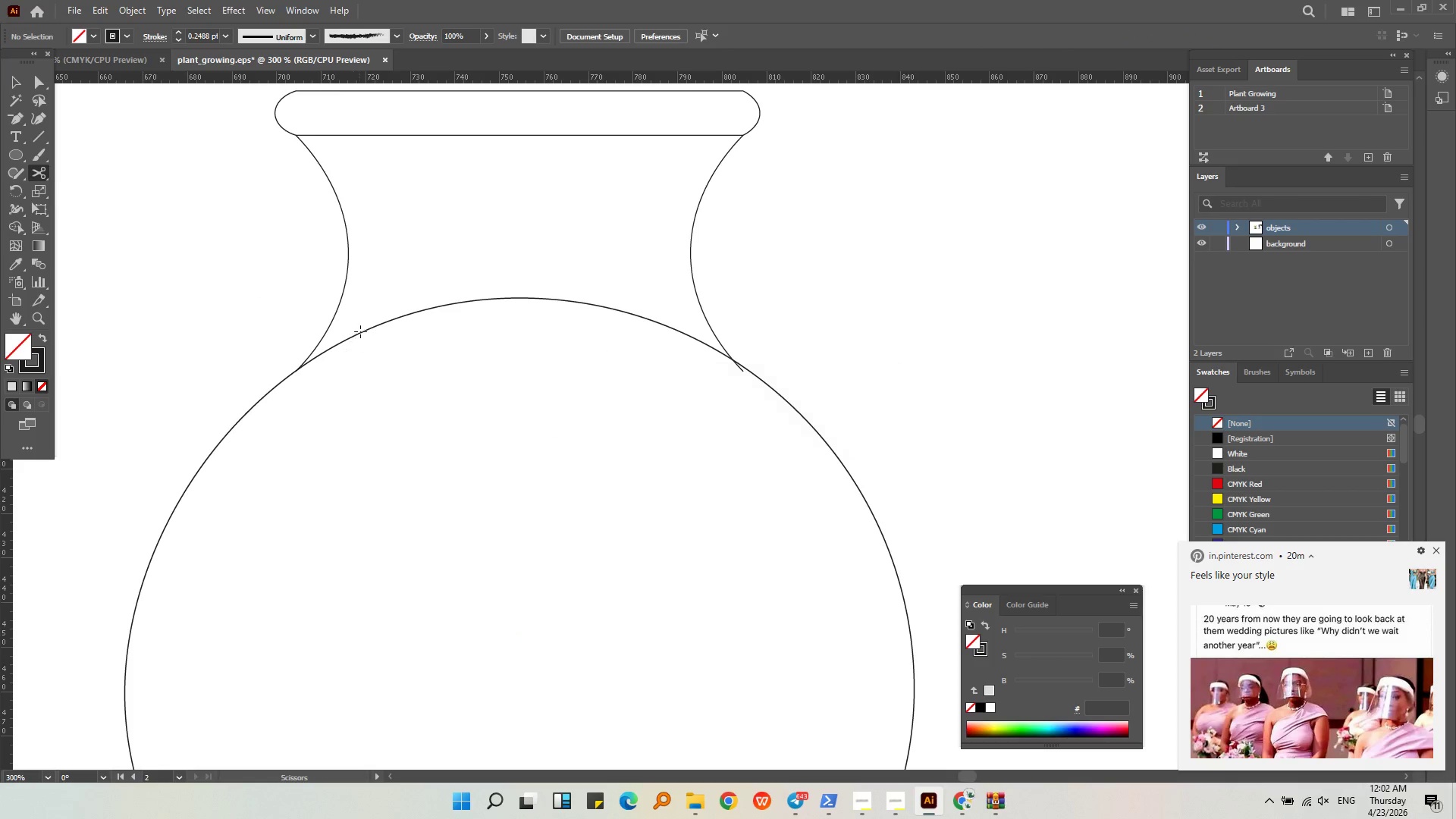 
left_click([361, 331])
 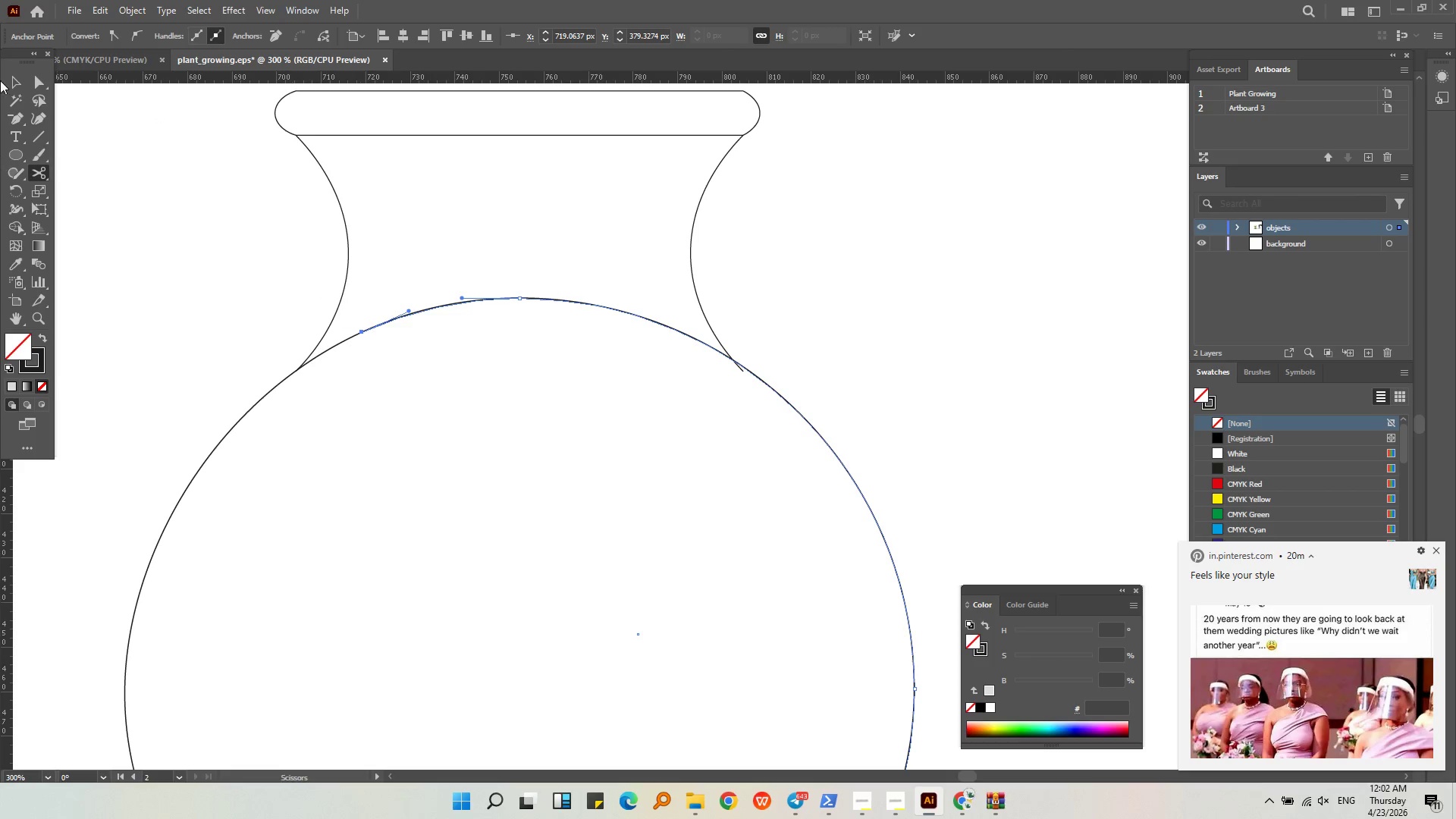 
double_click([199, 193])
 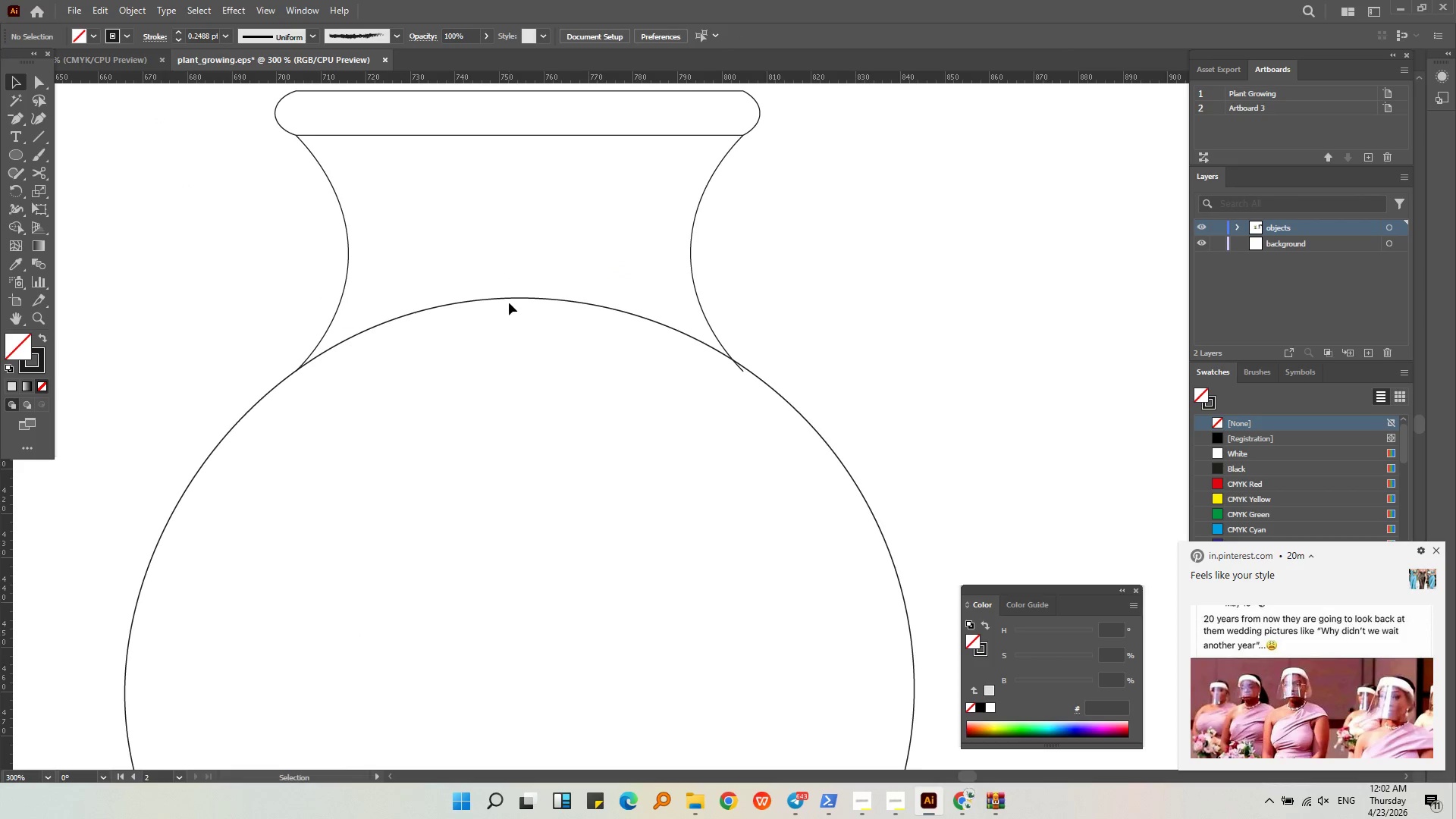 
left_click([509, 298])
 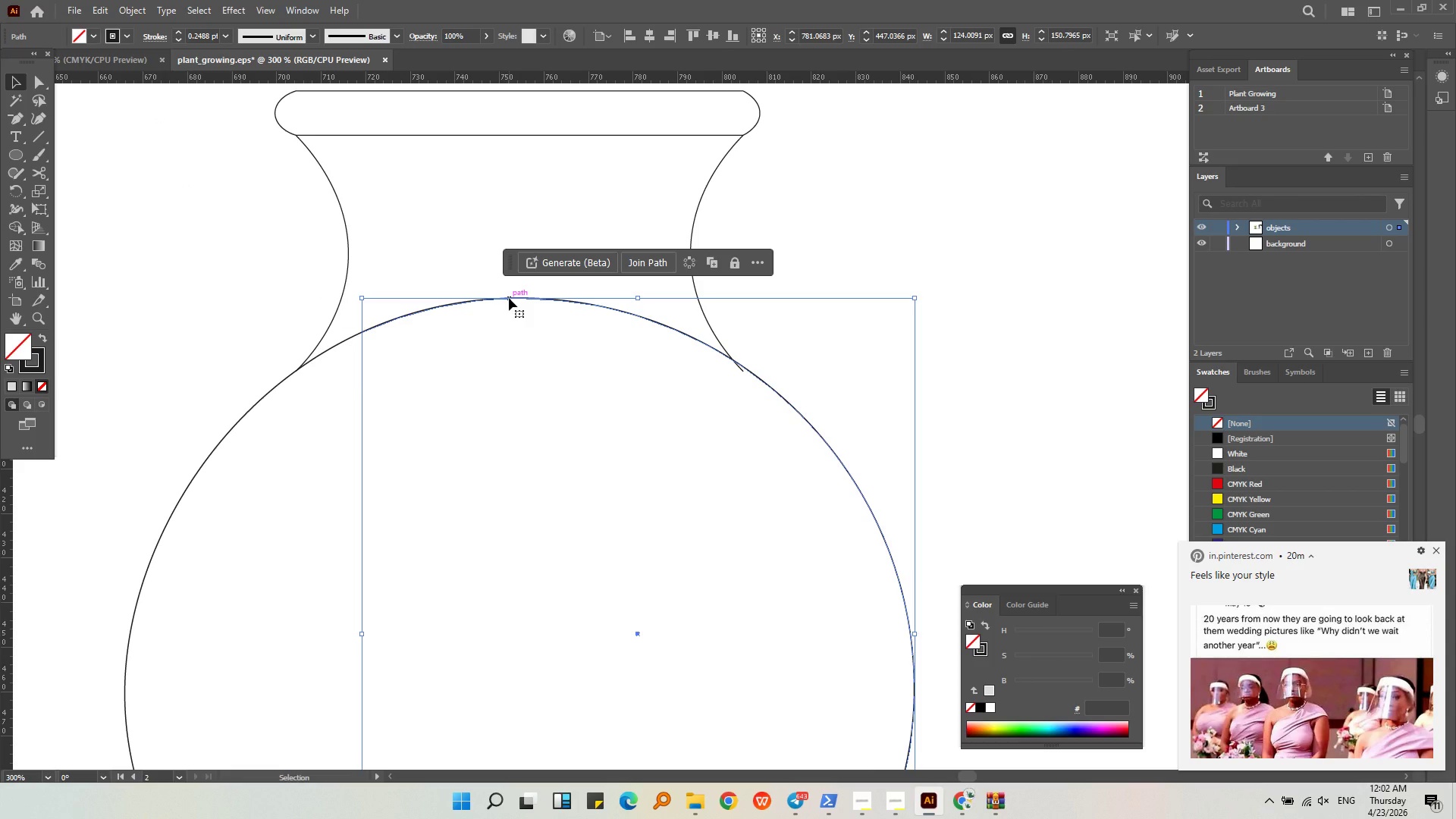 
left_click_drag(start_coordinate=[509, 298], to_coordinate=[540, 331])
 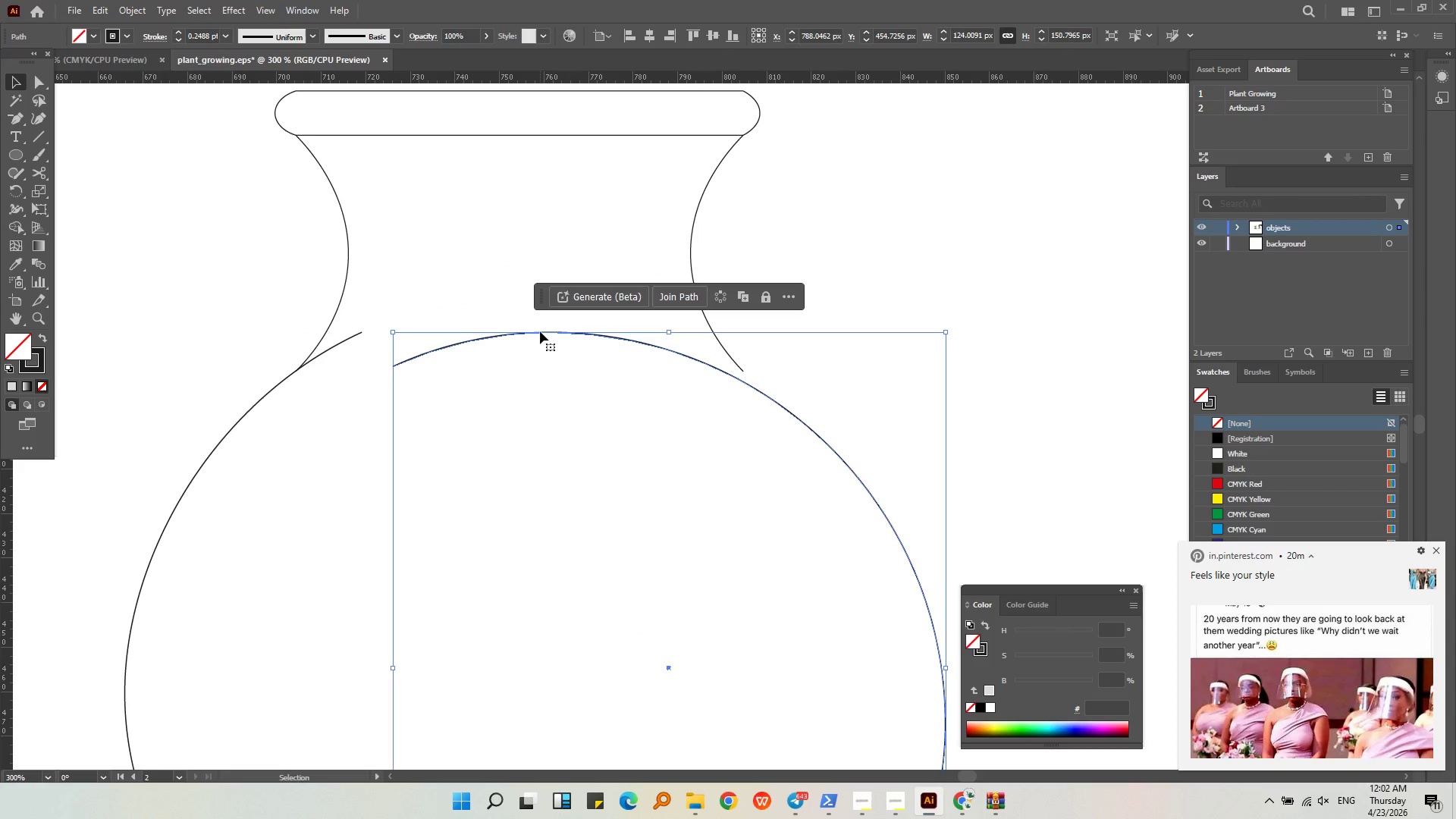 
left_click([540, 331])
 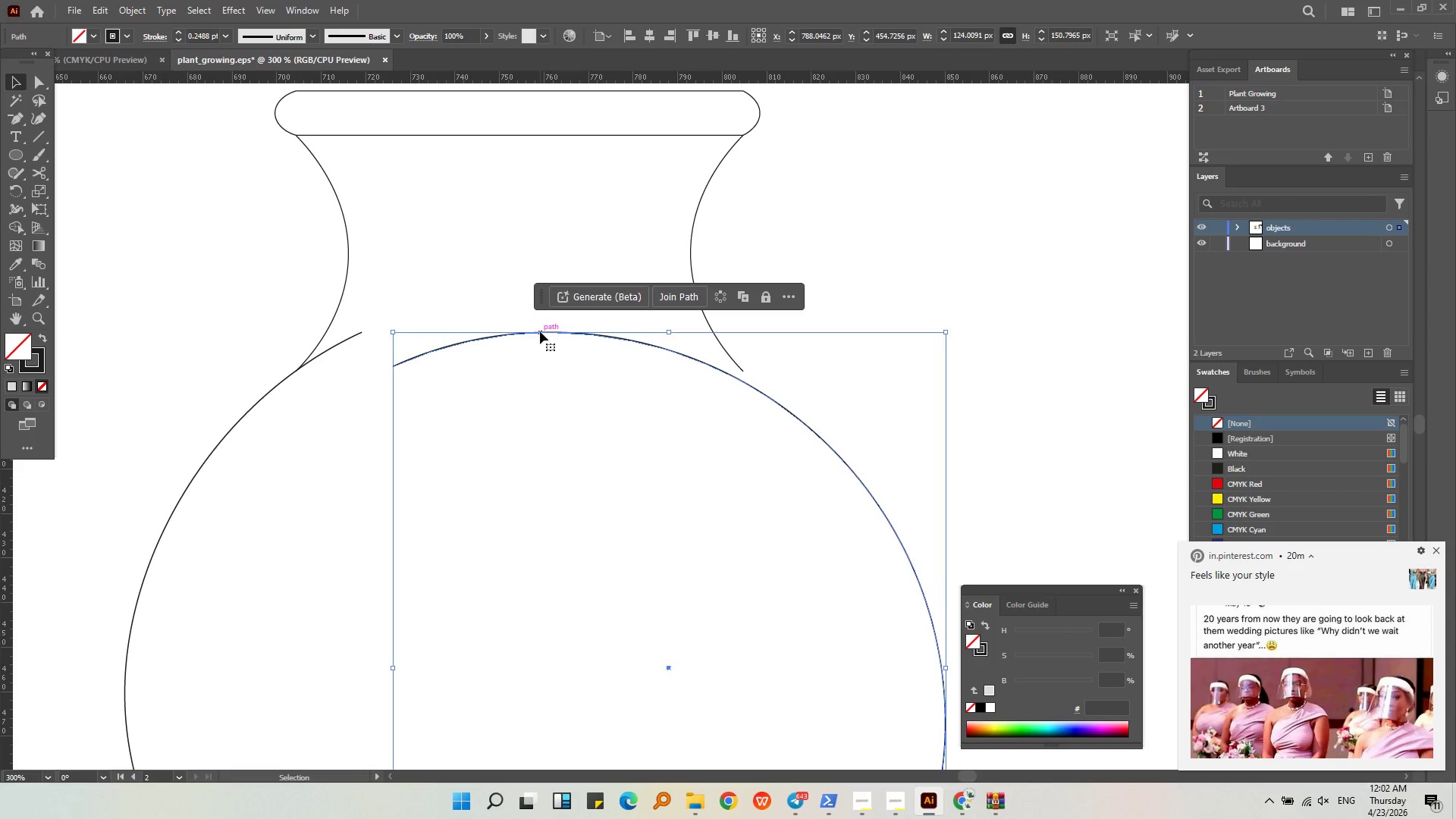 
key(Control+Z)
 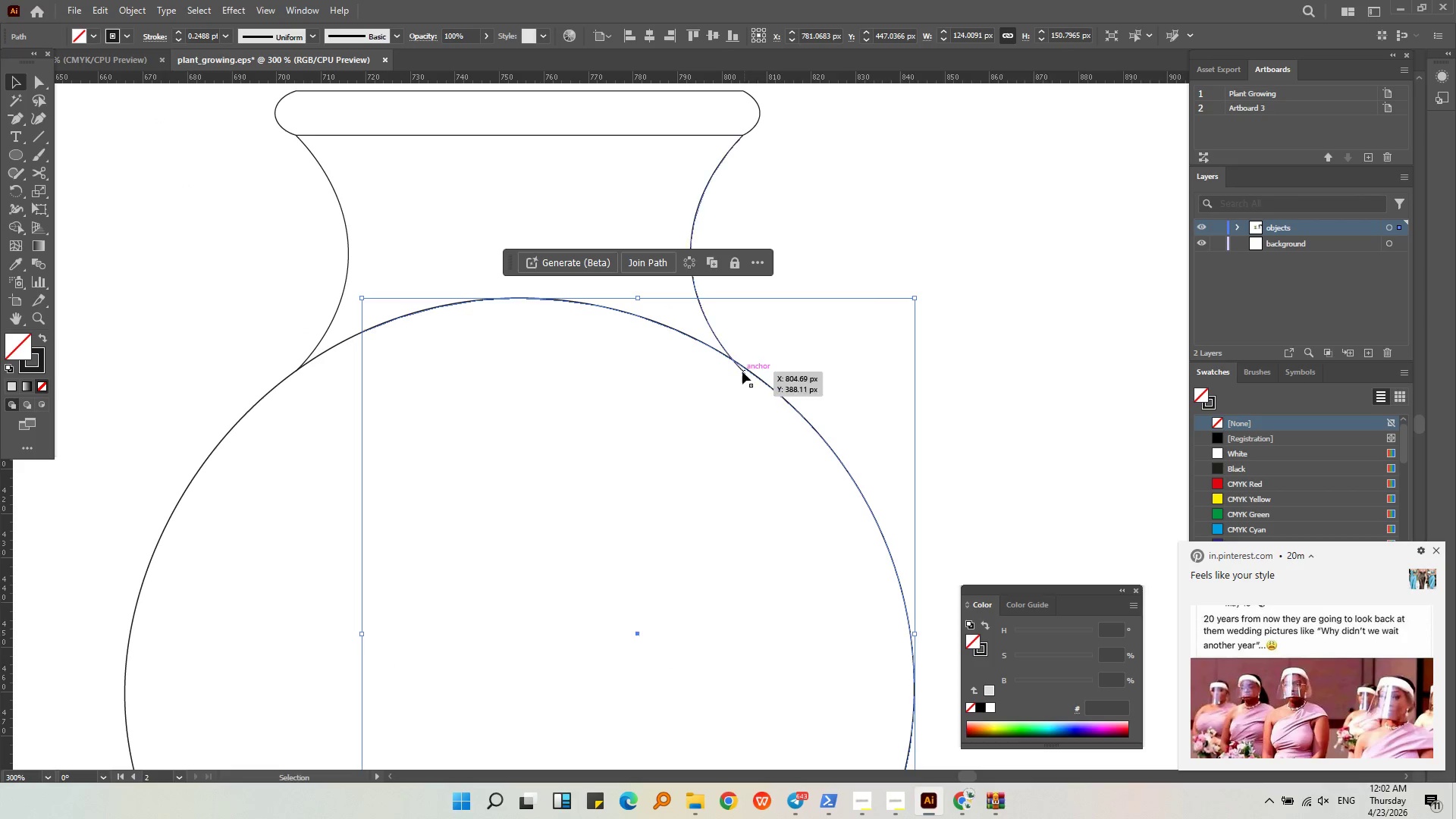 
left_click([742, 372])
 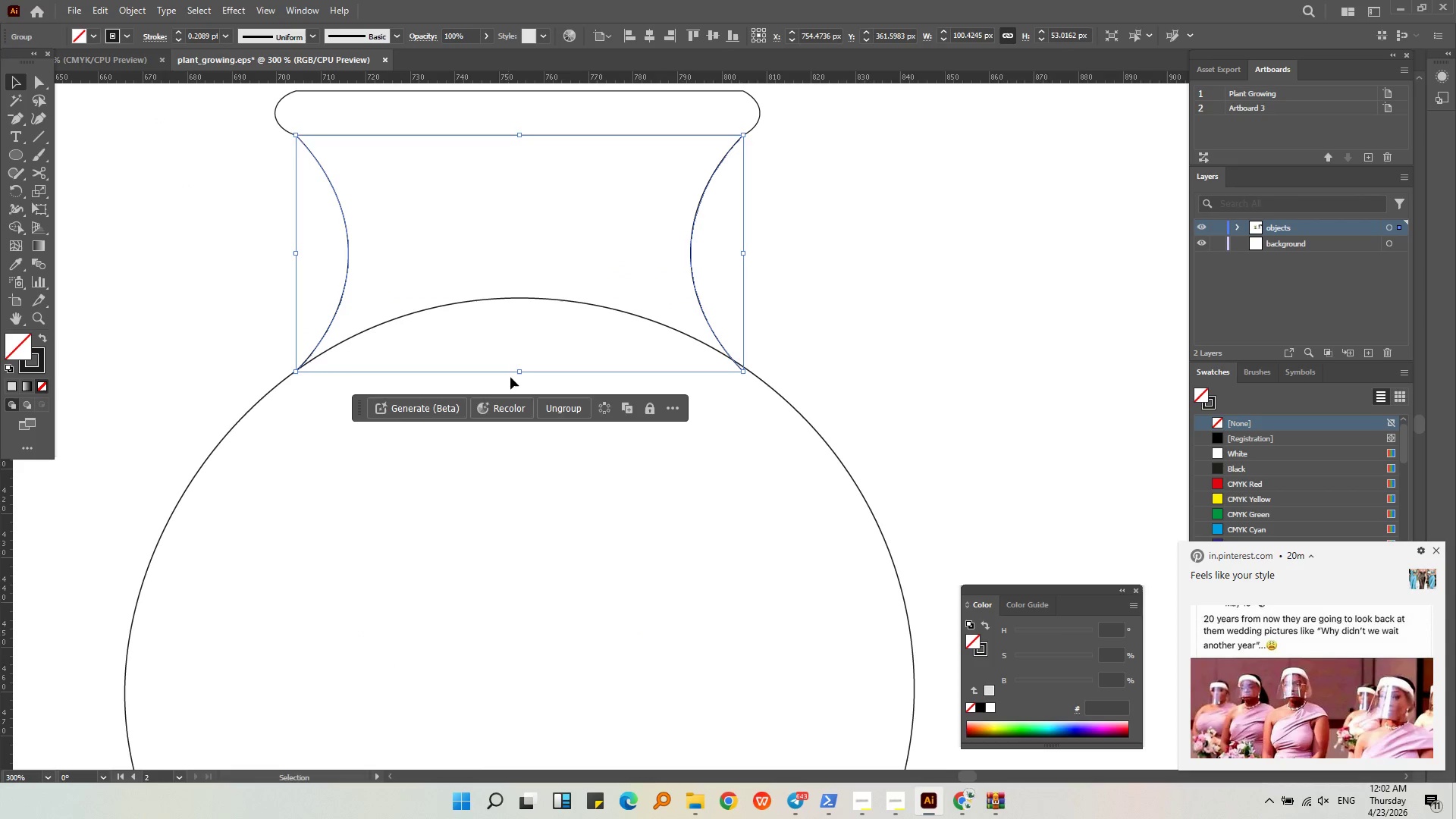 
left_click_drag(start_coordinate=[518, 371], to_coordinate=[518, 365])
 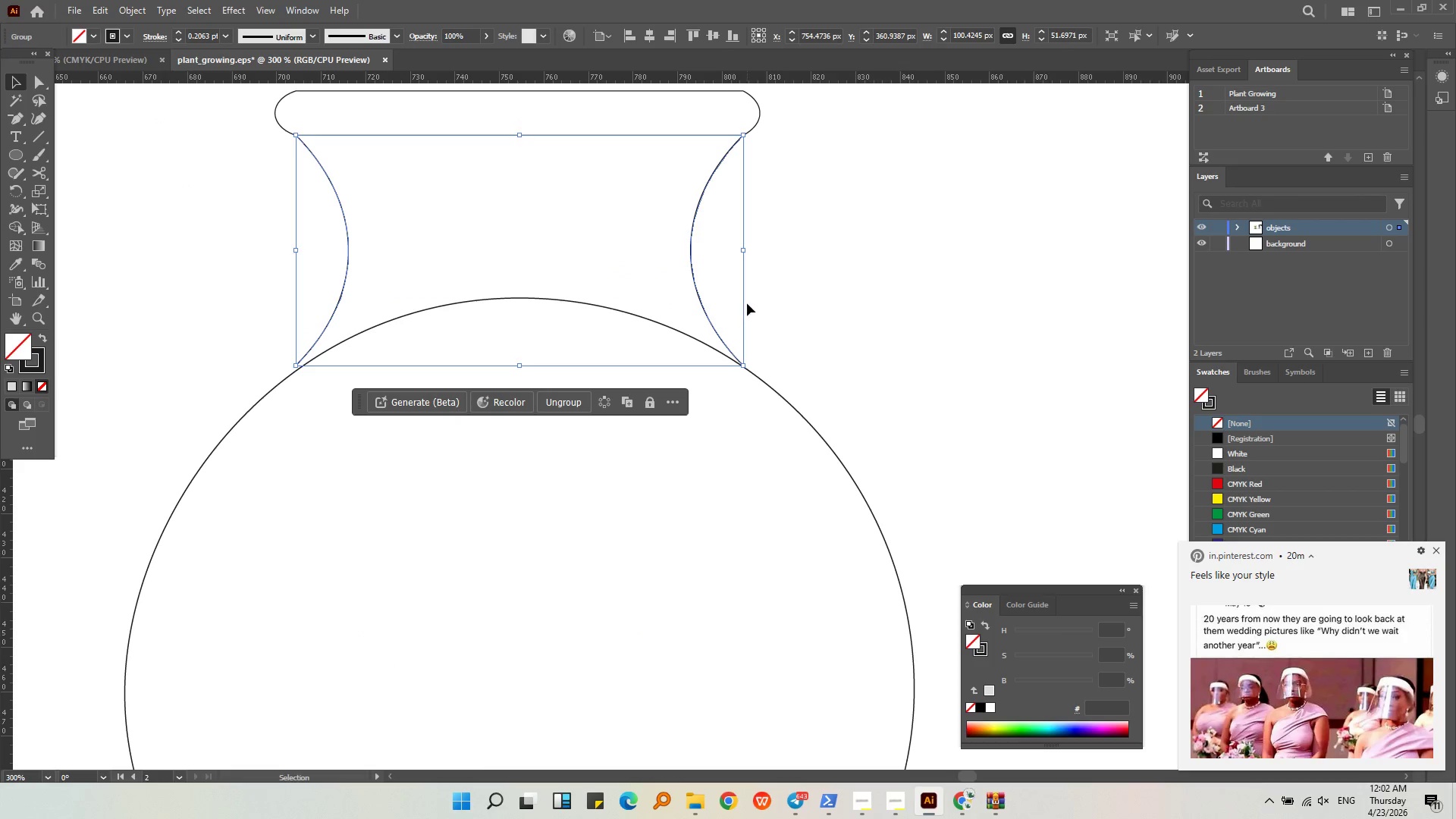 
left_click([747, 303])
 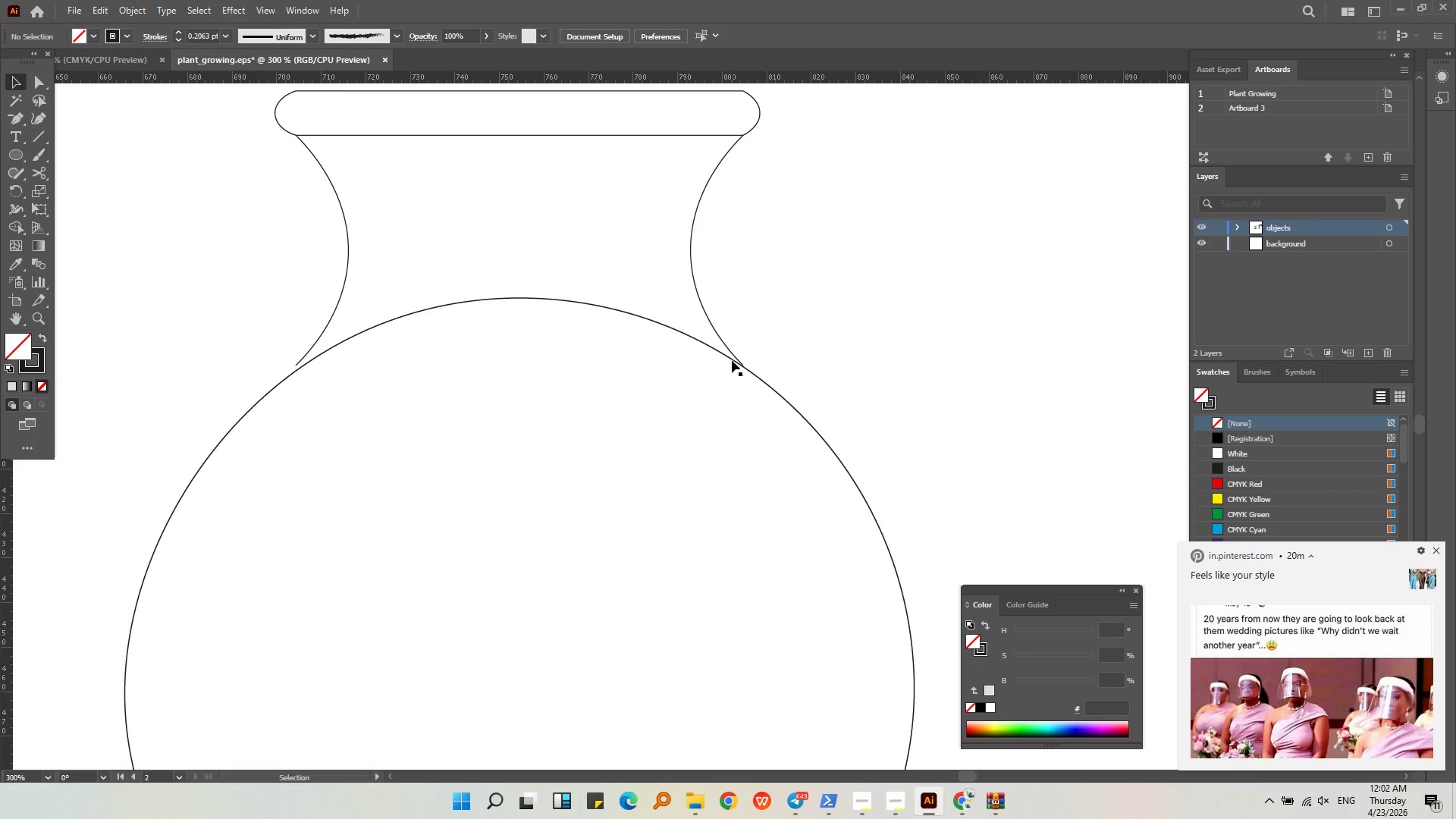 
left_click([728, 353])
 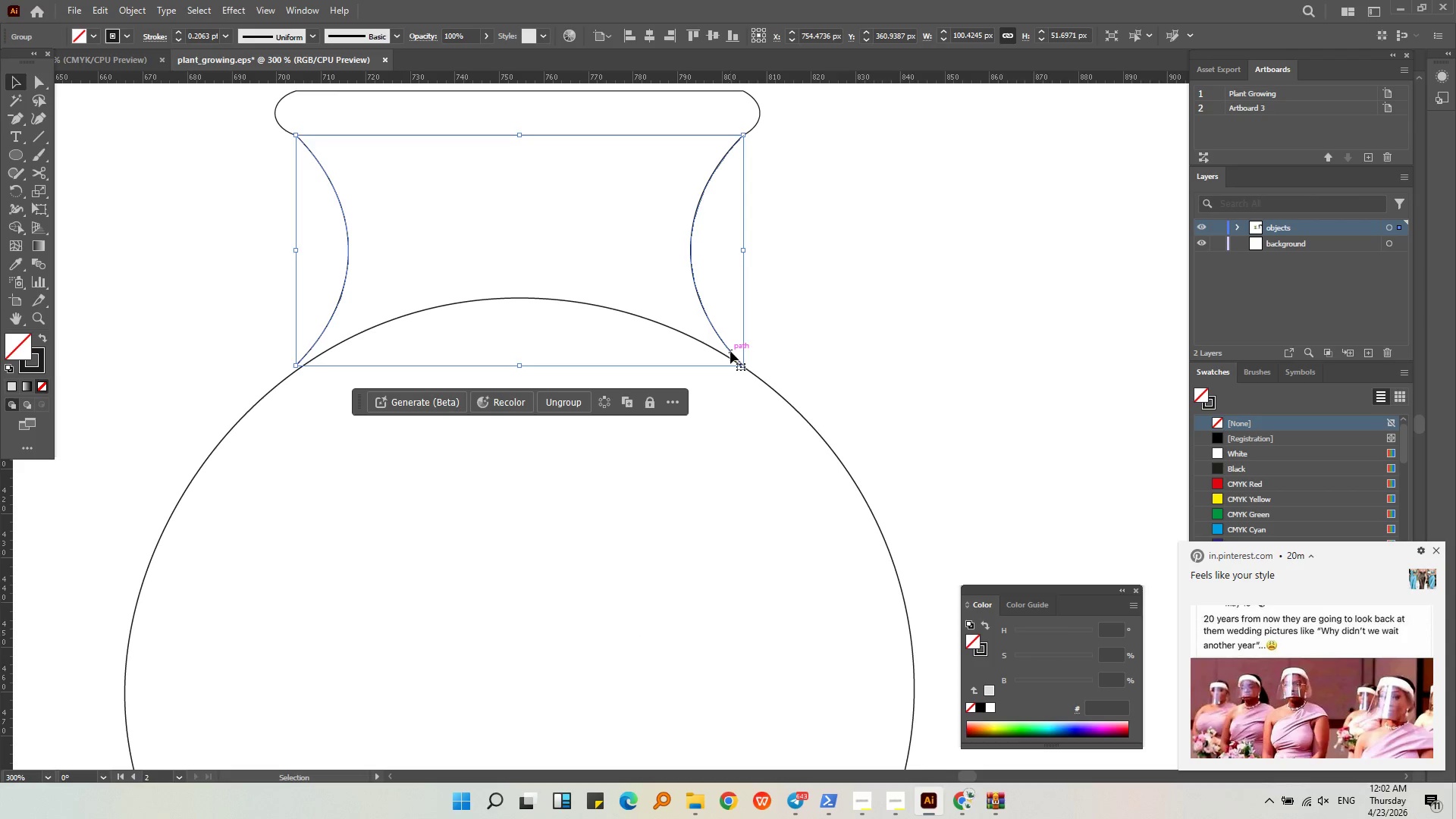 
key(Alt+AltLeft)
 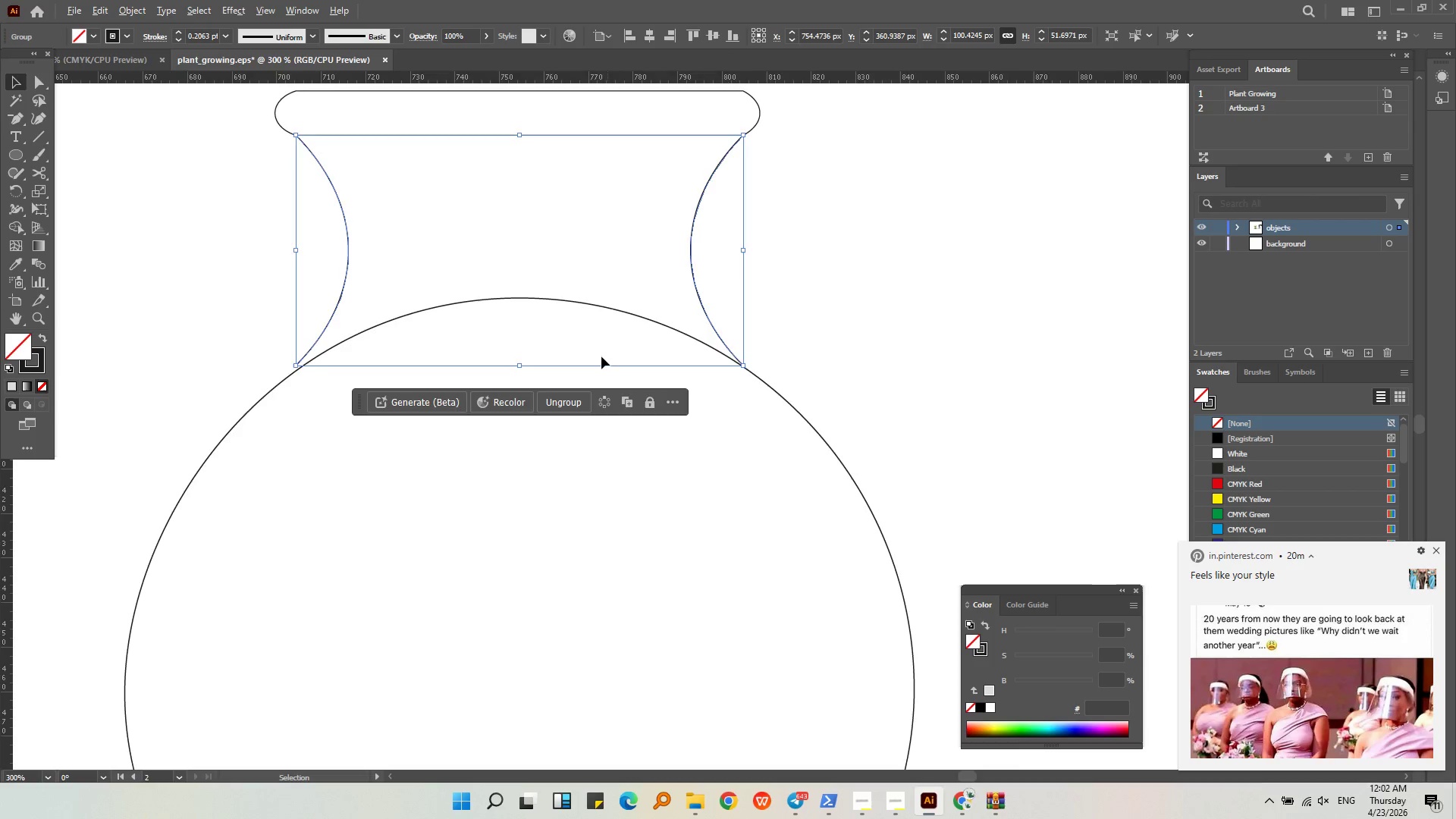 
scroll: coordinate [594, 366], scroll_direction: up, amount: 3.0
 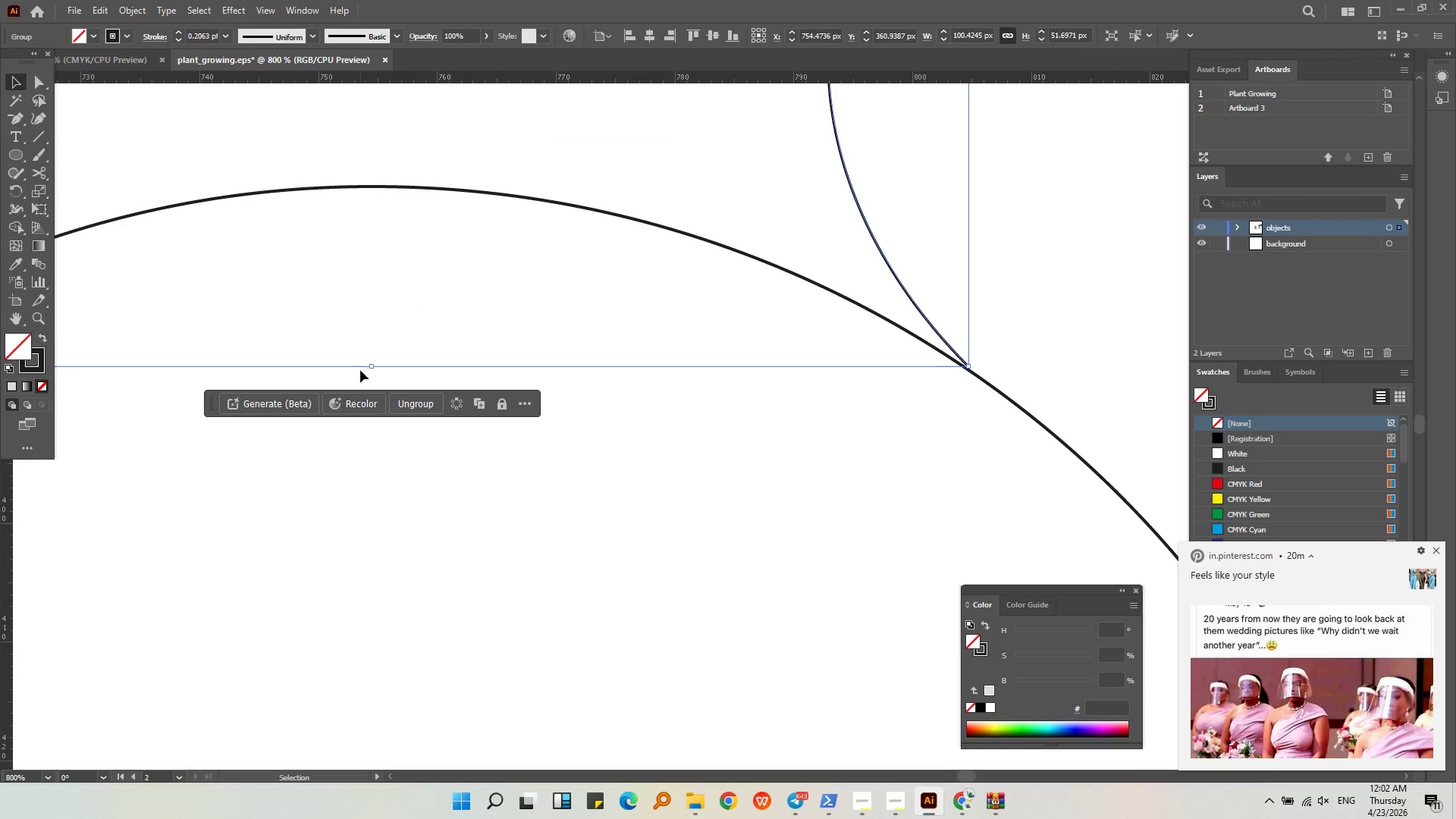 
left_click_drag(start_coordinate=[372, 367], to_coordinate=[372, 371])
 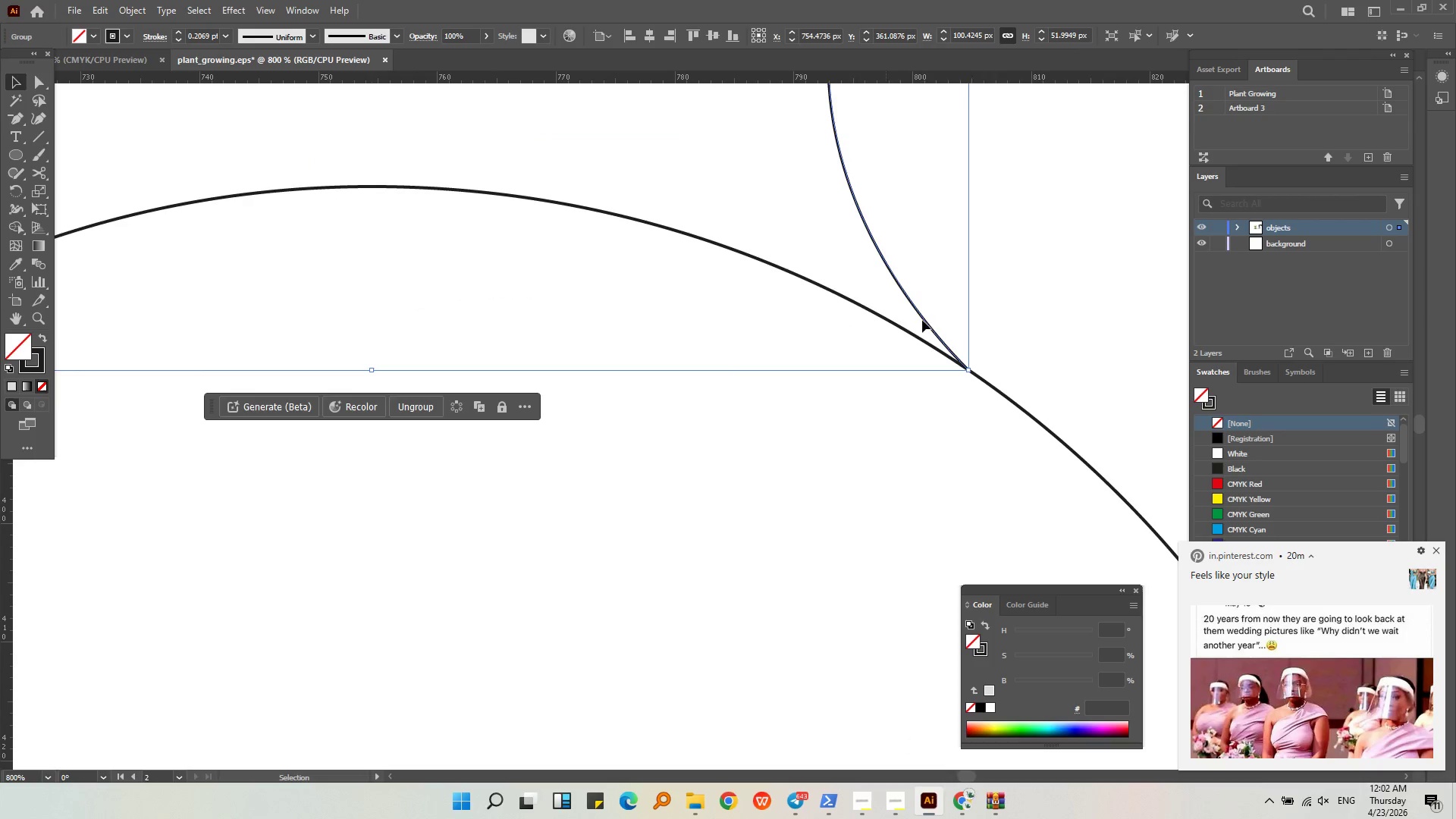 
left_click([1034, 320])
 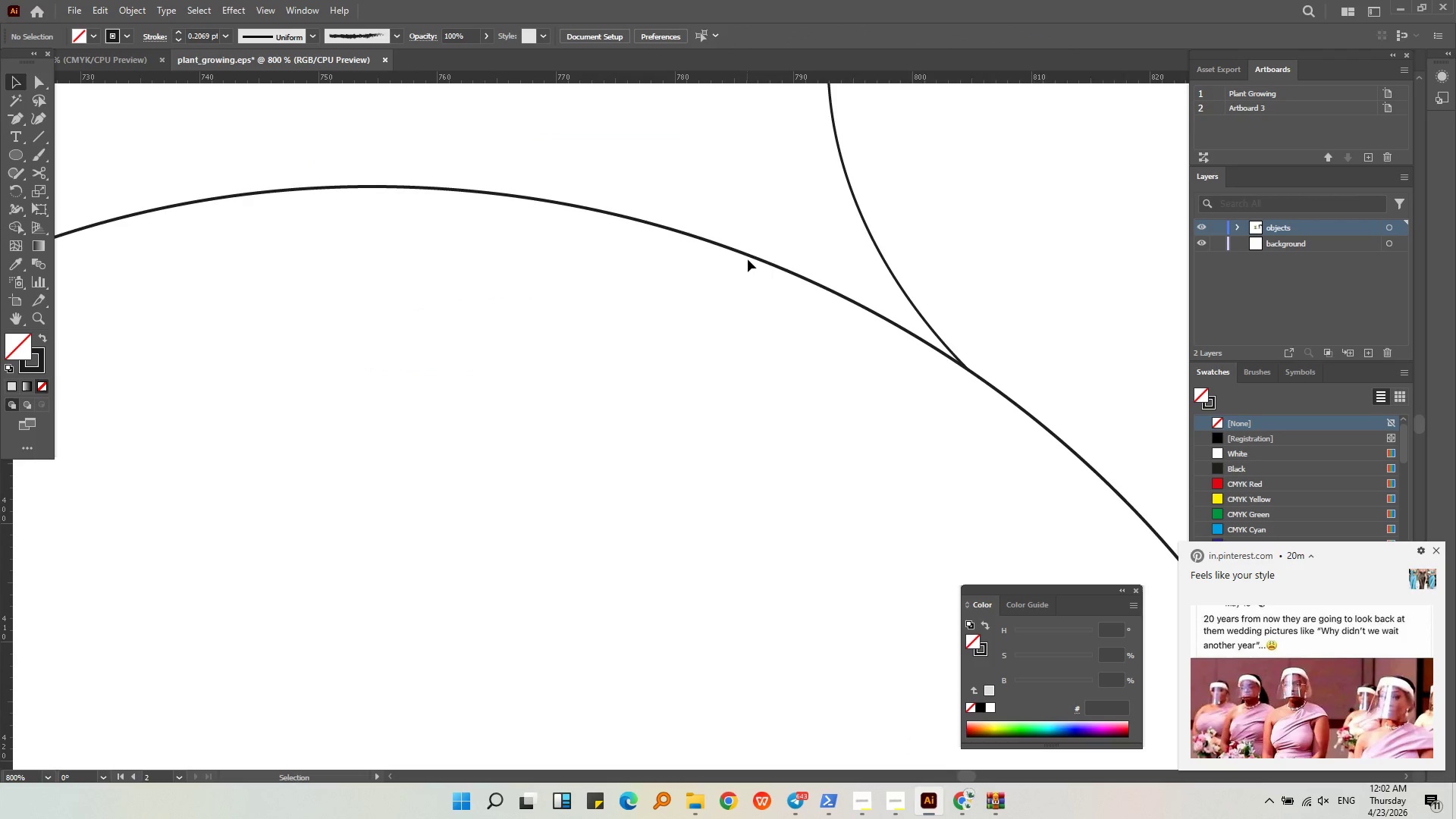 
left_click([751, 254])
 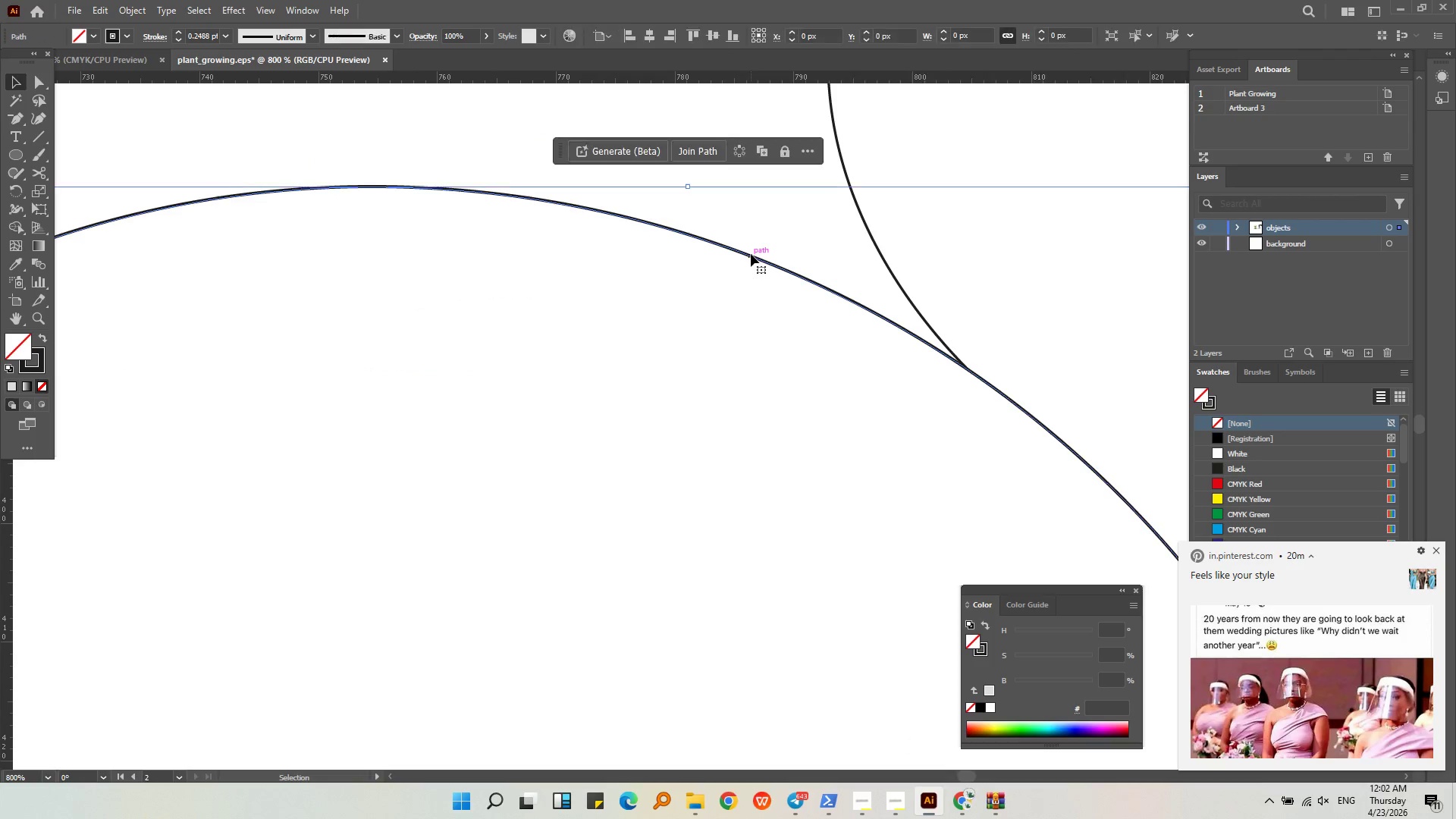 
hold_key(key=AltLeft, duration=0.48)
scroll: coordinate [739, 276], scroll_direction: down, amount: 5.0
 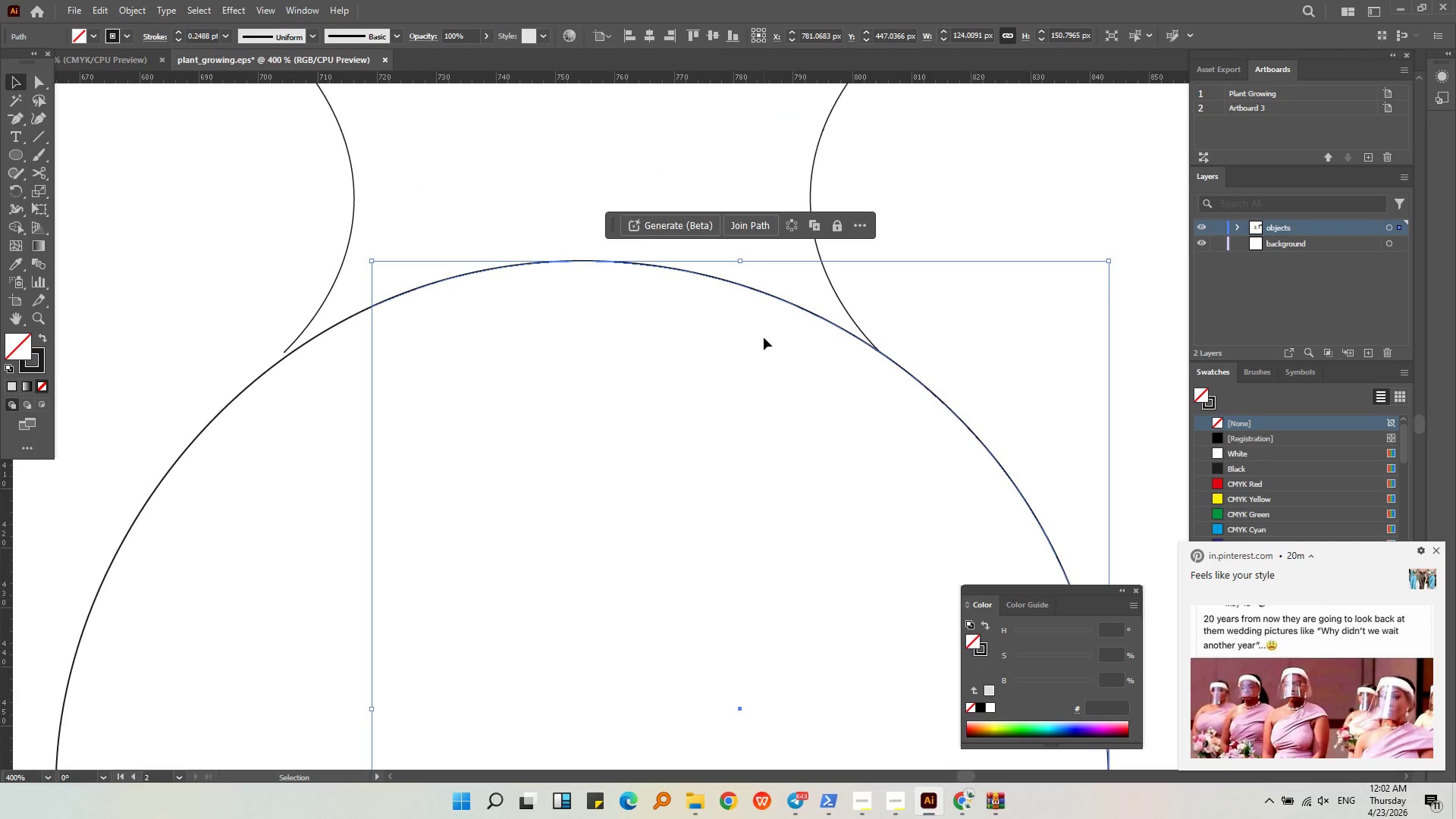 
left_click([312, 315])
 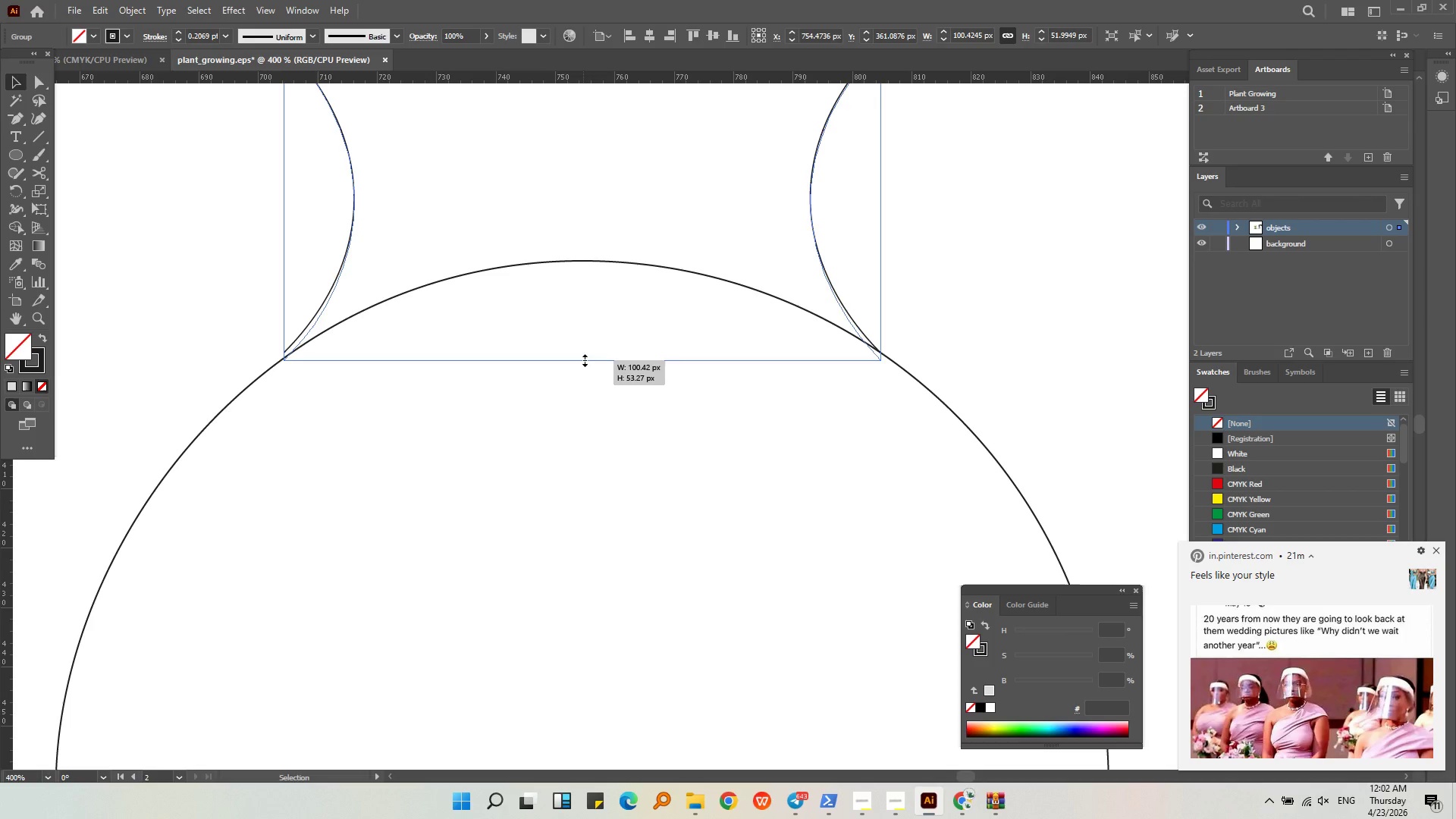 
left_click([419, 404])
 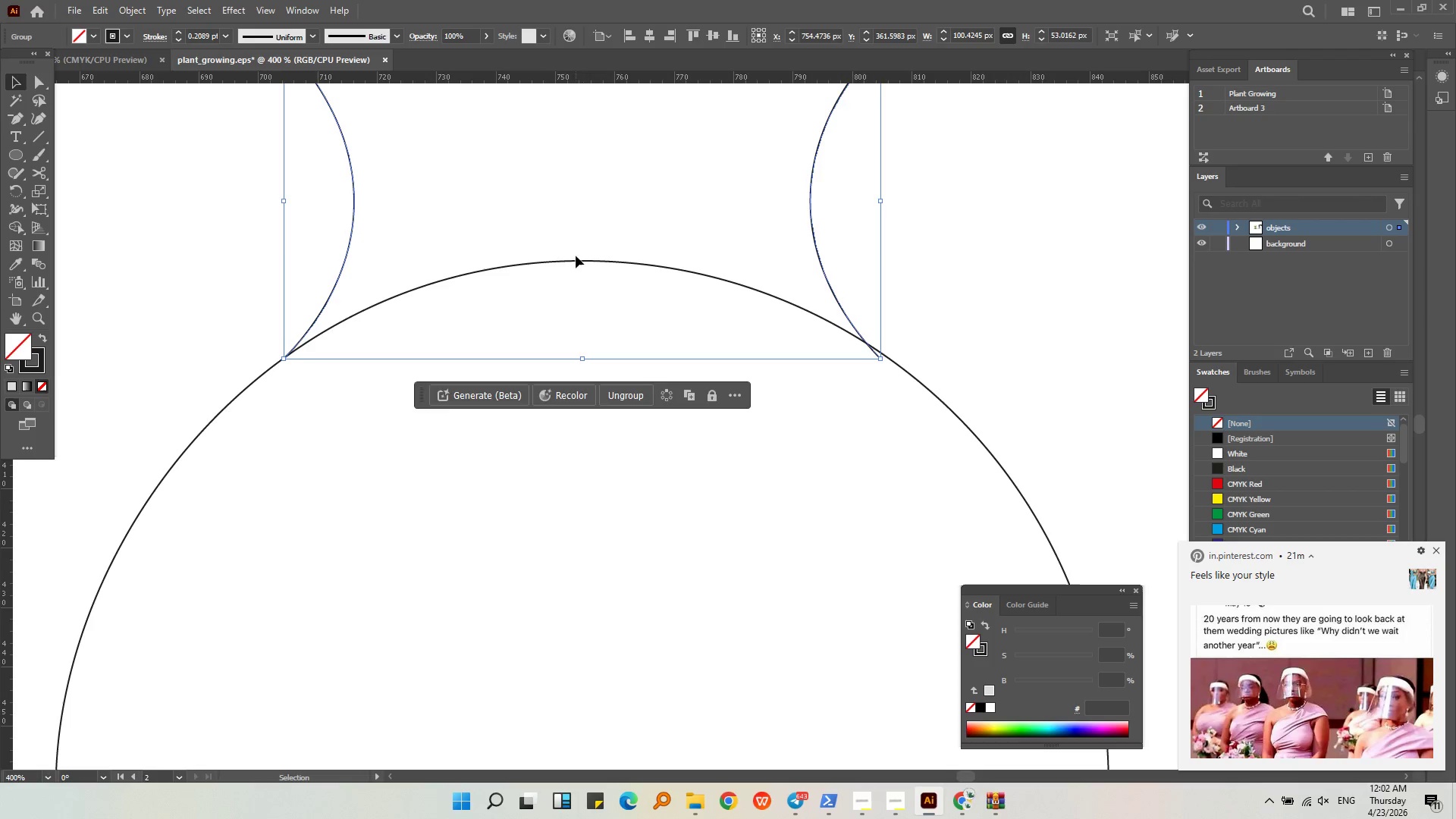 
left_click([574, 263])
 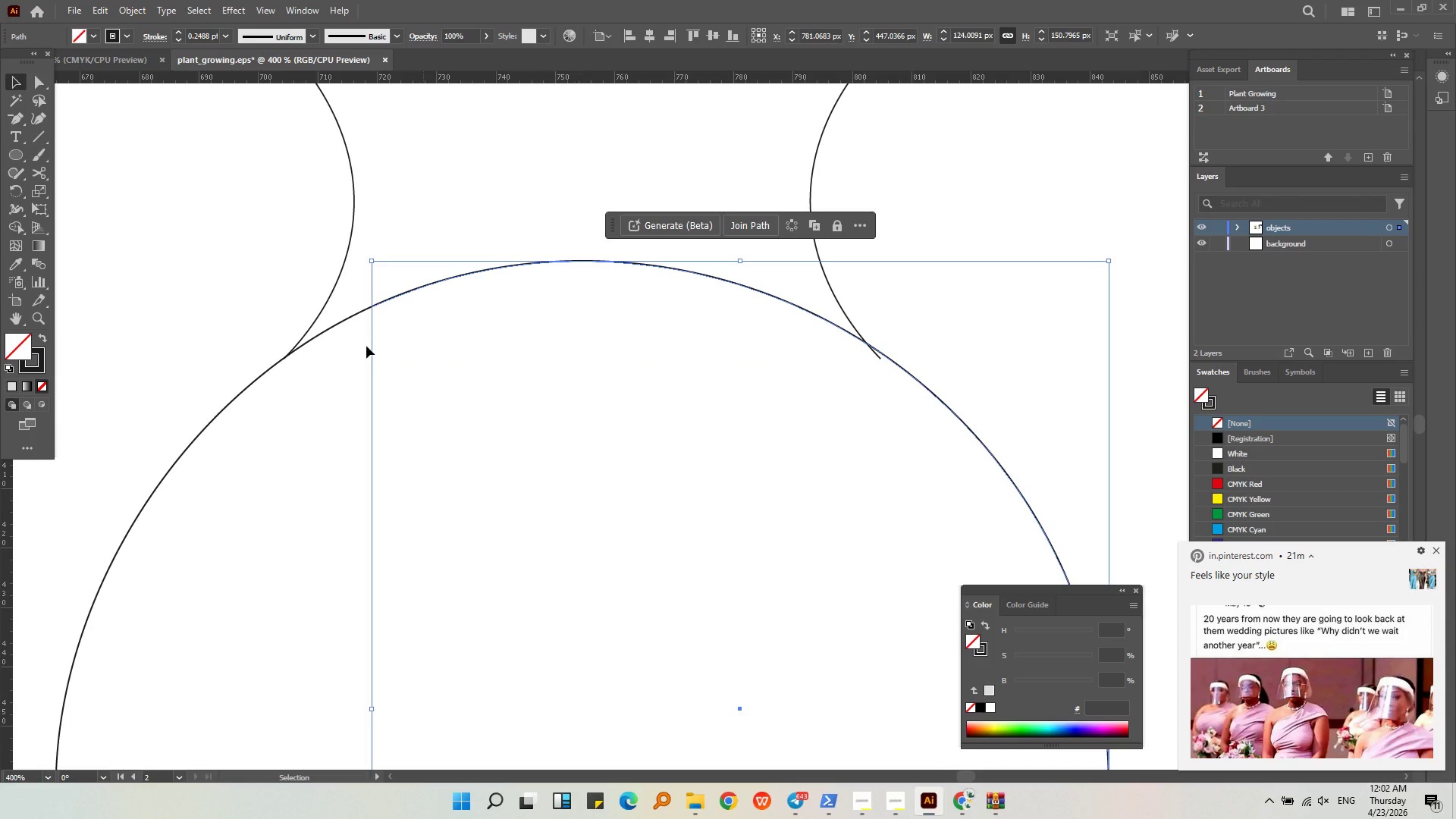 
double_click([327, 331])
 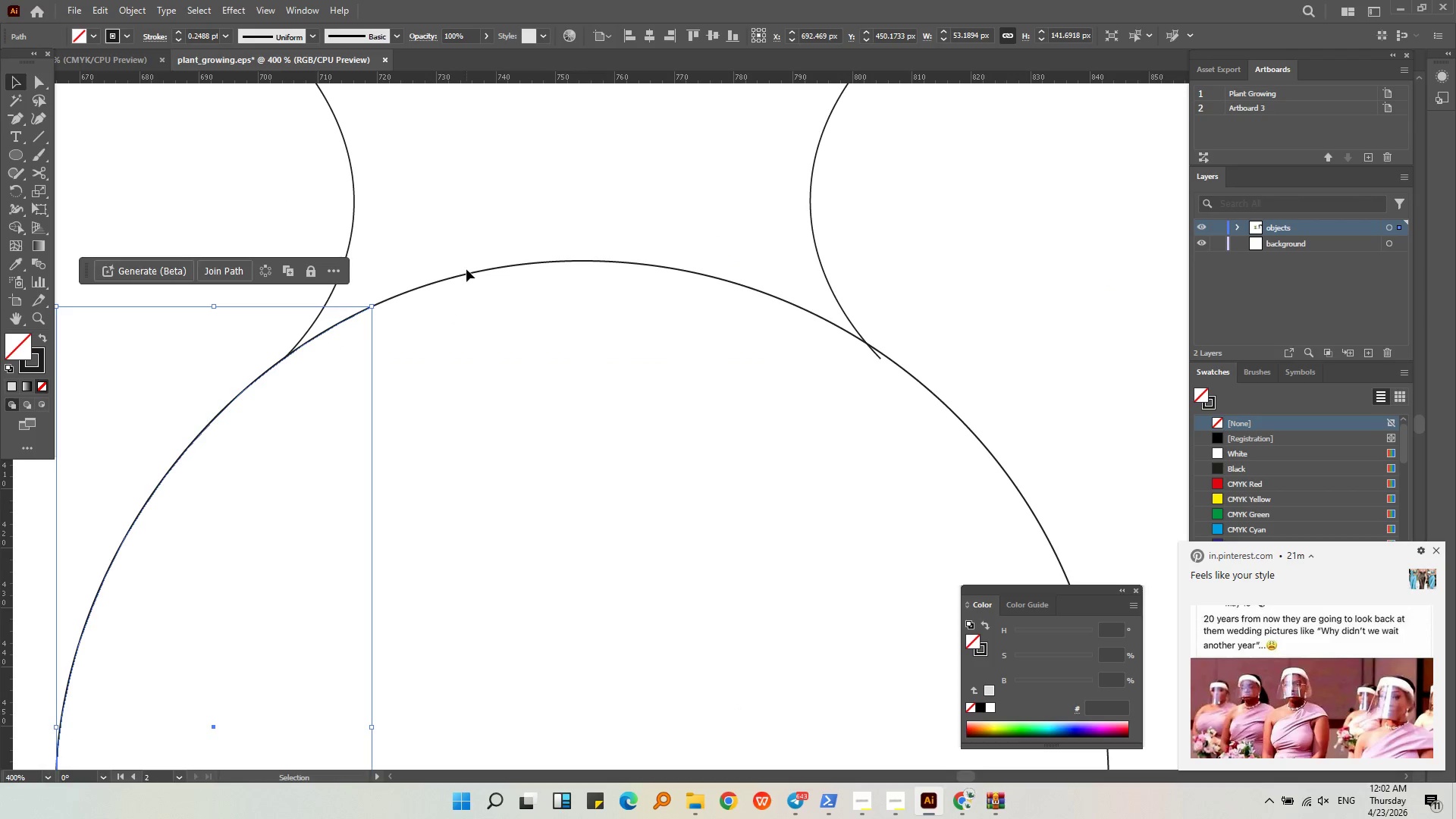 
key(Alt+AltLeft)
 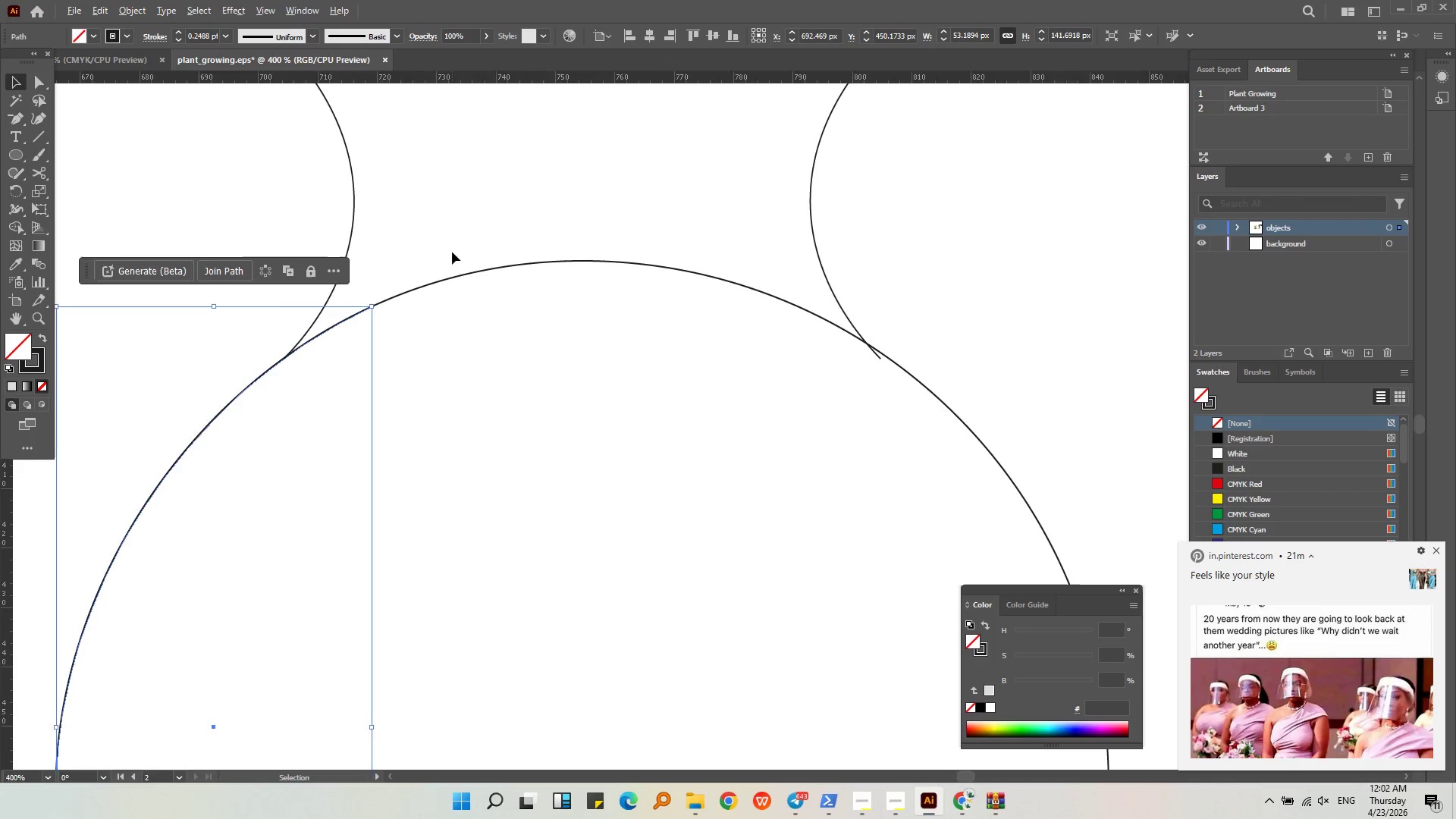 
scroll: coordinate [452, 252], scroll_direction: down, amount: 1.0
 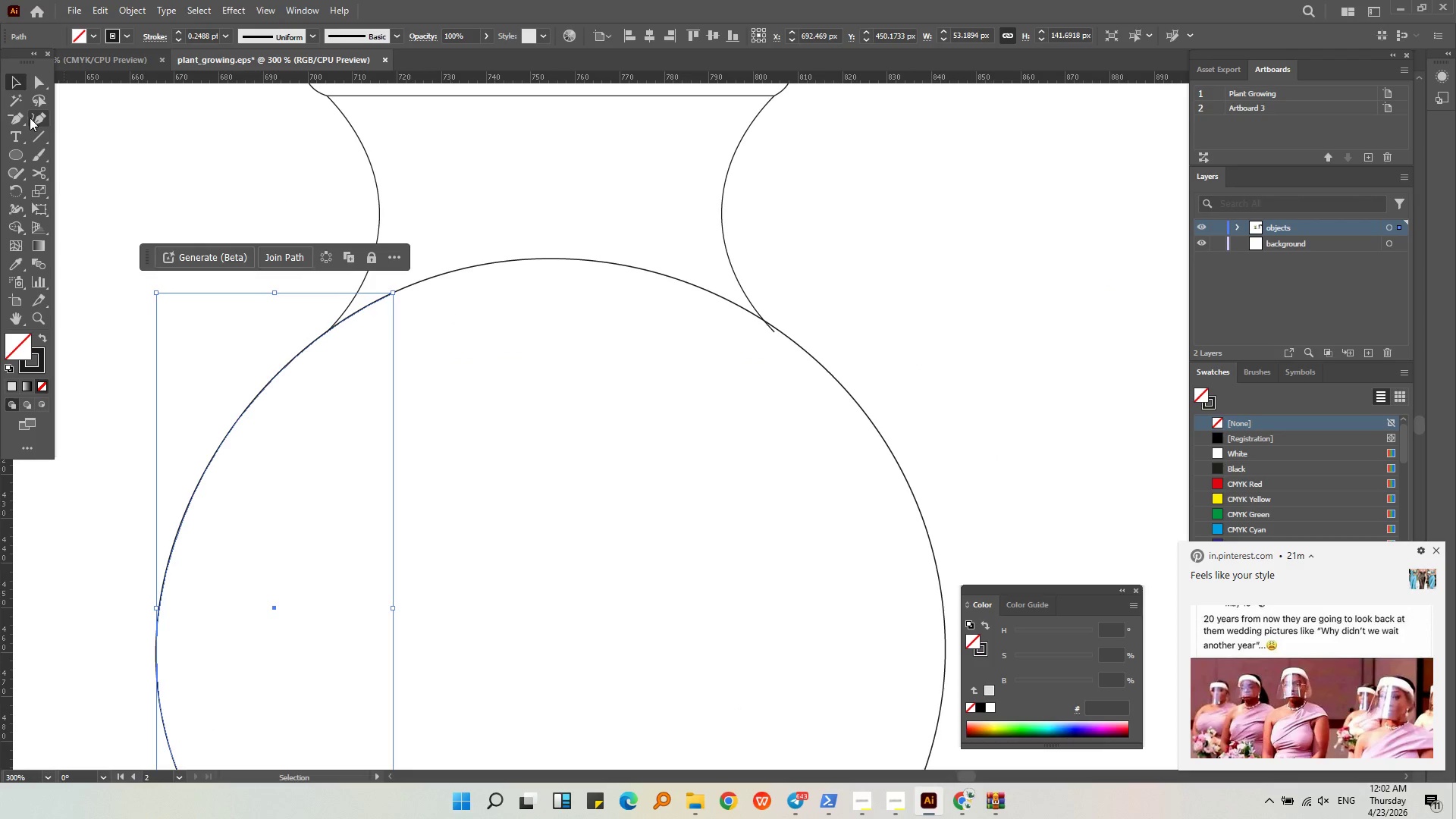 
left_click([38, 83])
 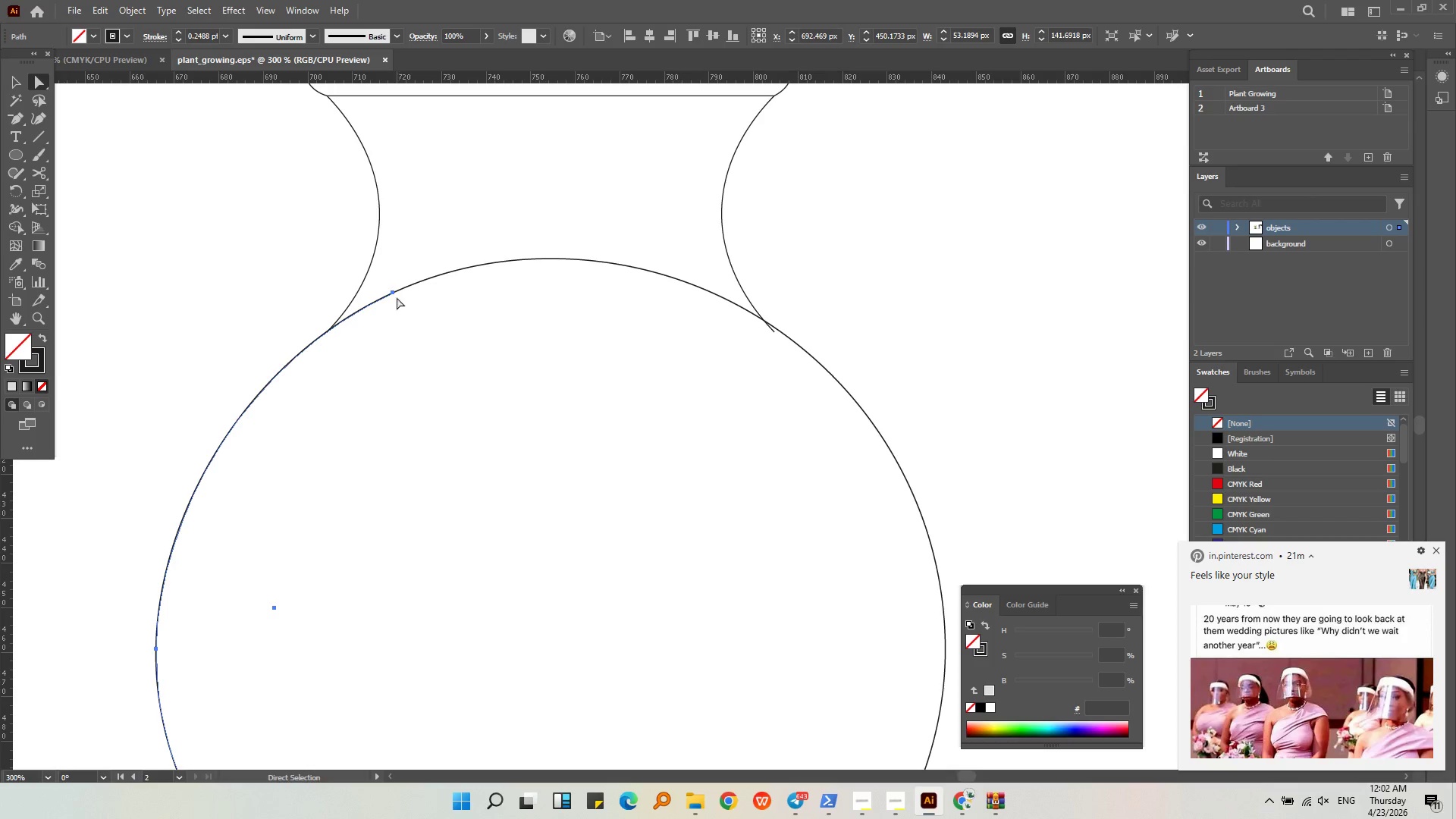 
left_click([394, 293])
 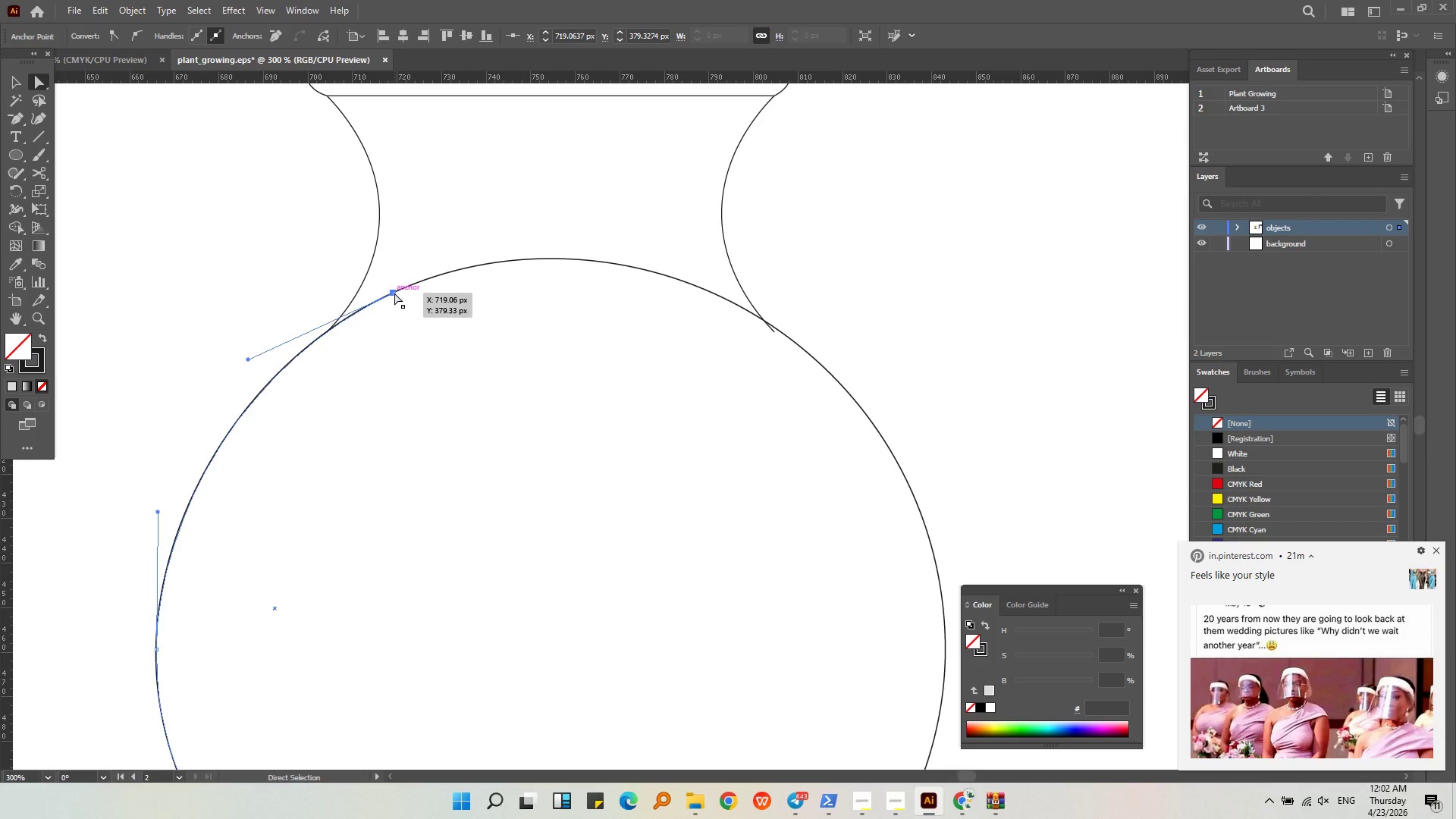 
key(Delete)
 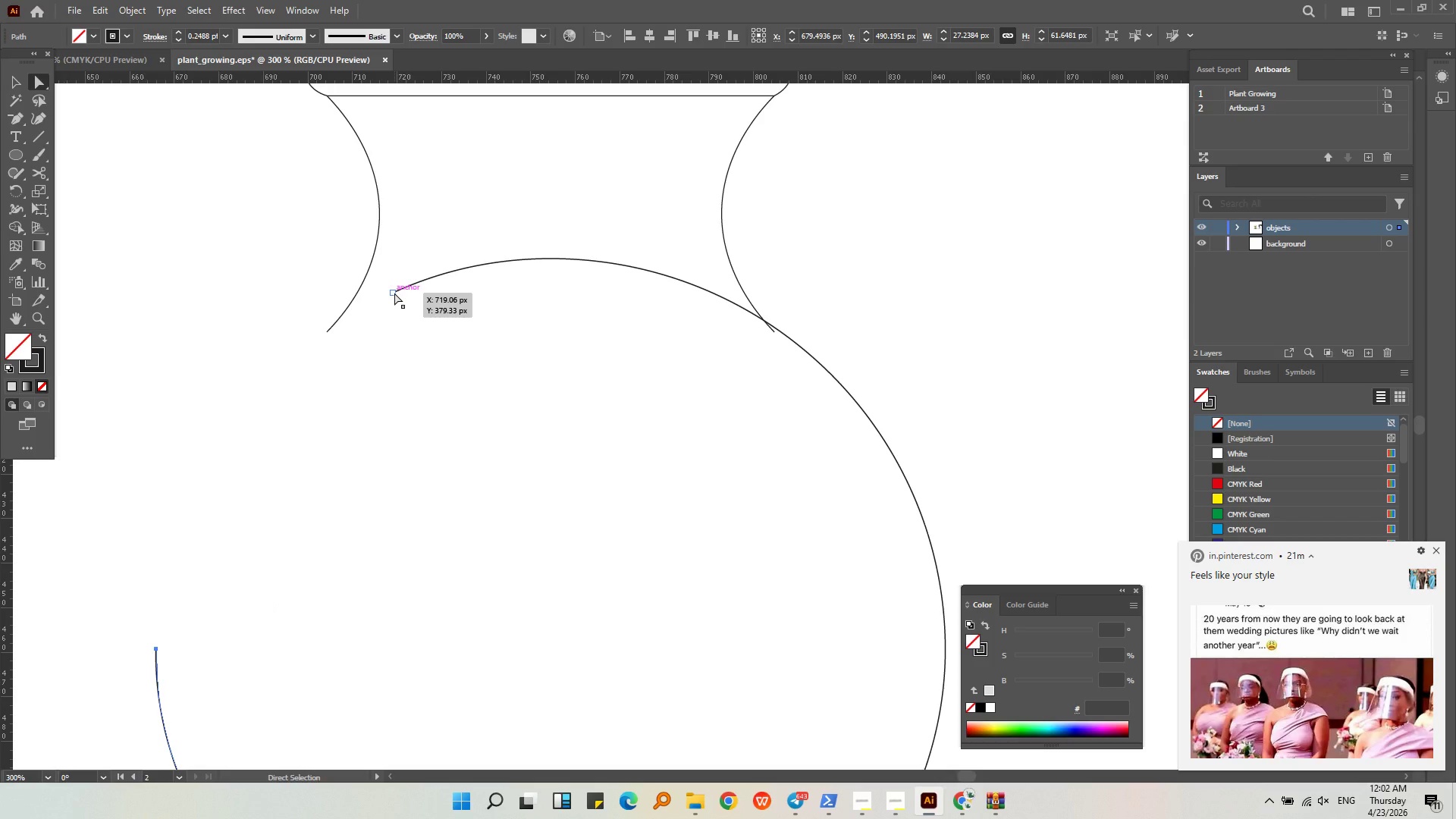 
key(Control+Z)
 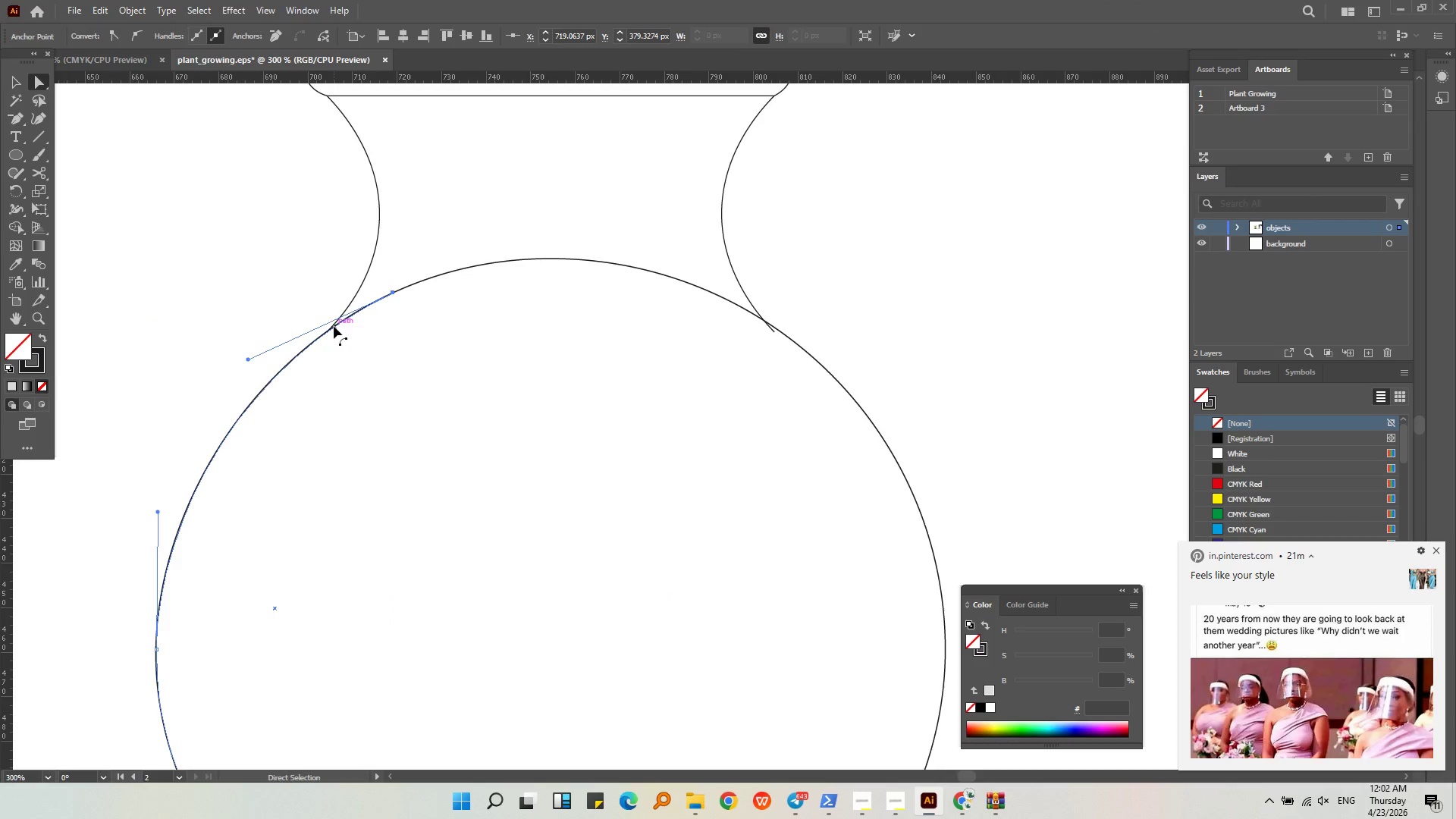 
left_click([332, 330])
 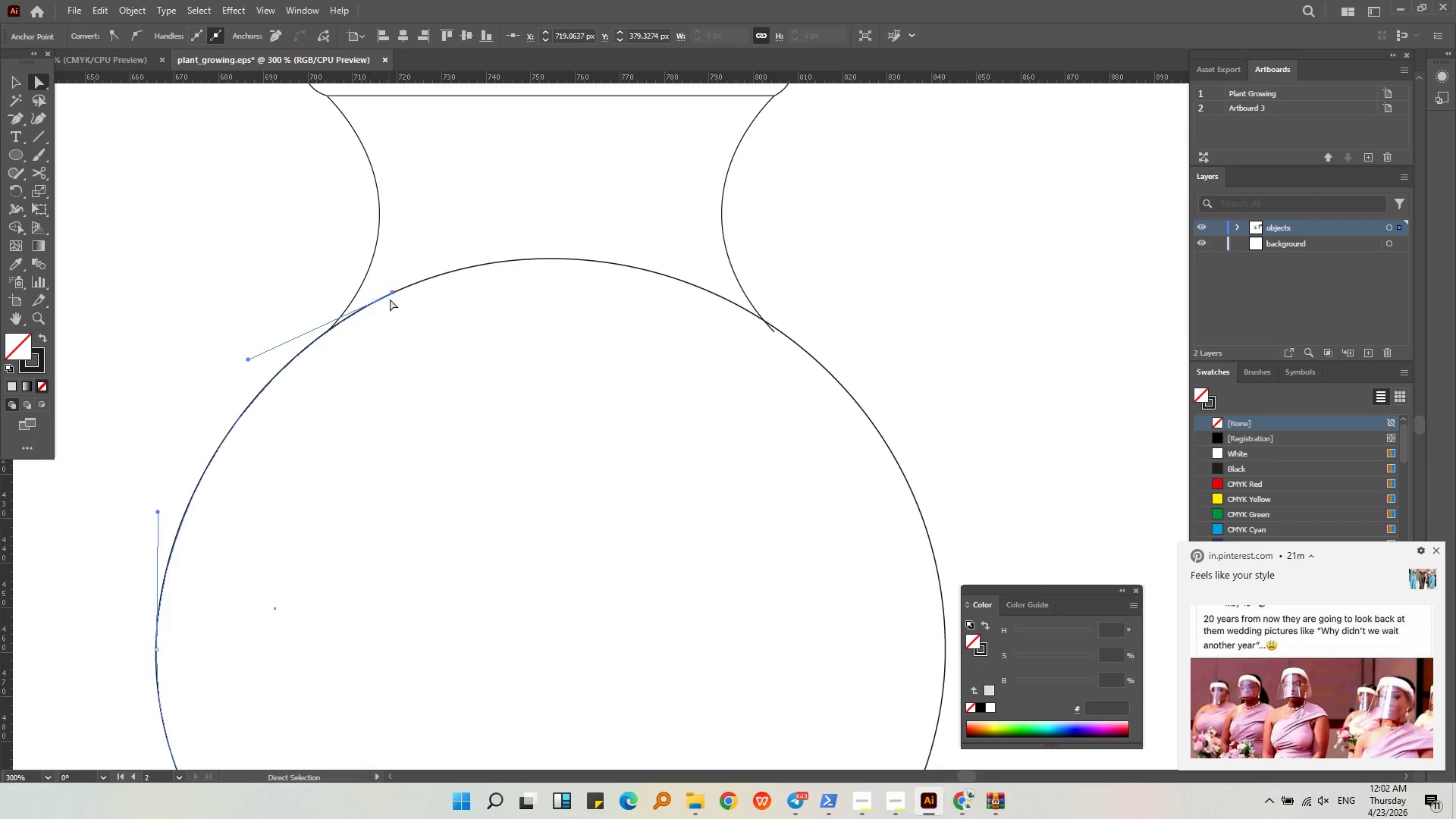 
left_click([391, 293])
 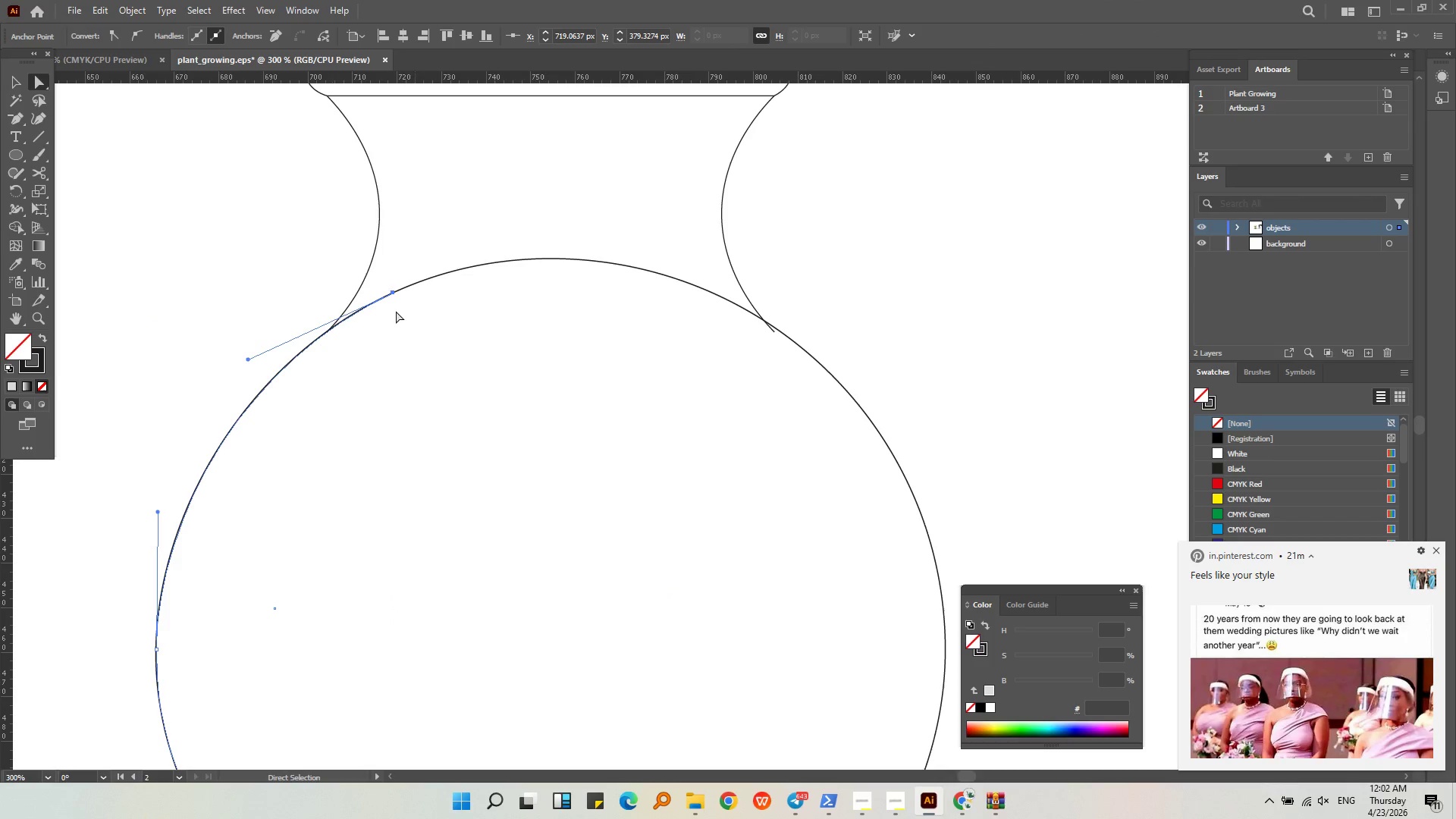 
left_click_drag(start_coordinate=[394, 293], to_coordinate=[325, 335])
 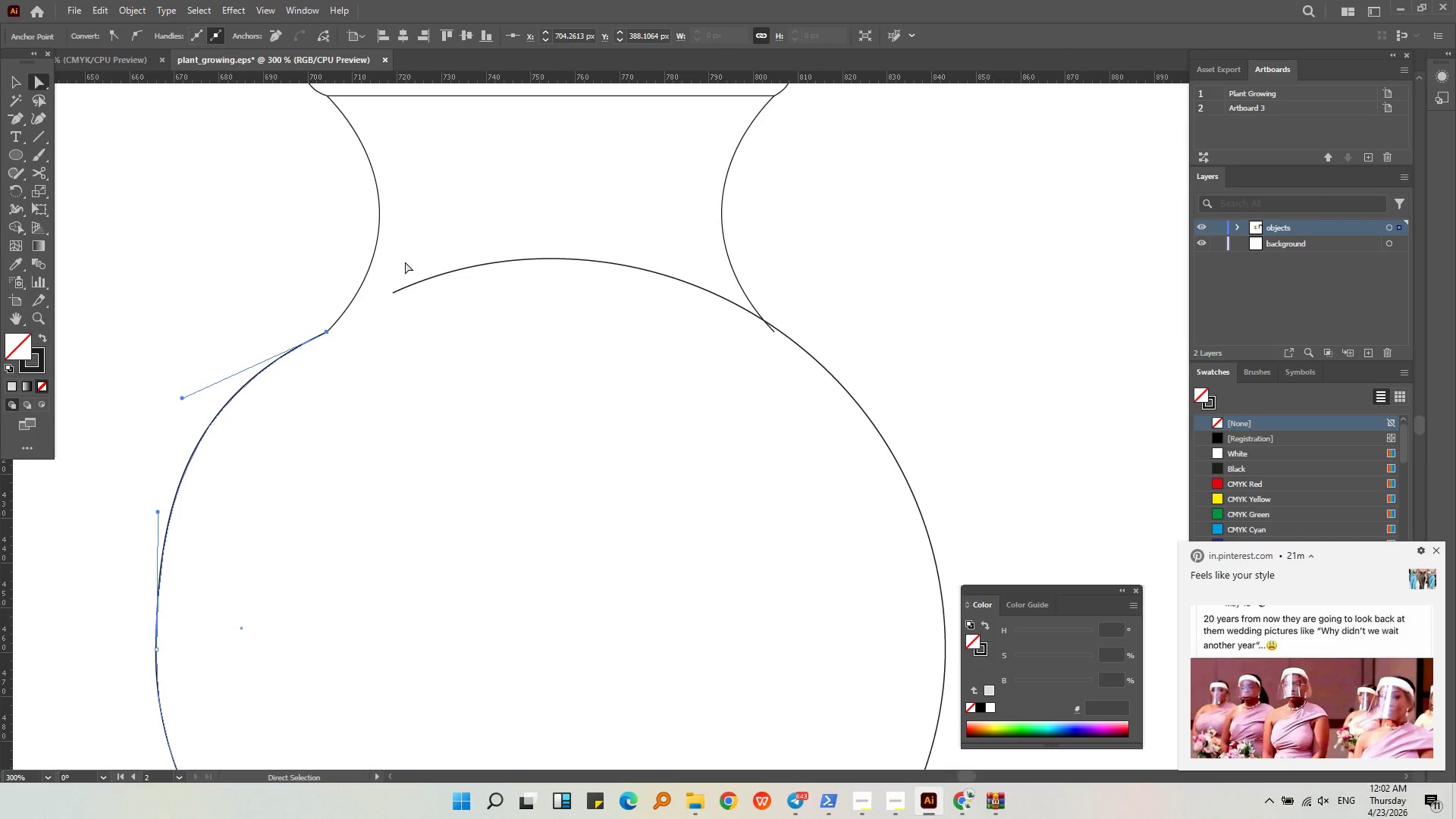 
key(Alt+AltLeft)
 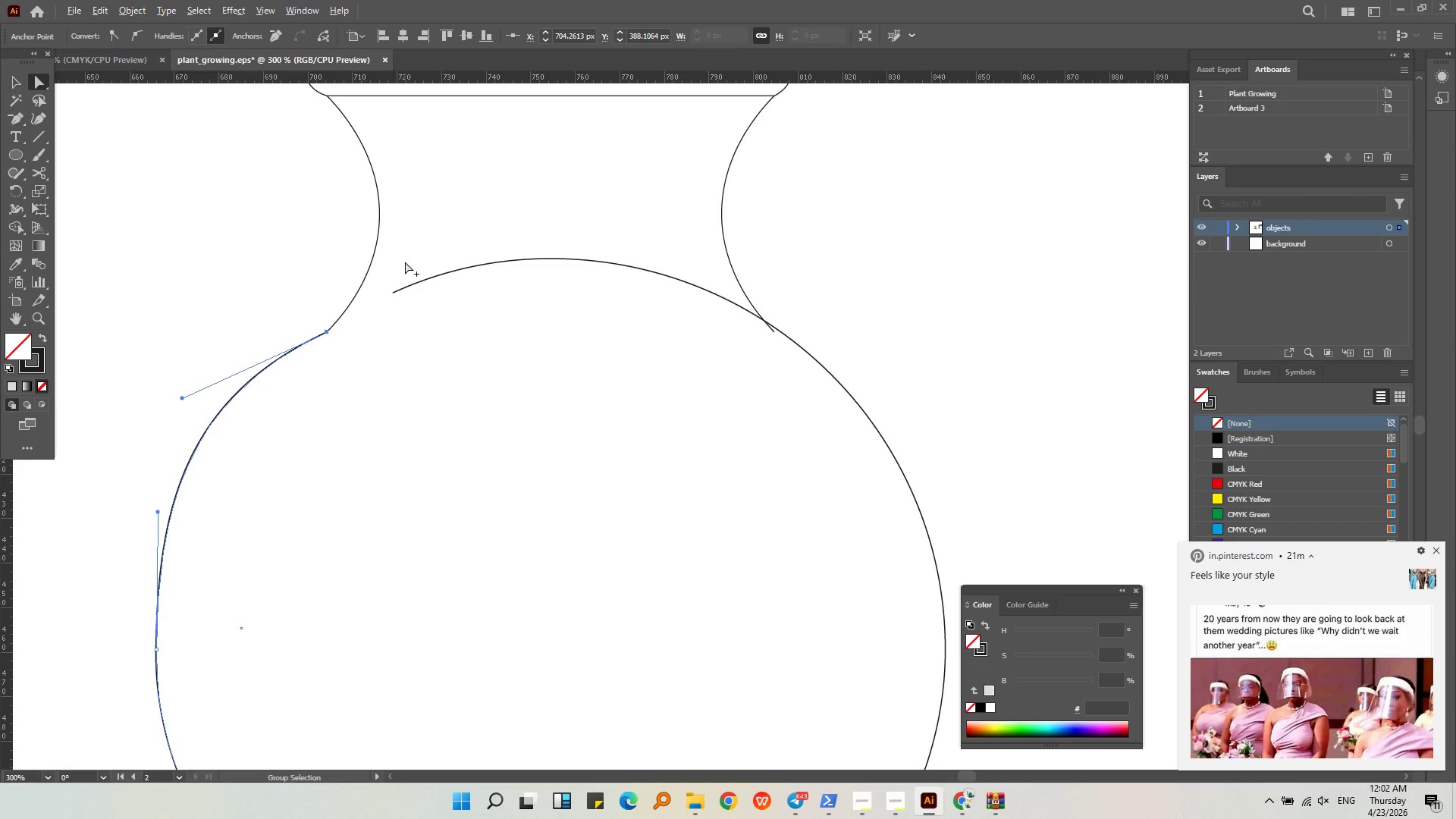 
scroll: coordinate [405, 262], scroll_direction: down, amount: 3.0
 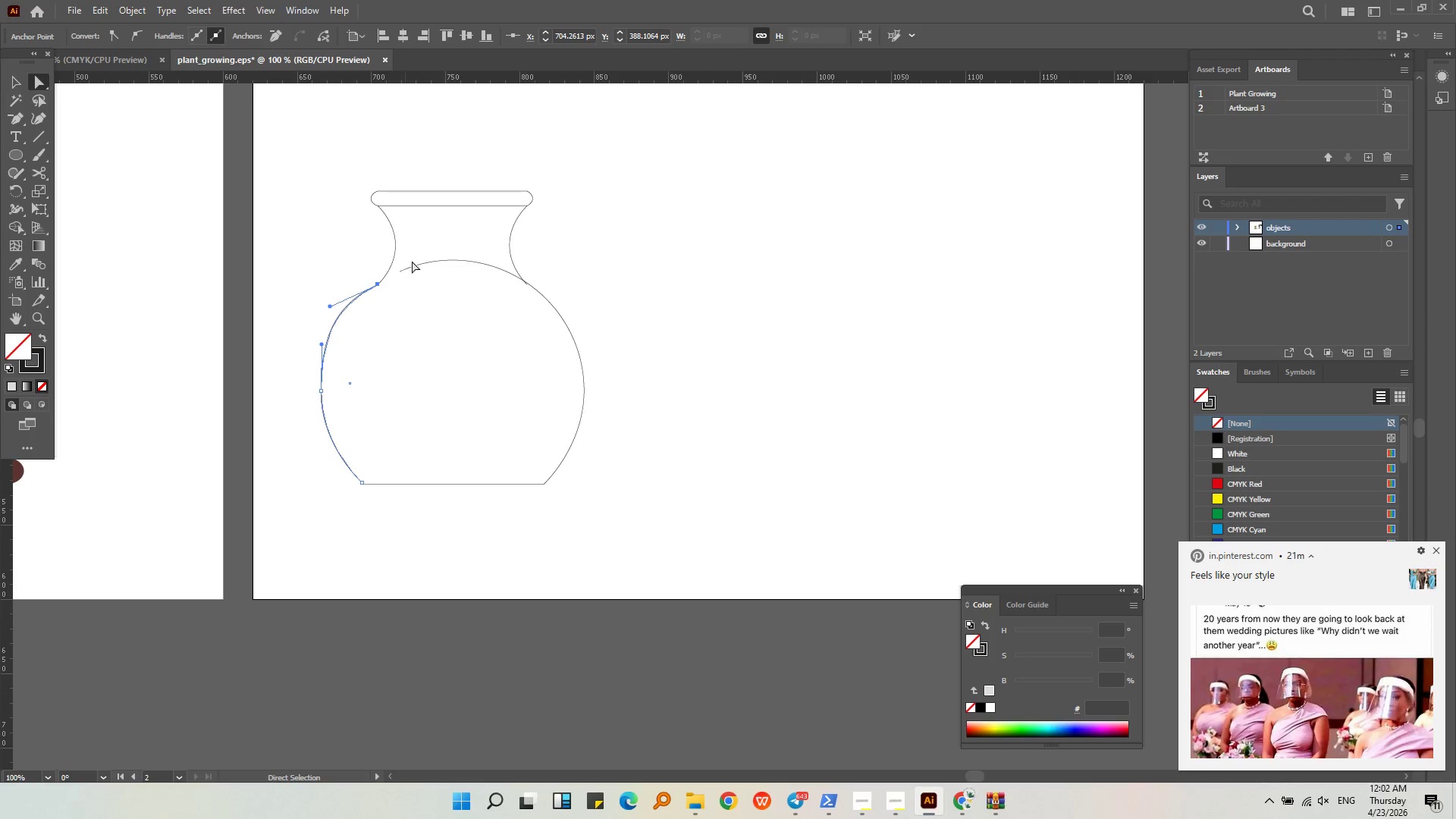 
key(Control+Z)
 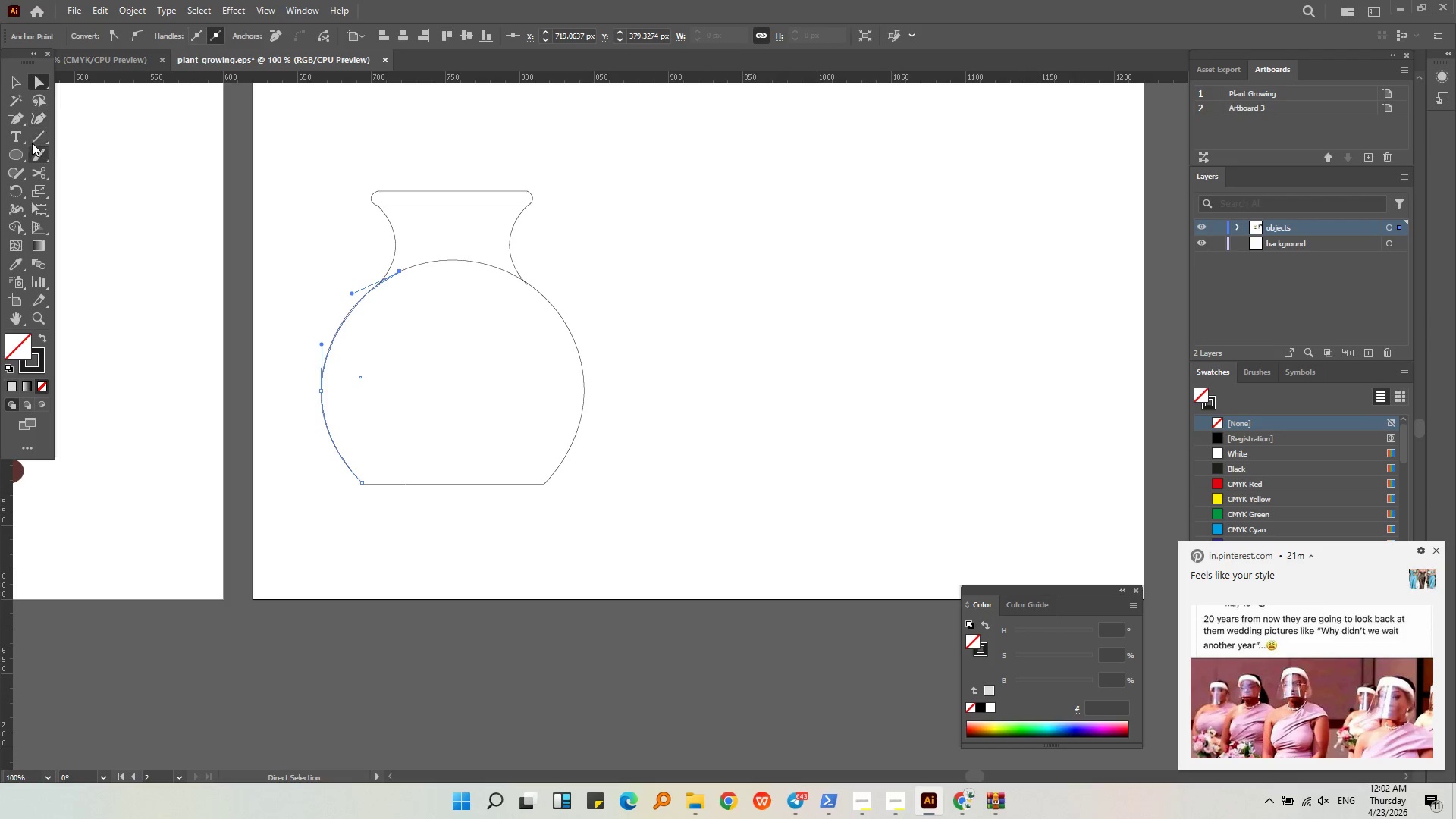 
left_click([11, 82])
 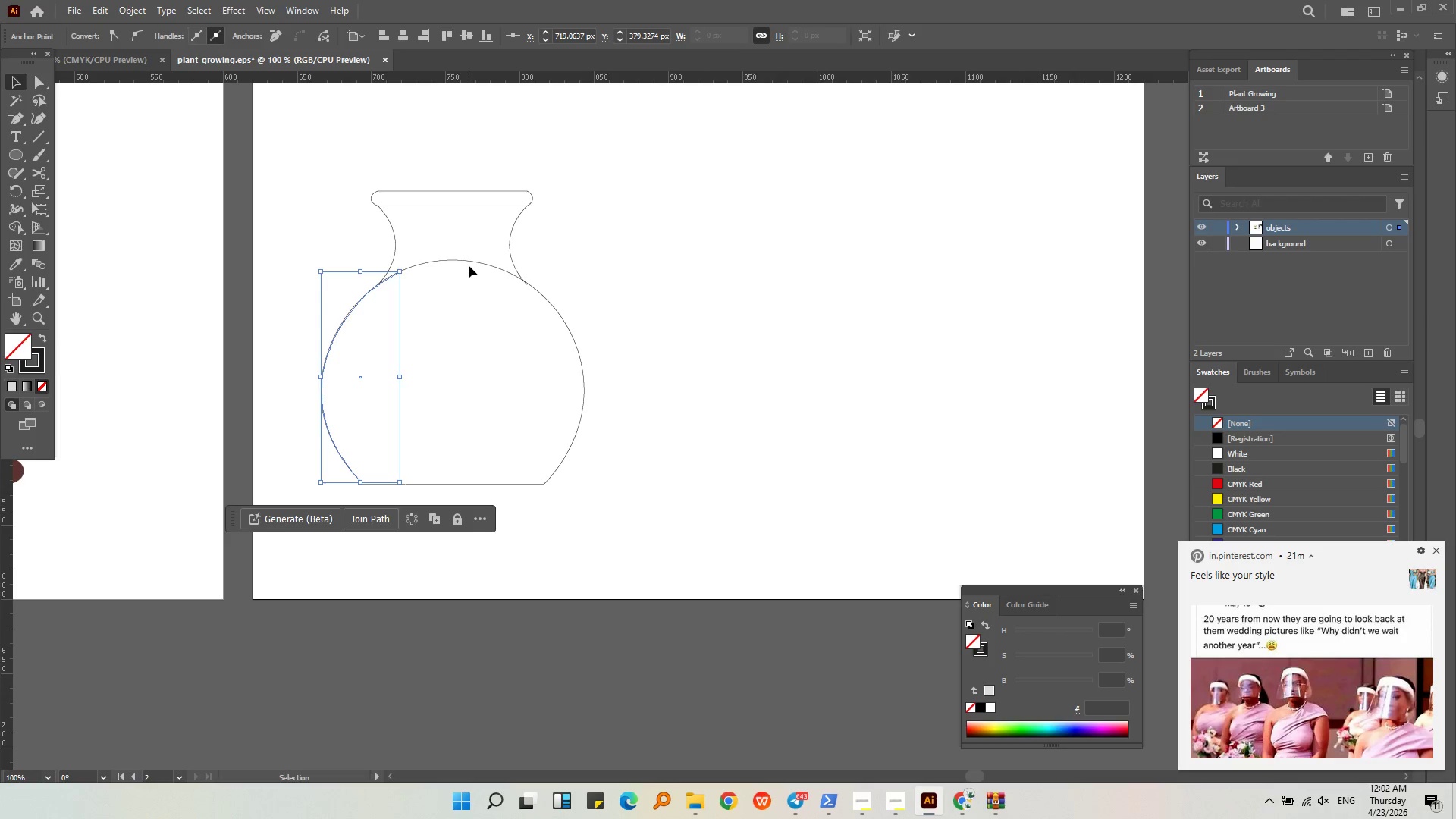 
double_click([469, 262])
 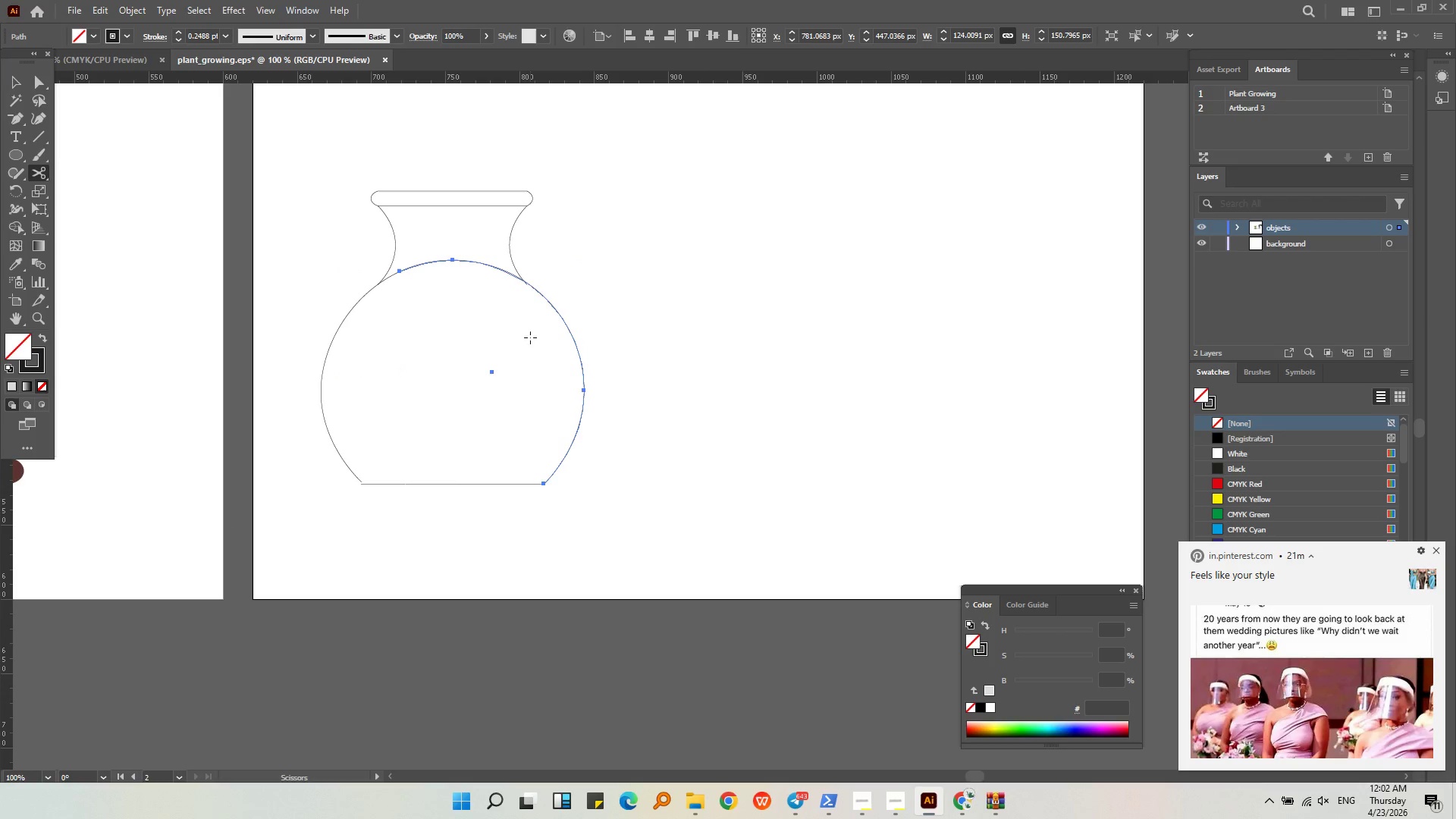 
left_click([524, 282])
 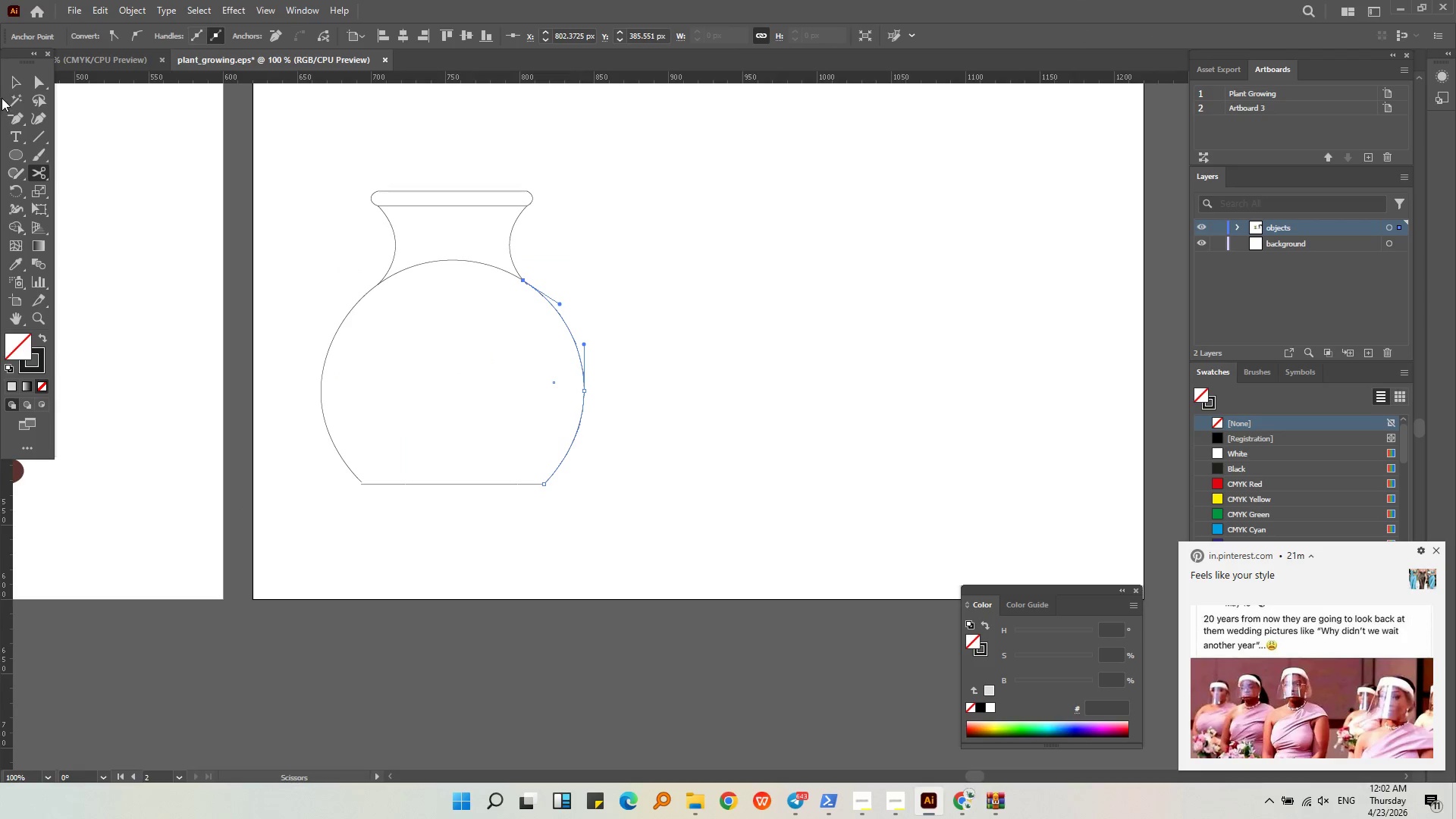 
left_click([16, 84])
 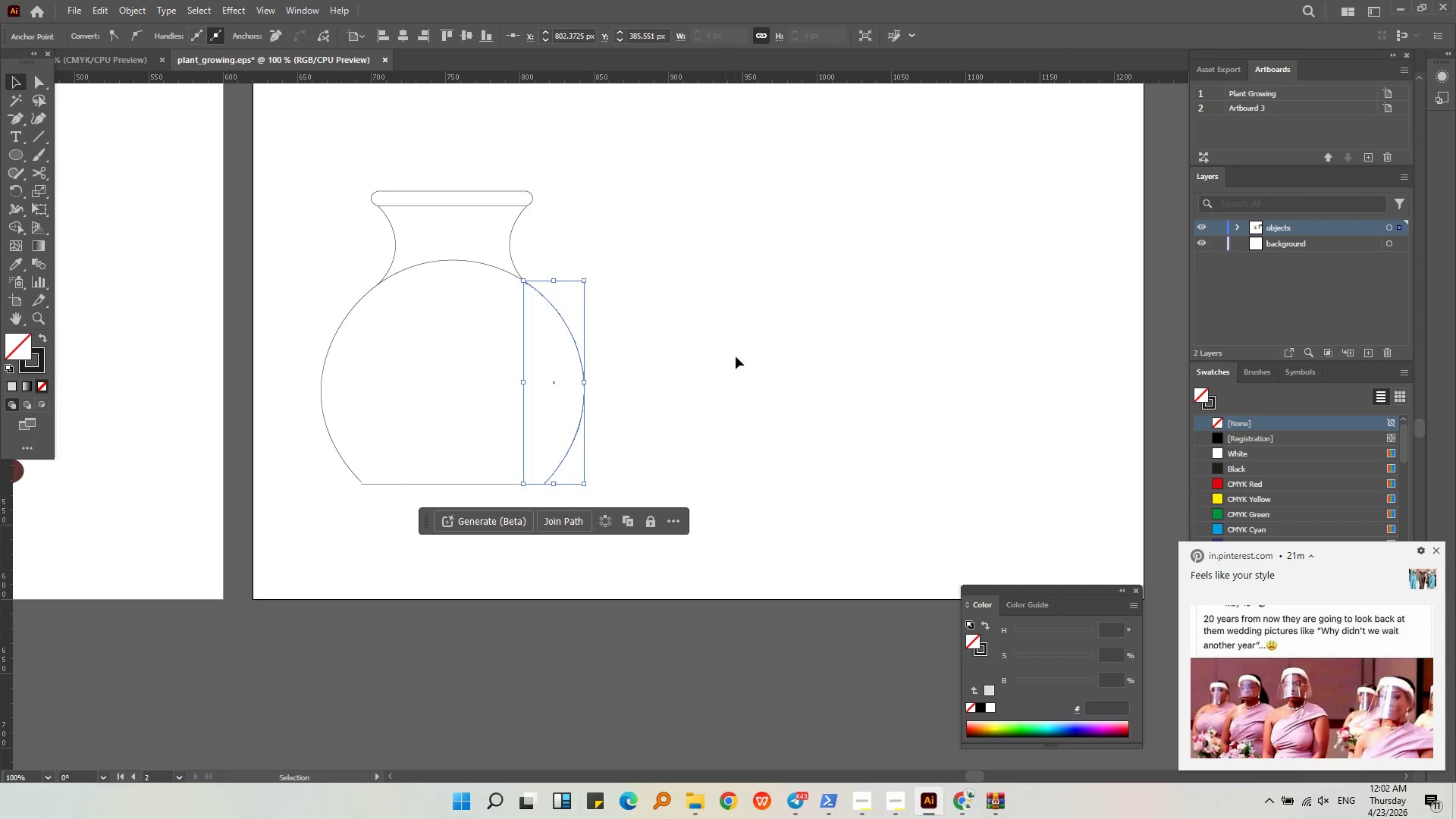 
left_click([736, 356])
 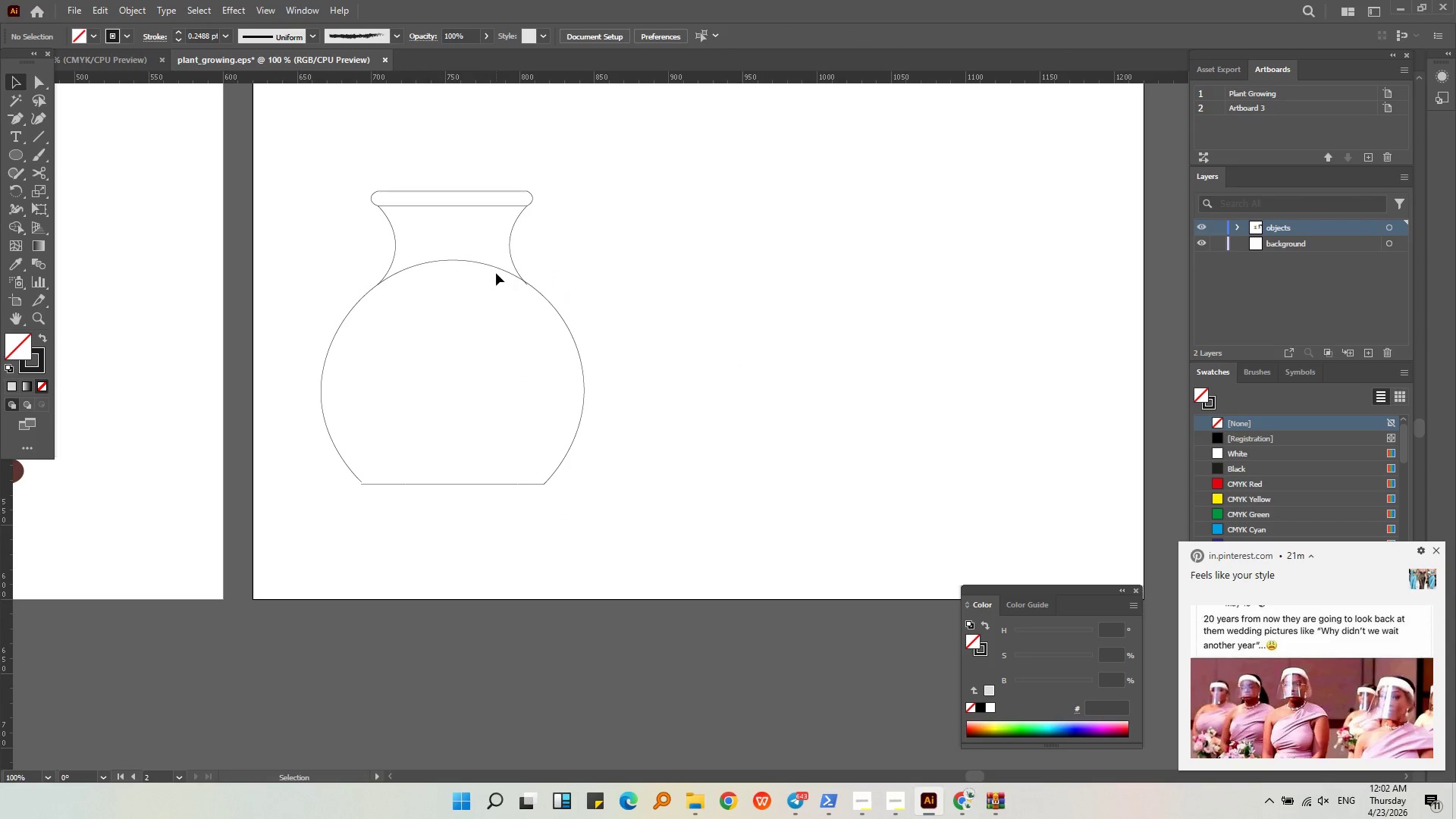 
left_click([496, 267])
 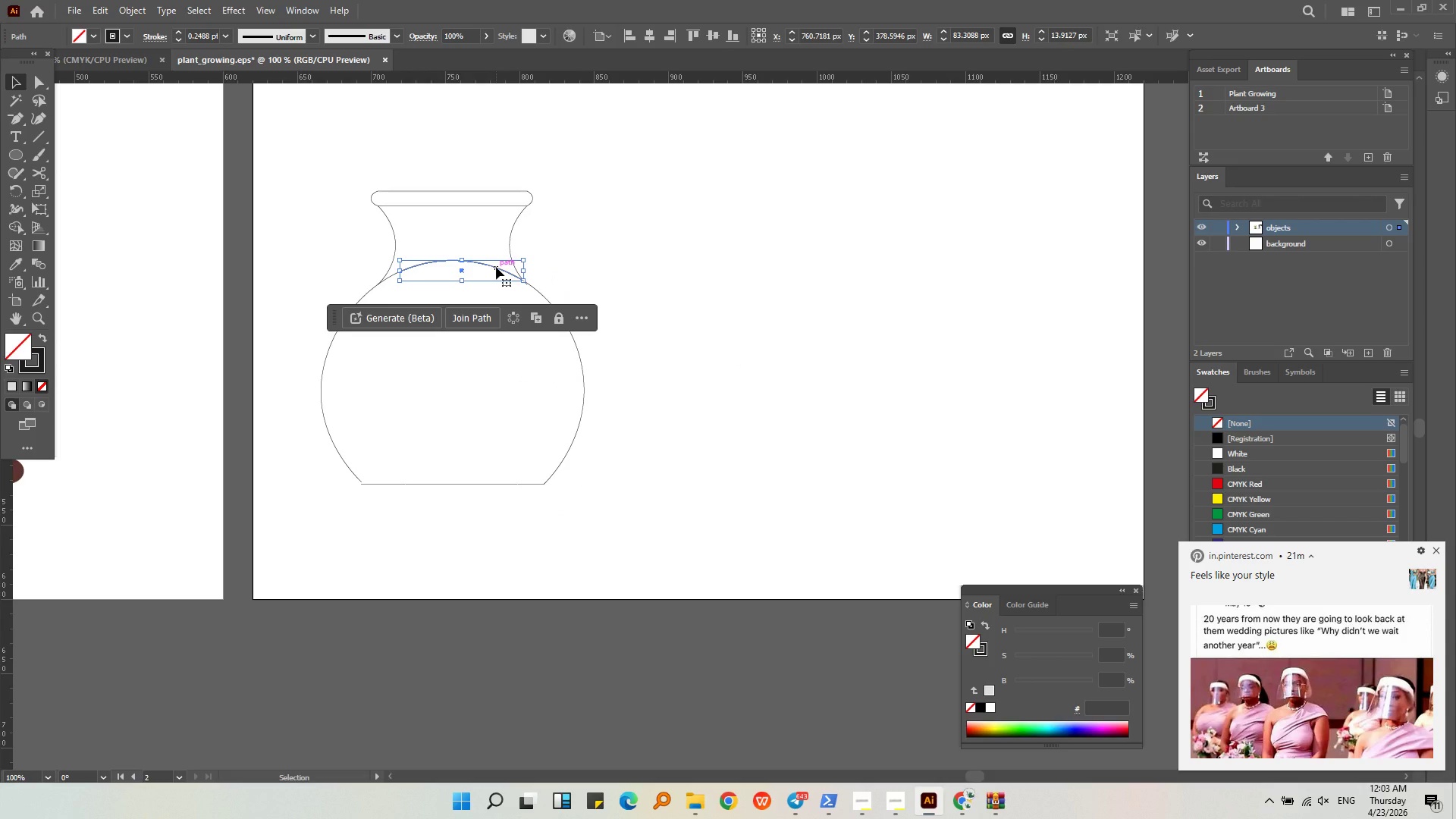 
key(Delete)
 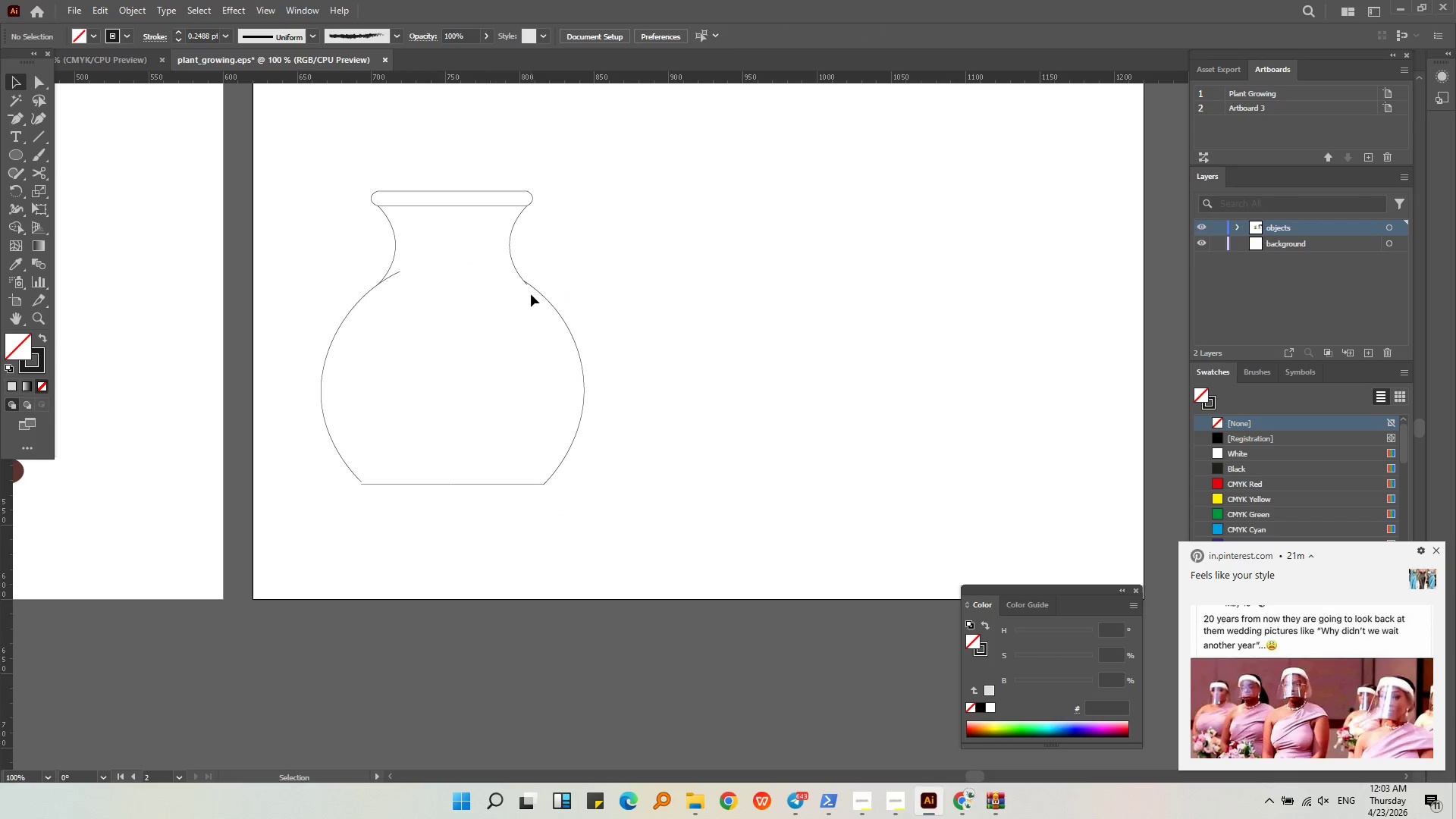 
left_click([544, 293])
 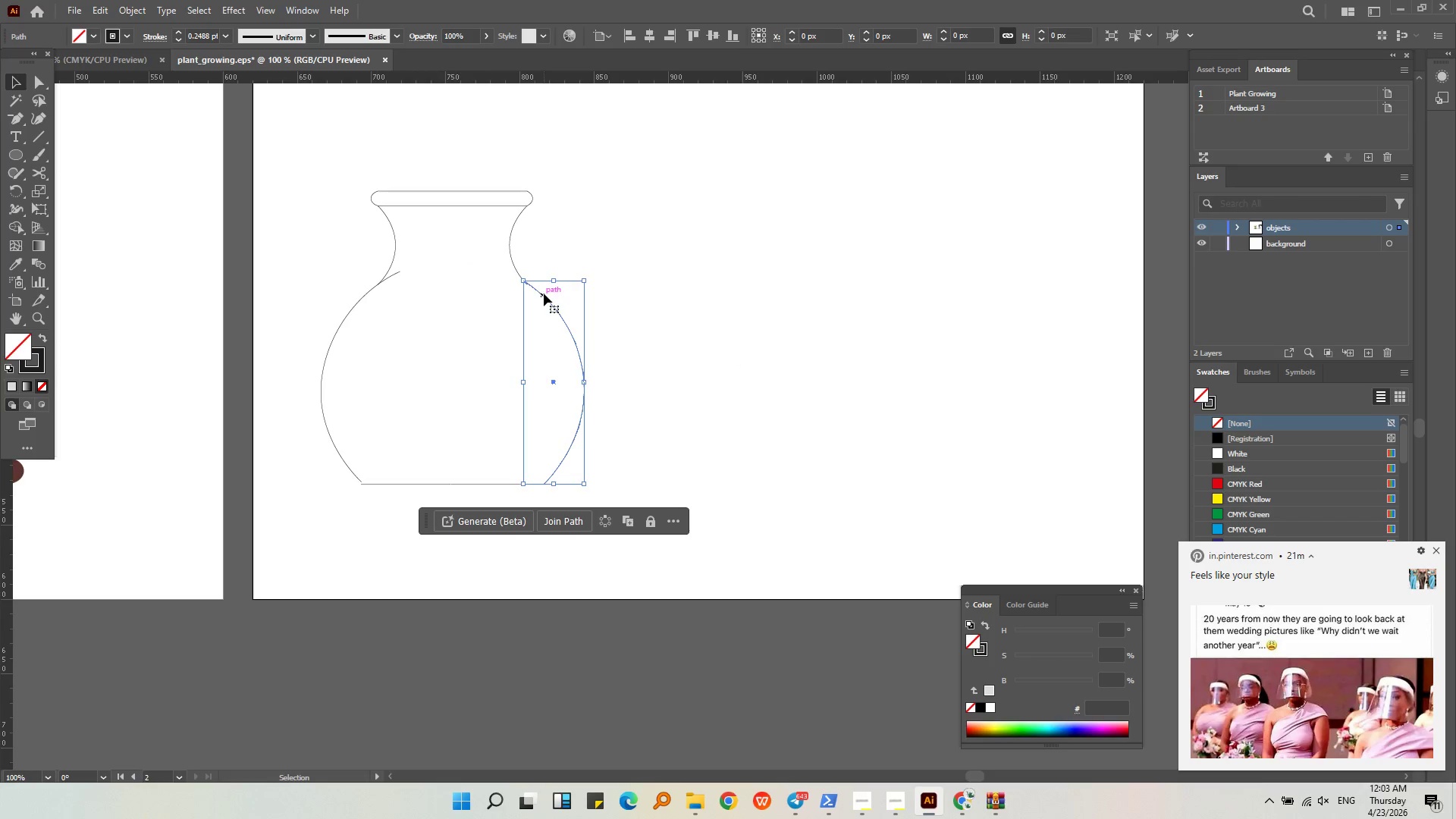 
hold_key(key=AltLeft, duration=0.55)
scroll: coordinate [529, 283], scroll_direction: up, amount: 6.0
 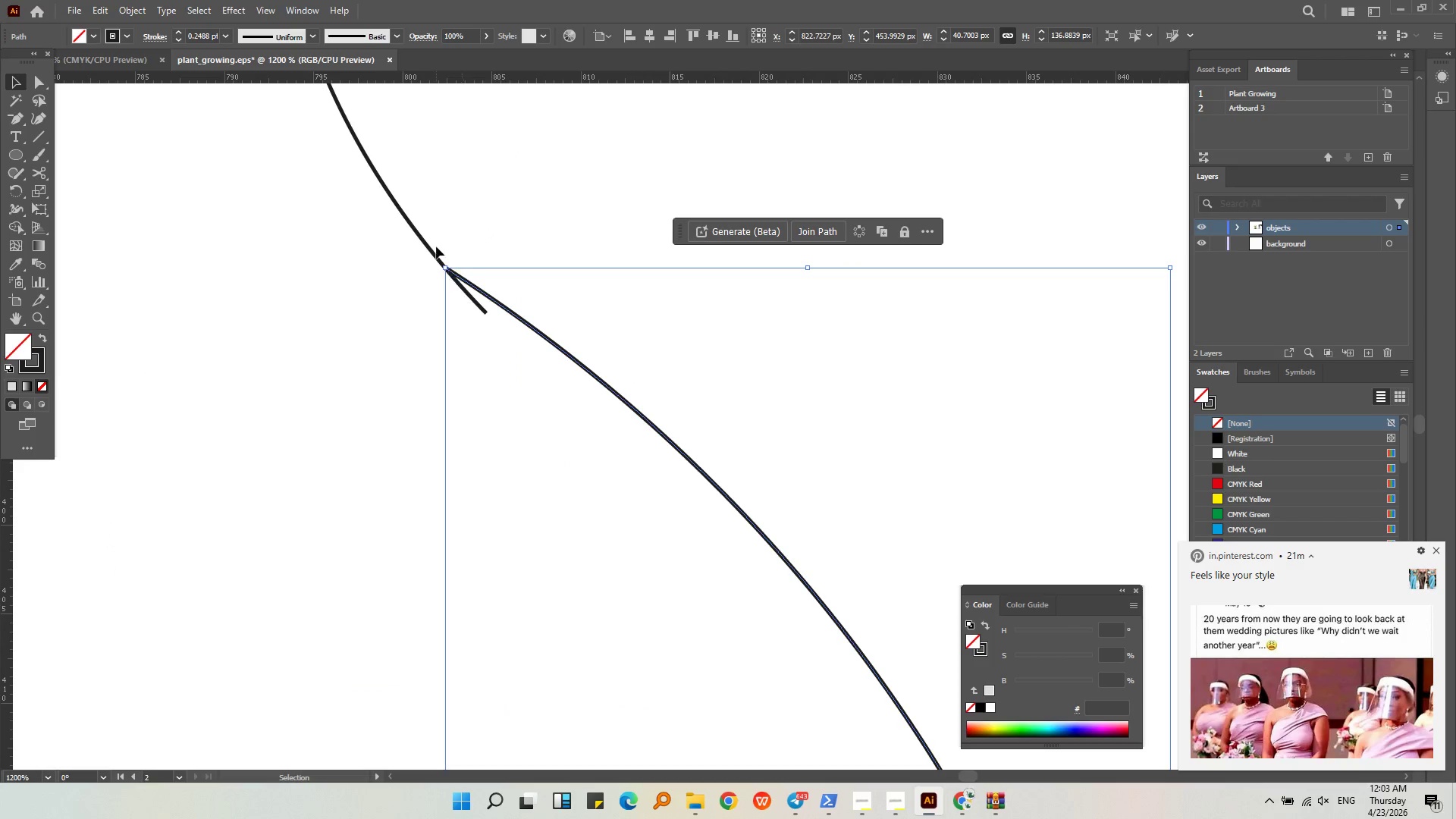 
left_click([426, 246])
 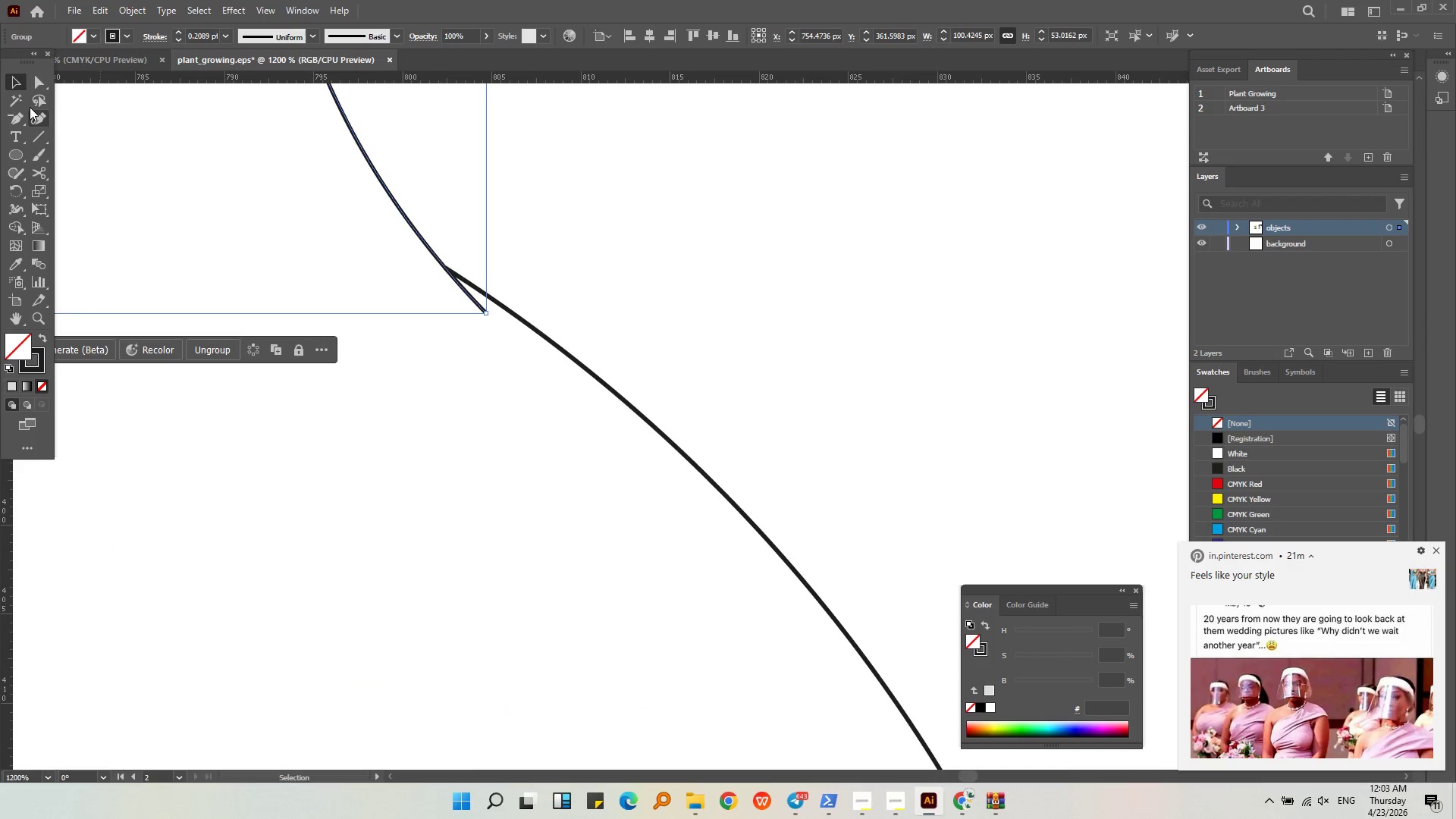 
left_click([36, 121])
 